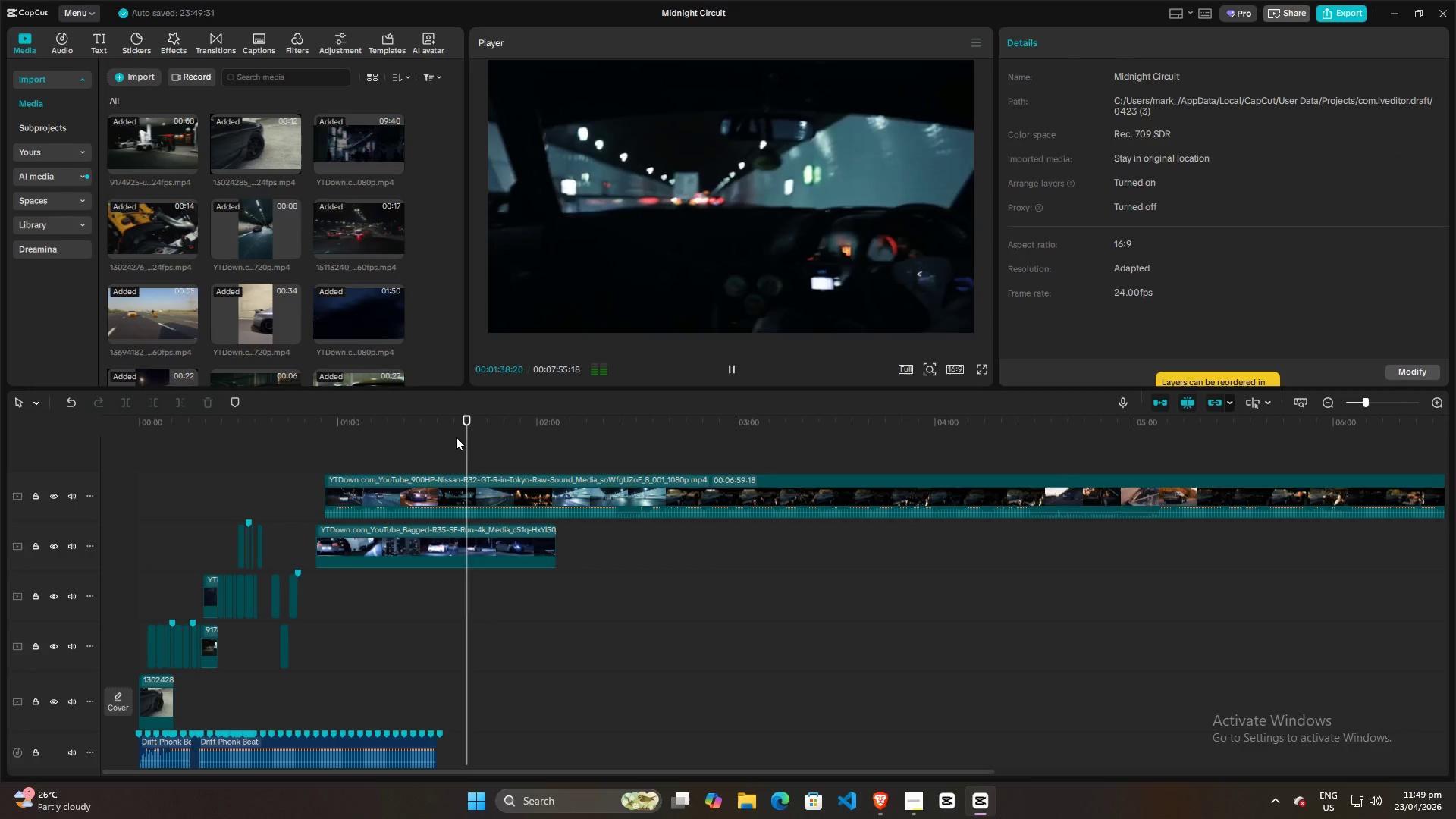 
wait(5.61)
 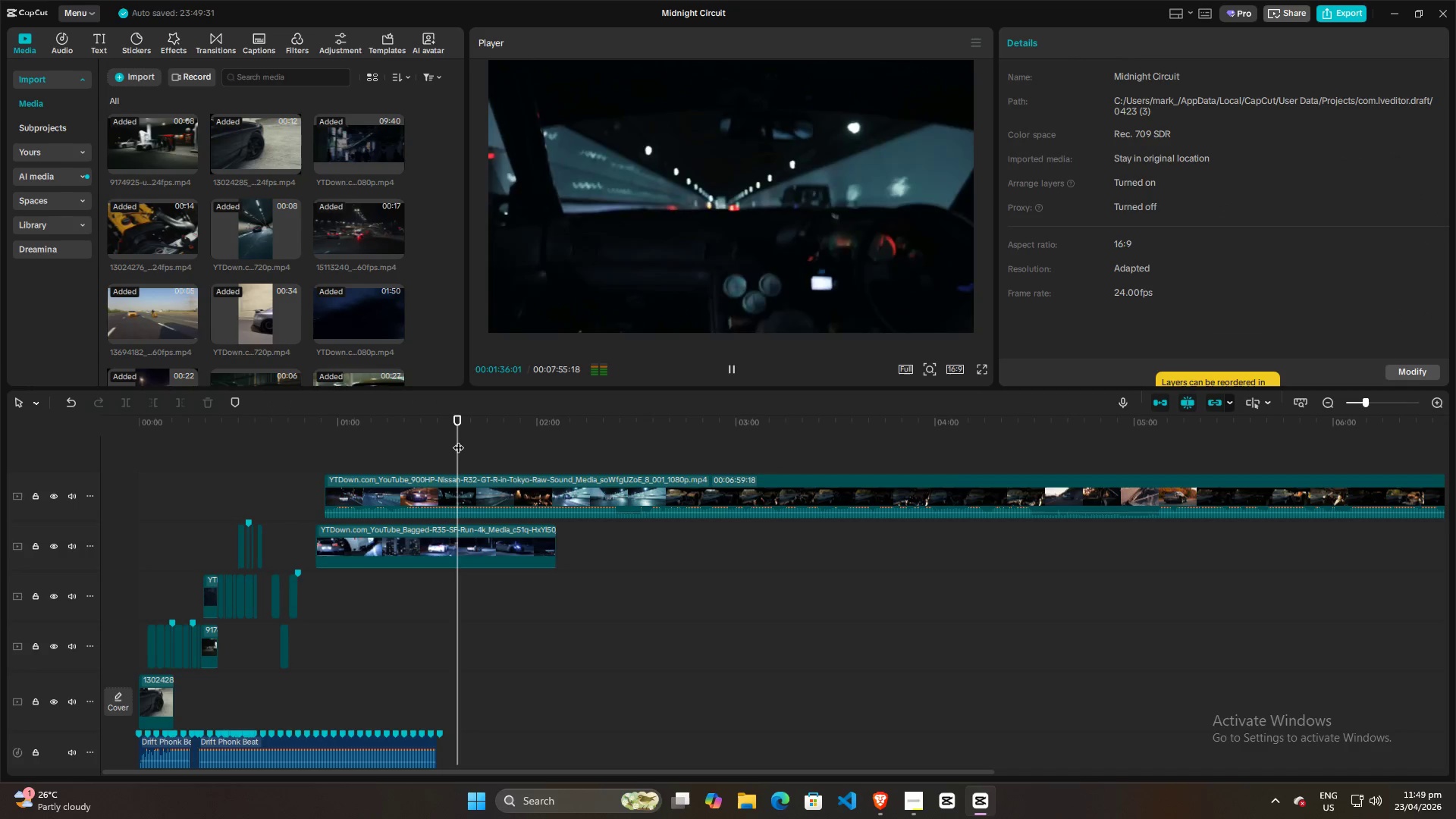 
mouse_move([982, 371])
 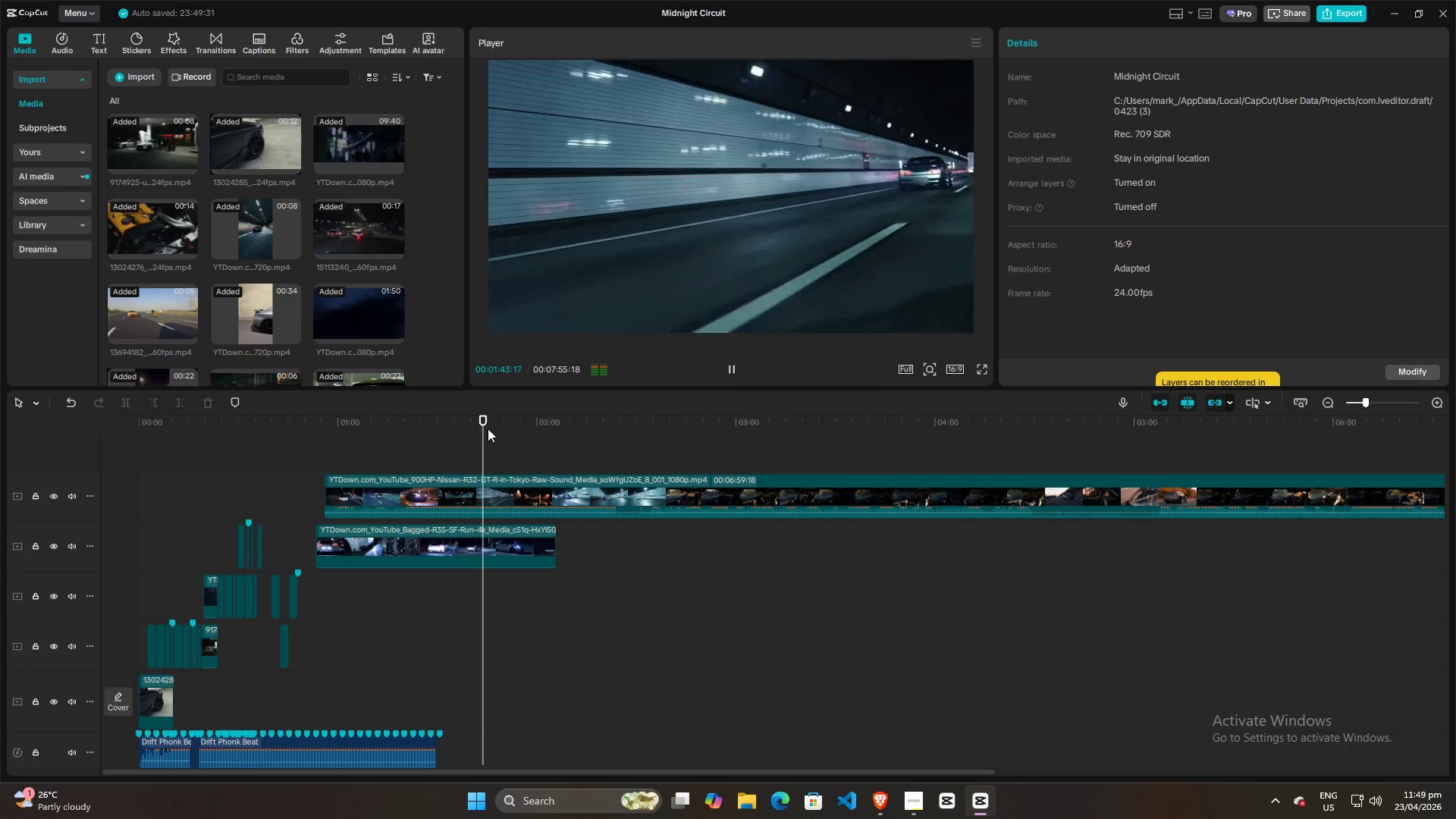 
key(Space)
 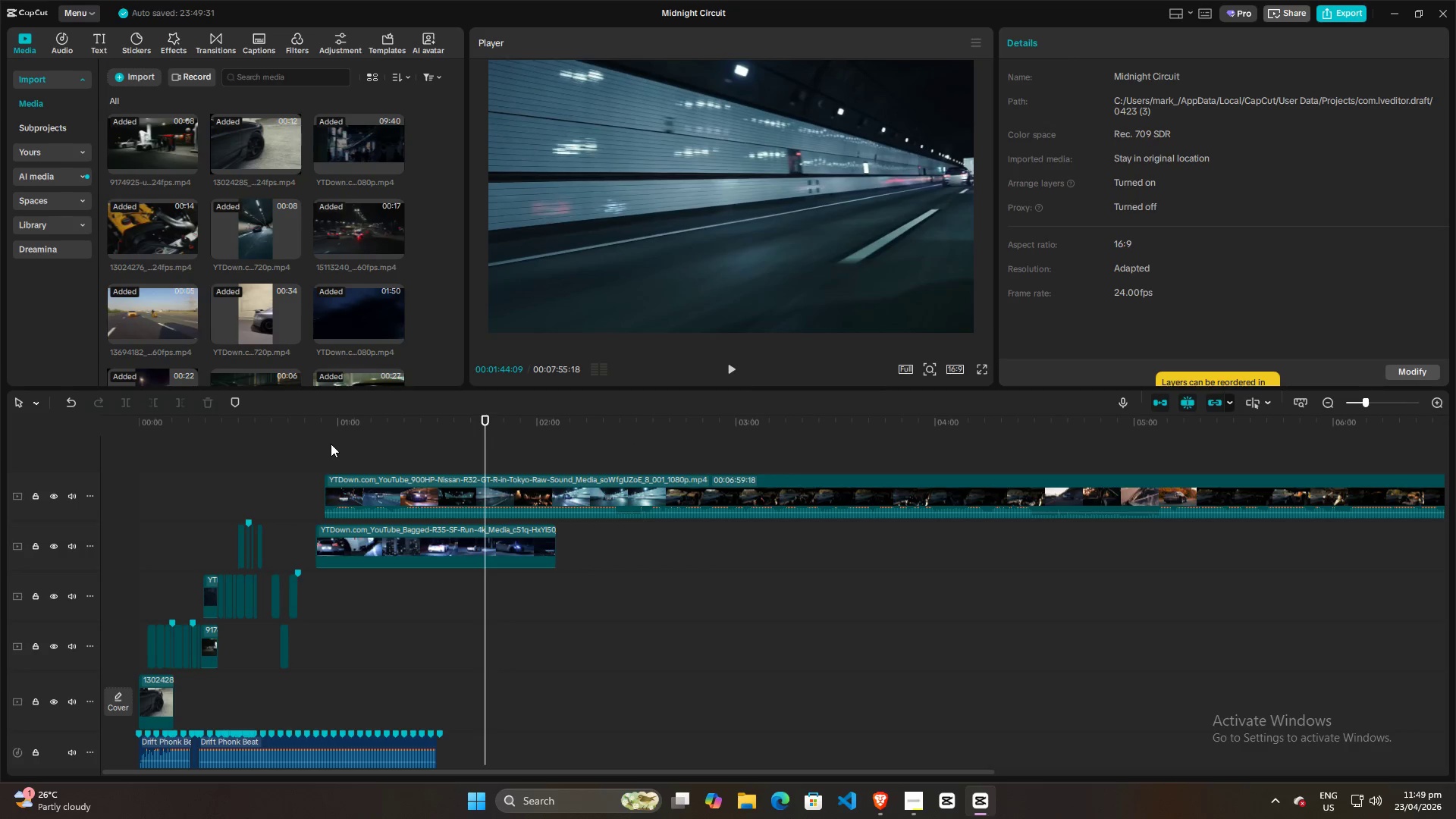 
left_click([327, 444])
 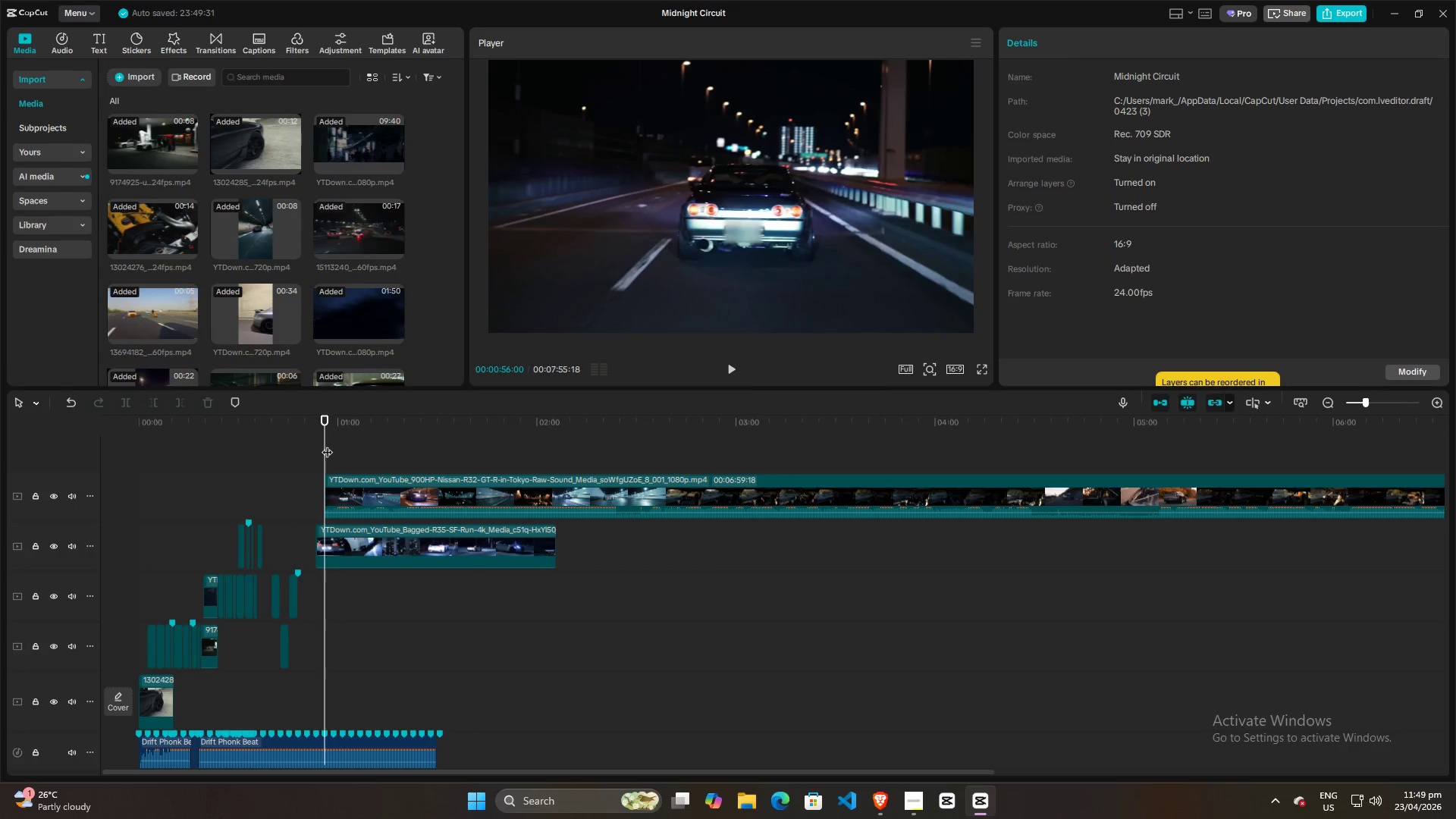 
key(Space)
 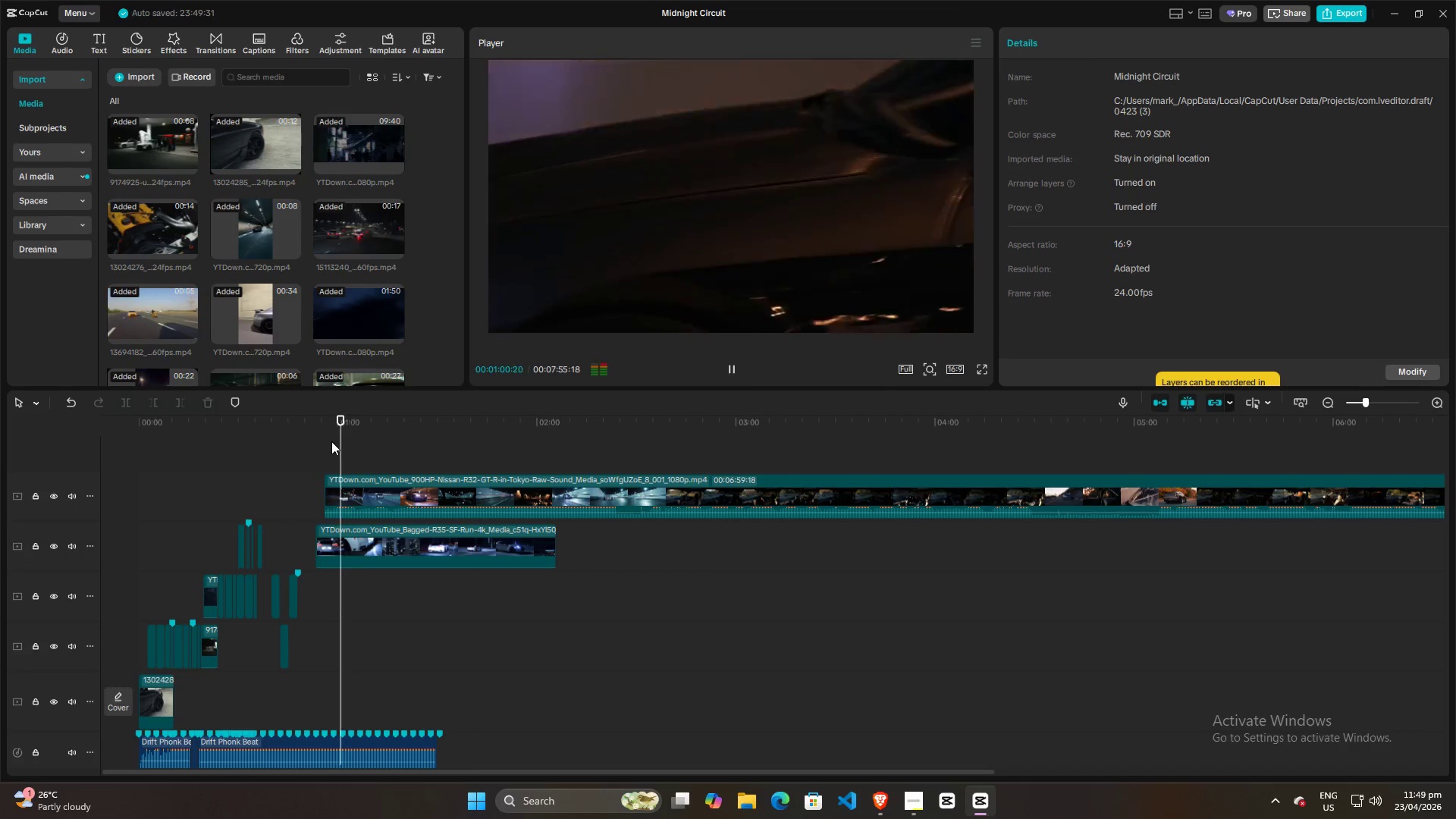 
wait(9.88)
 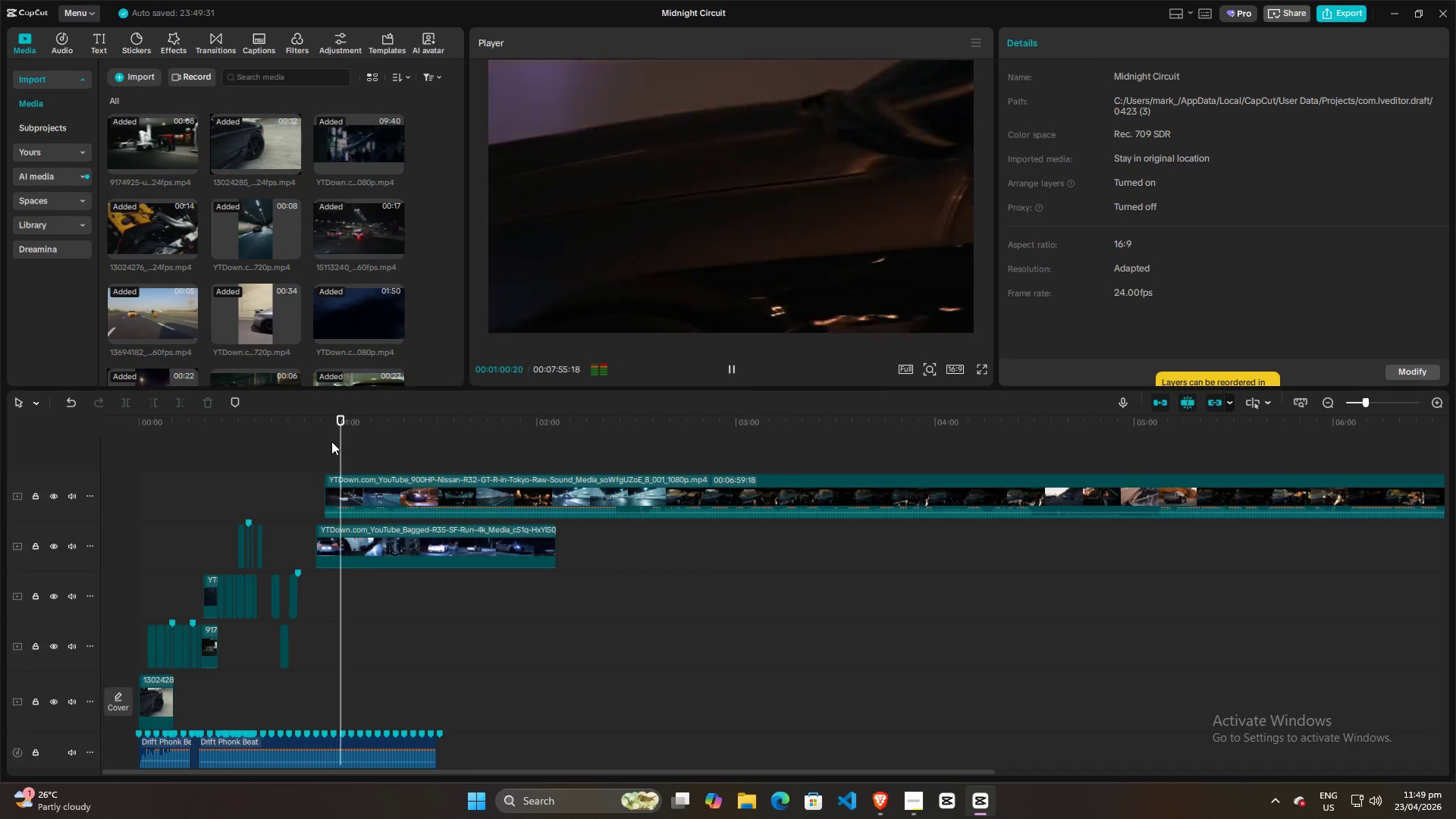 
key(Space)
 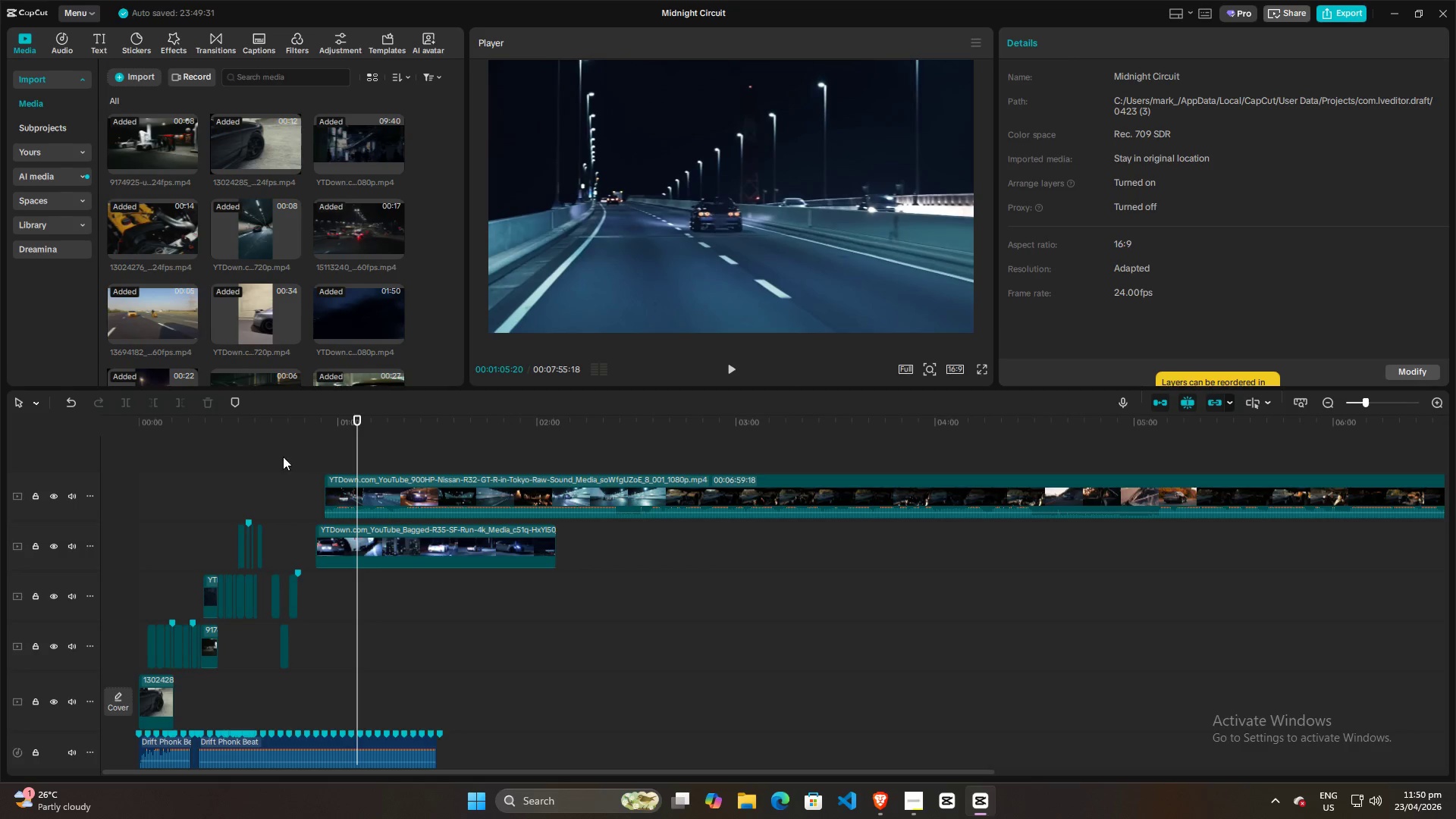 
left_click([226, 469])
 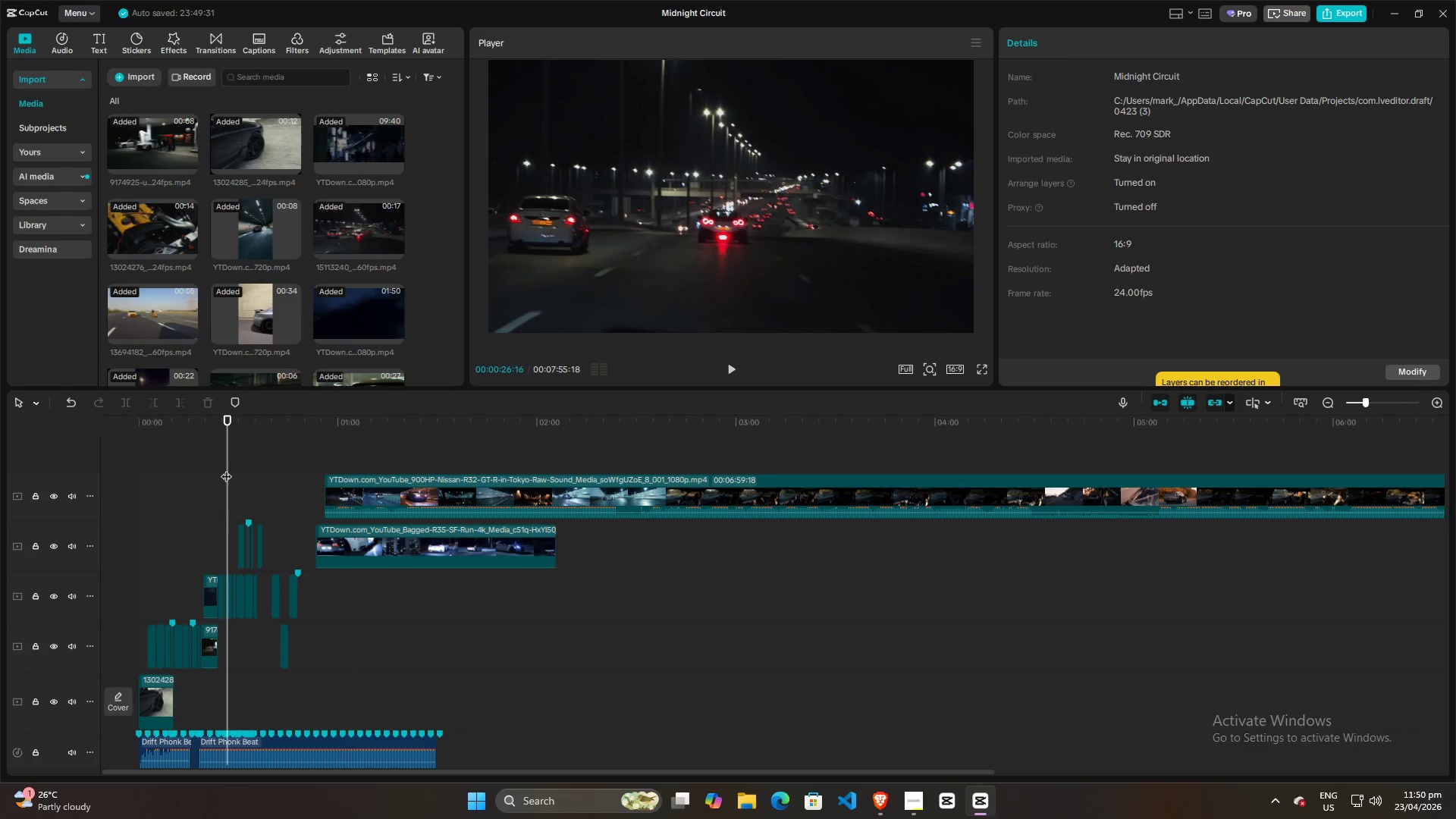 
key(Space)
 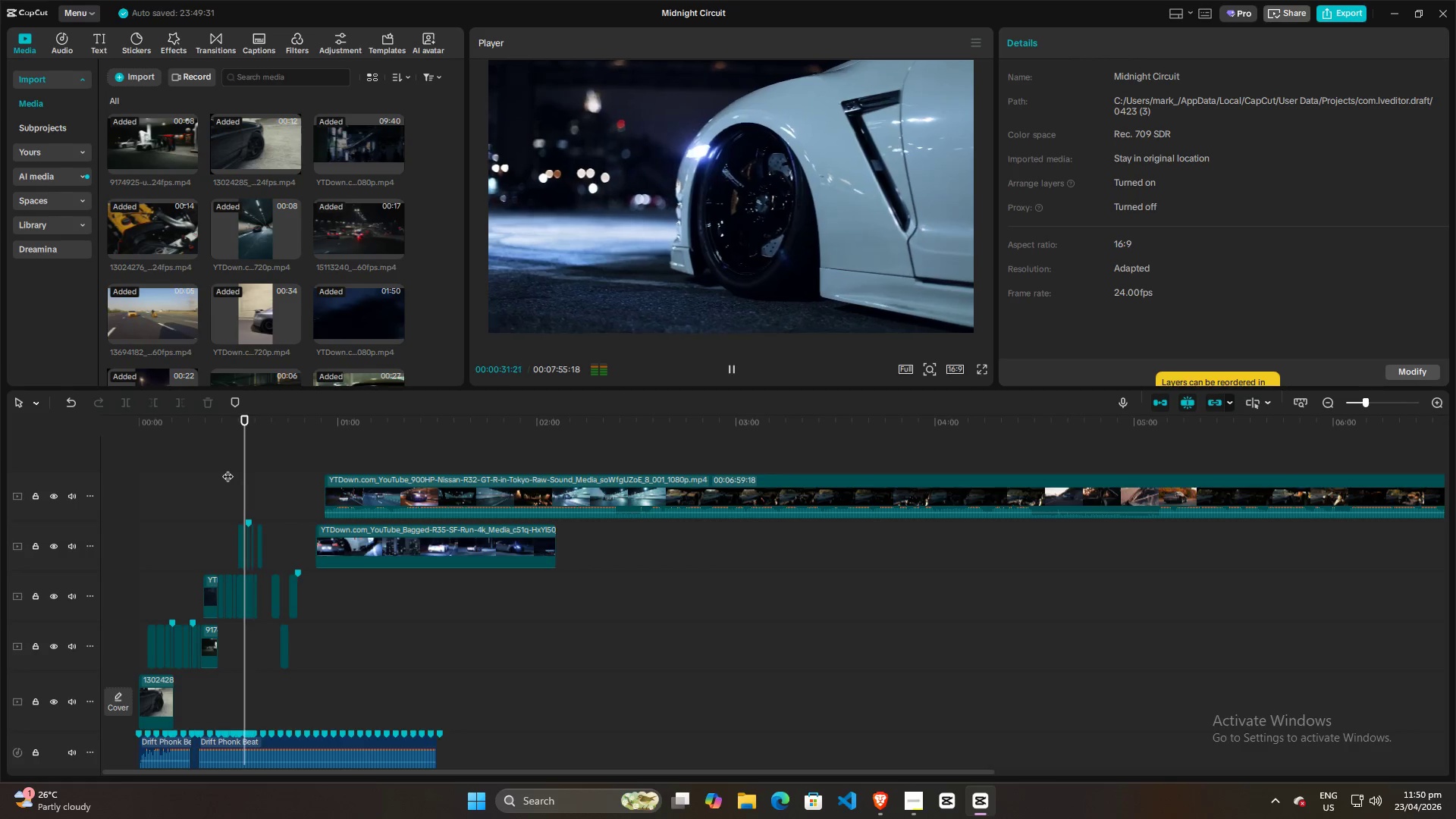 
wait(7.06)
 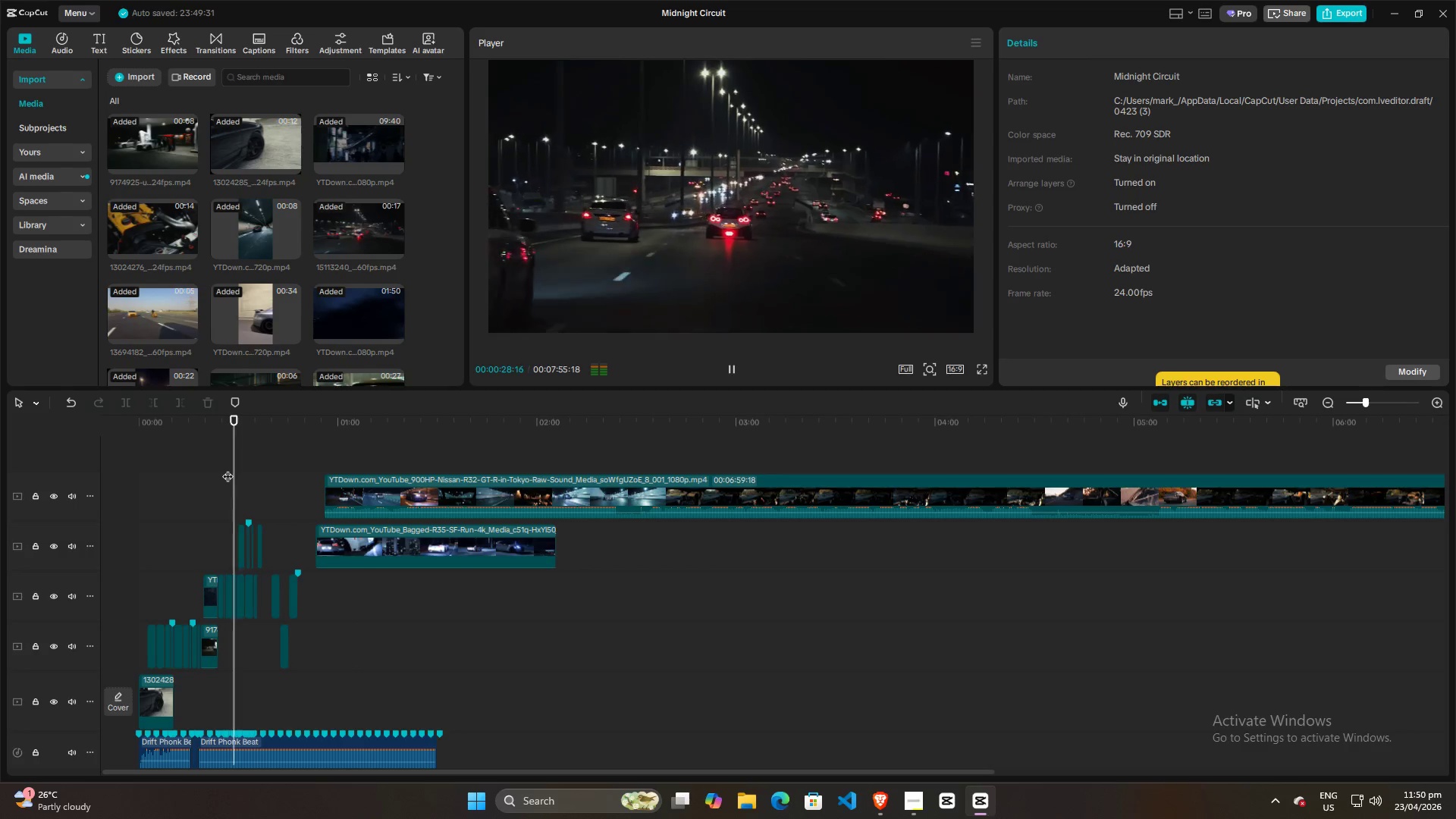 
key(Space)
 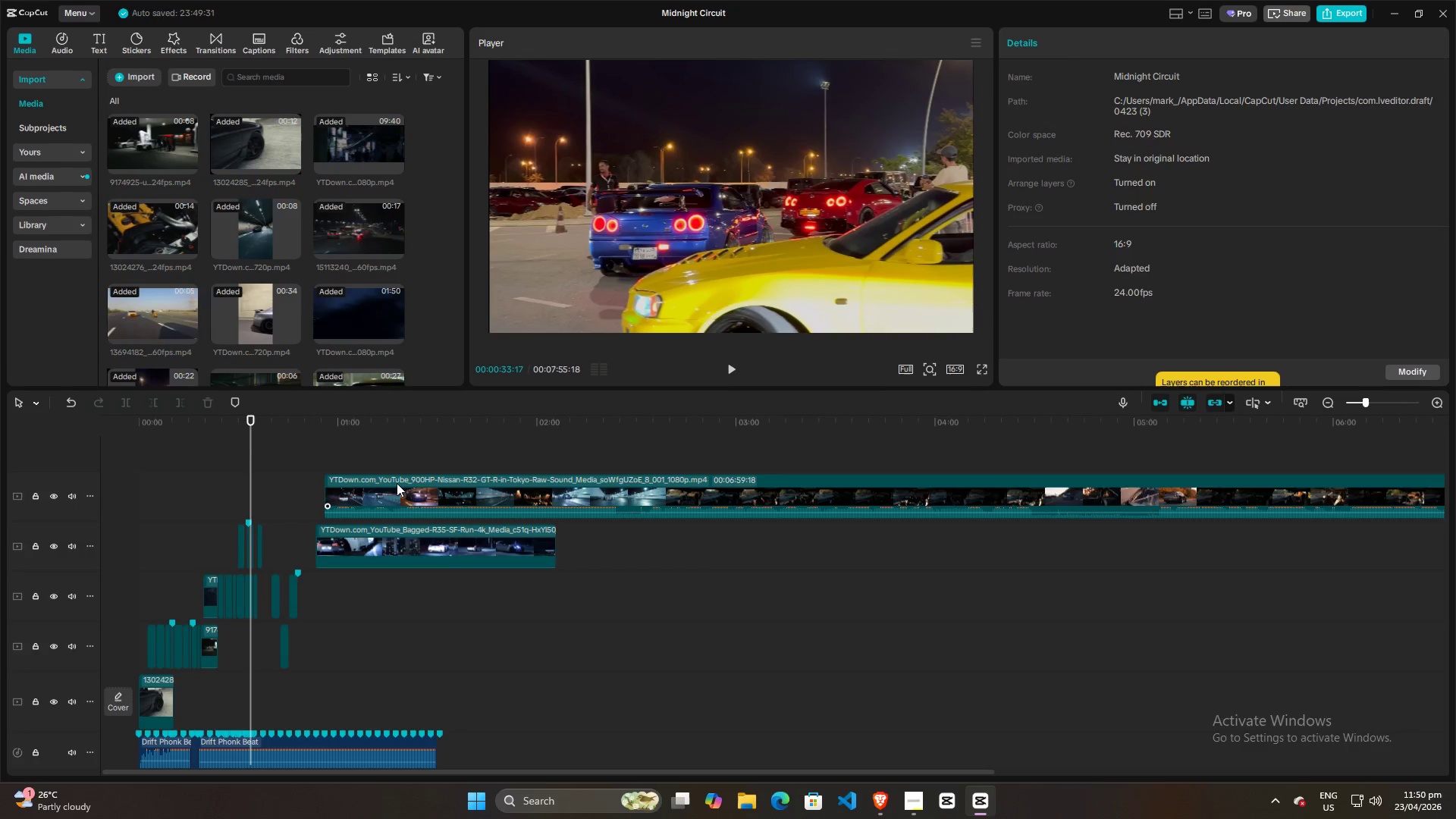 
left_click([384, 447])
 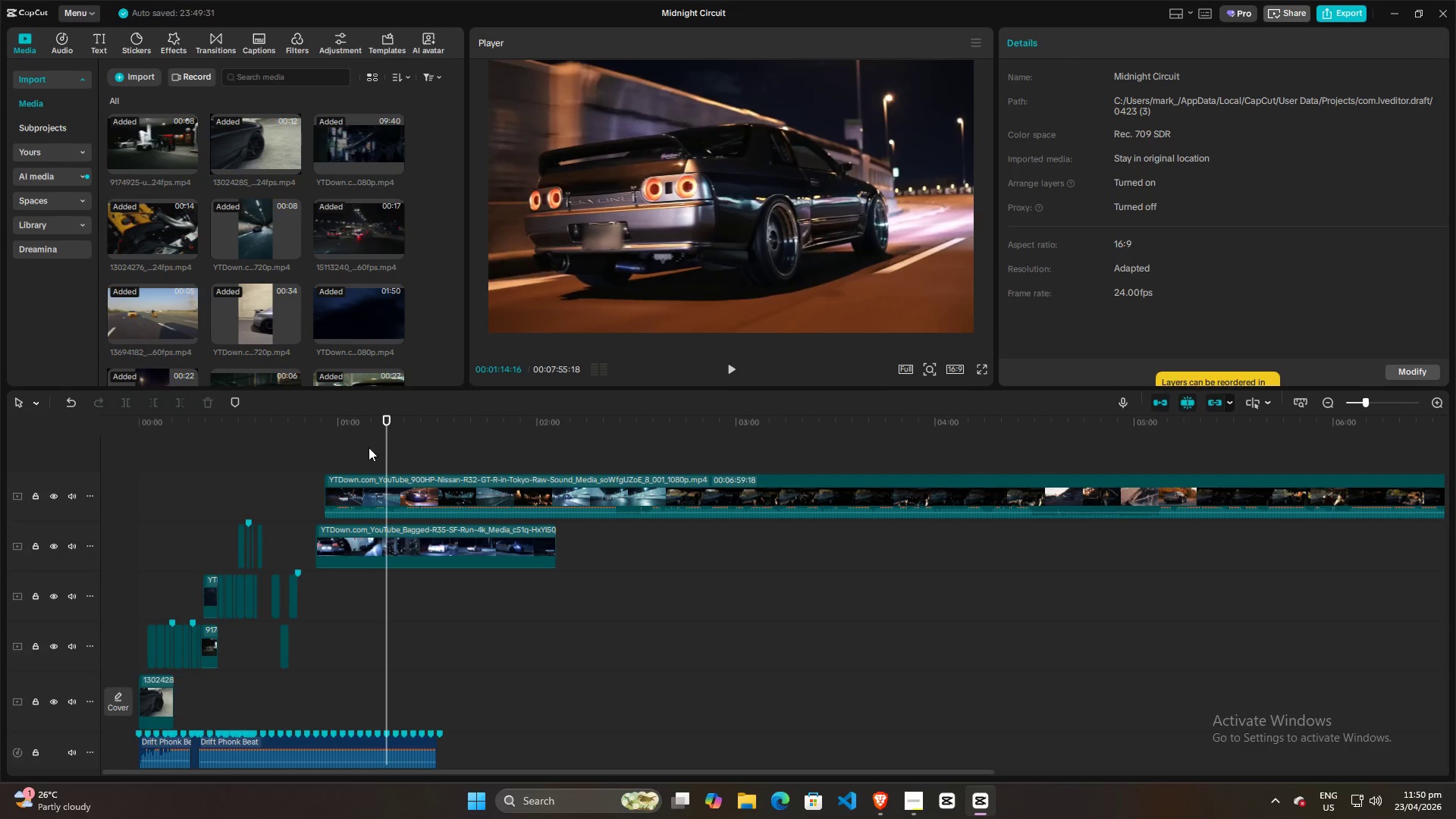 
left_click([364, 448])
 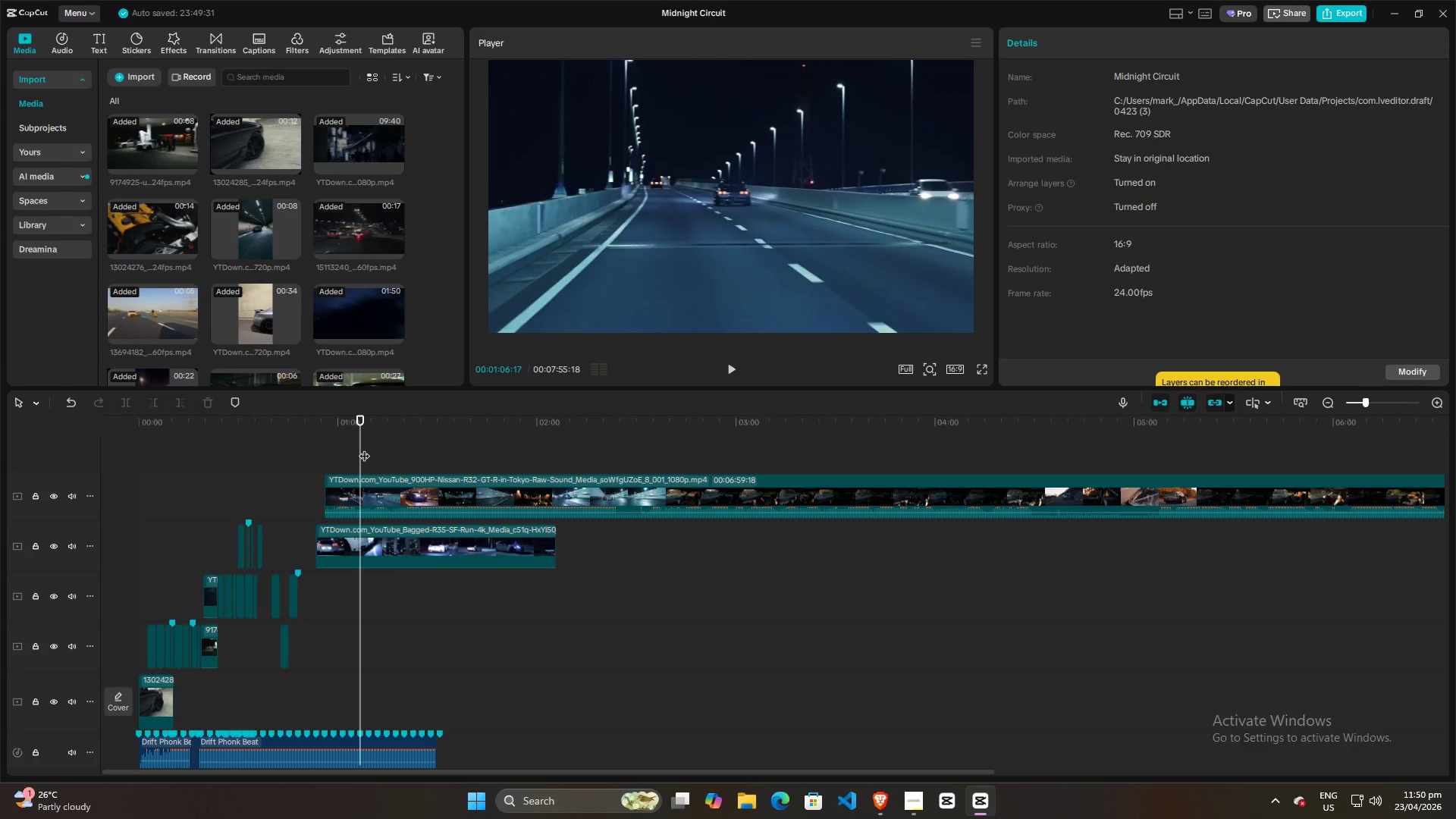 
left_click_drag(start_coordinate=[364, 448], to_coordinate=[516, 441])
 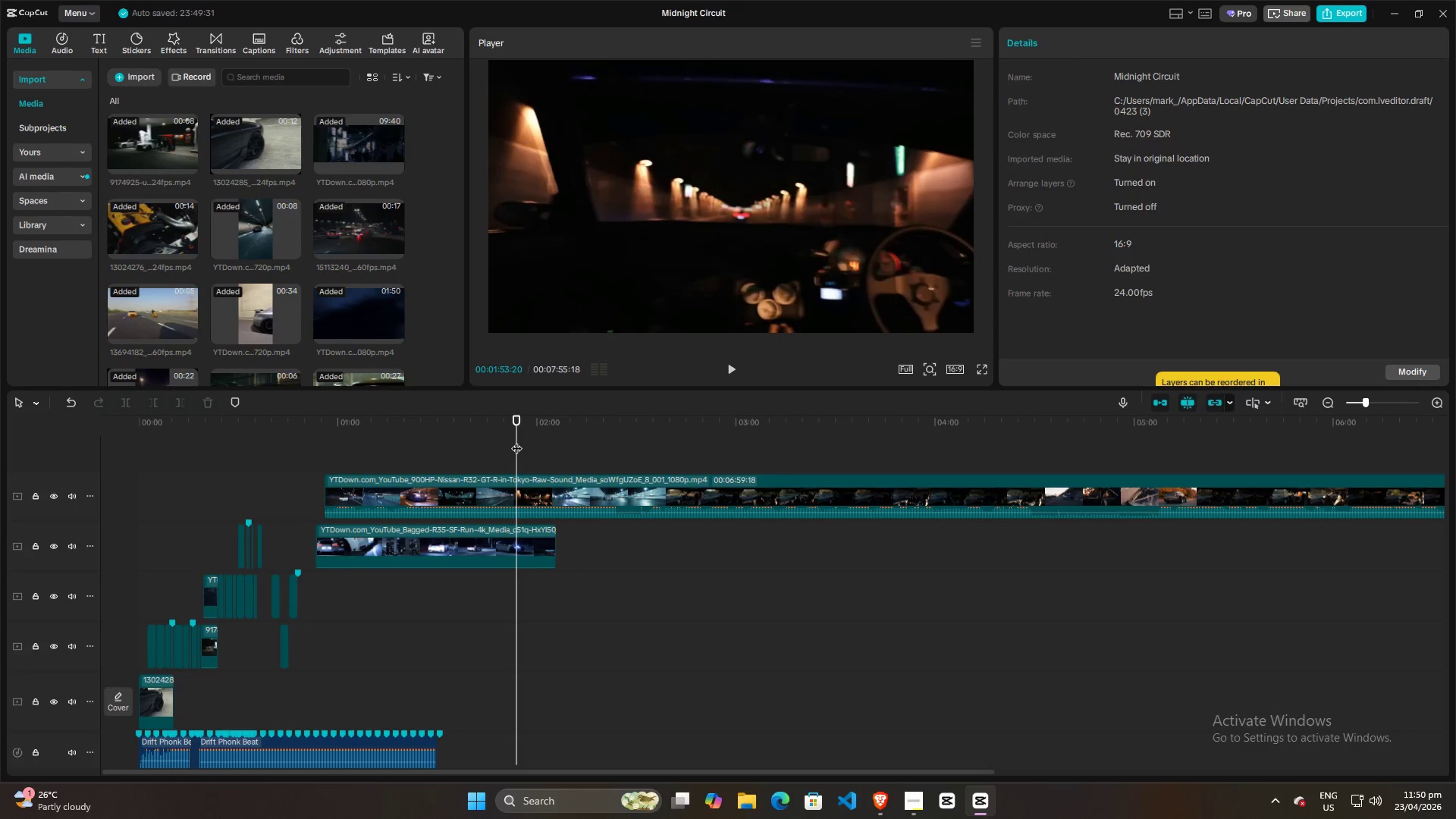 
key(ArrowRight)
 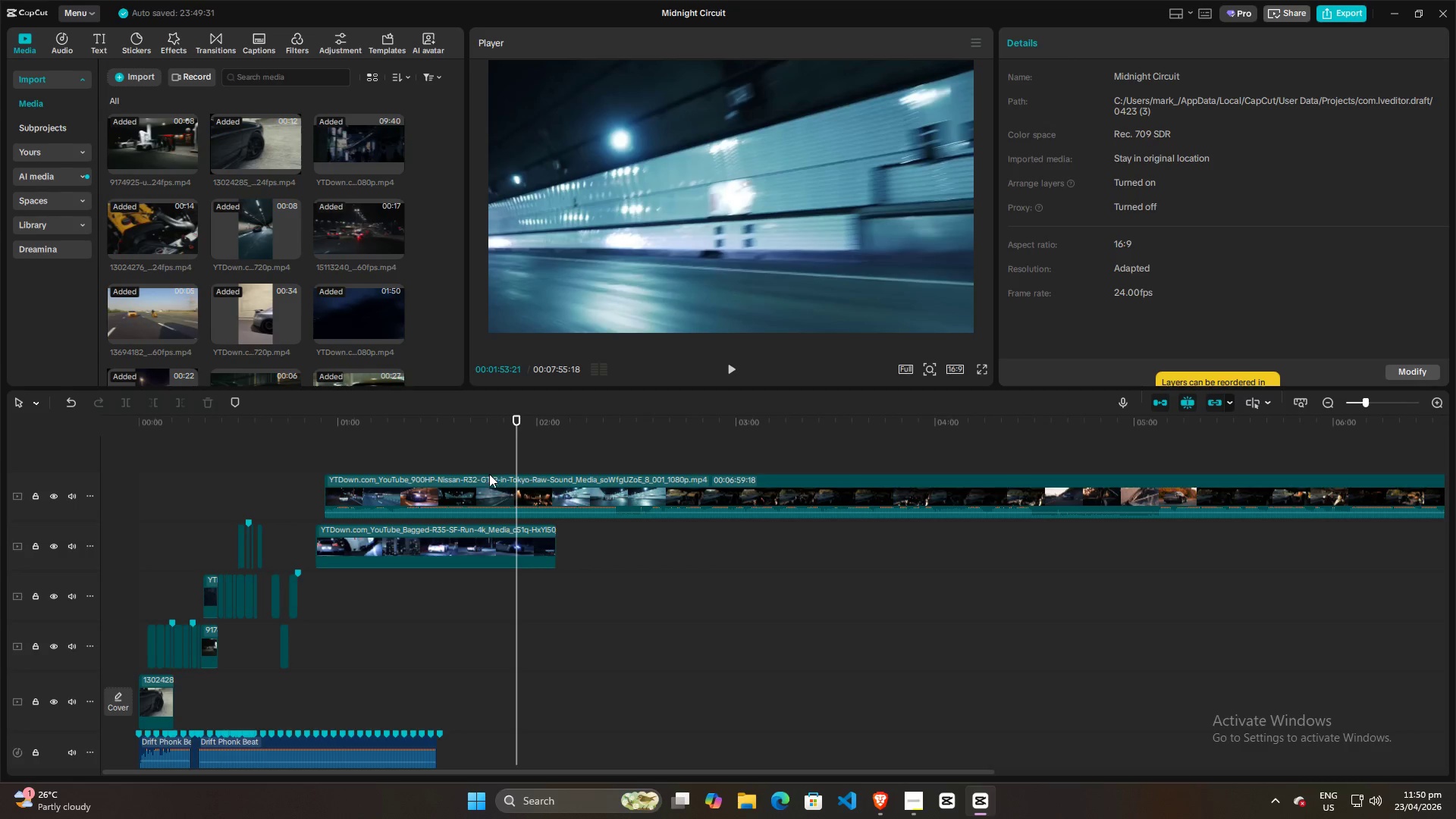 
left_click([482, 487])
 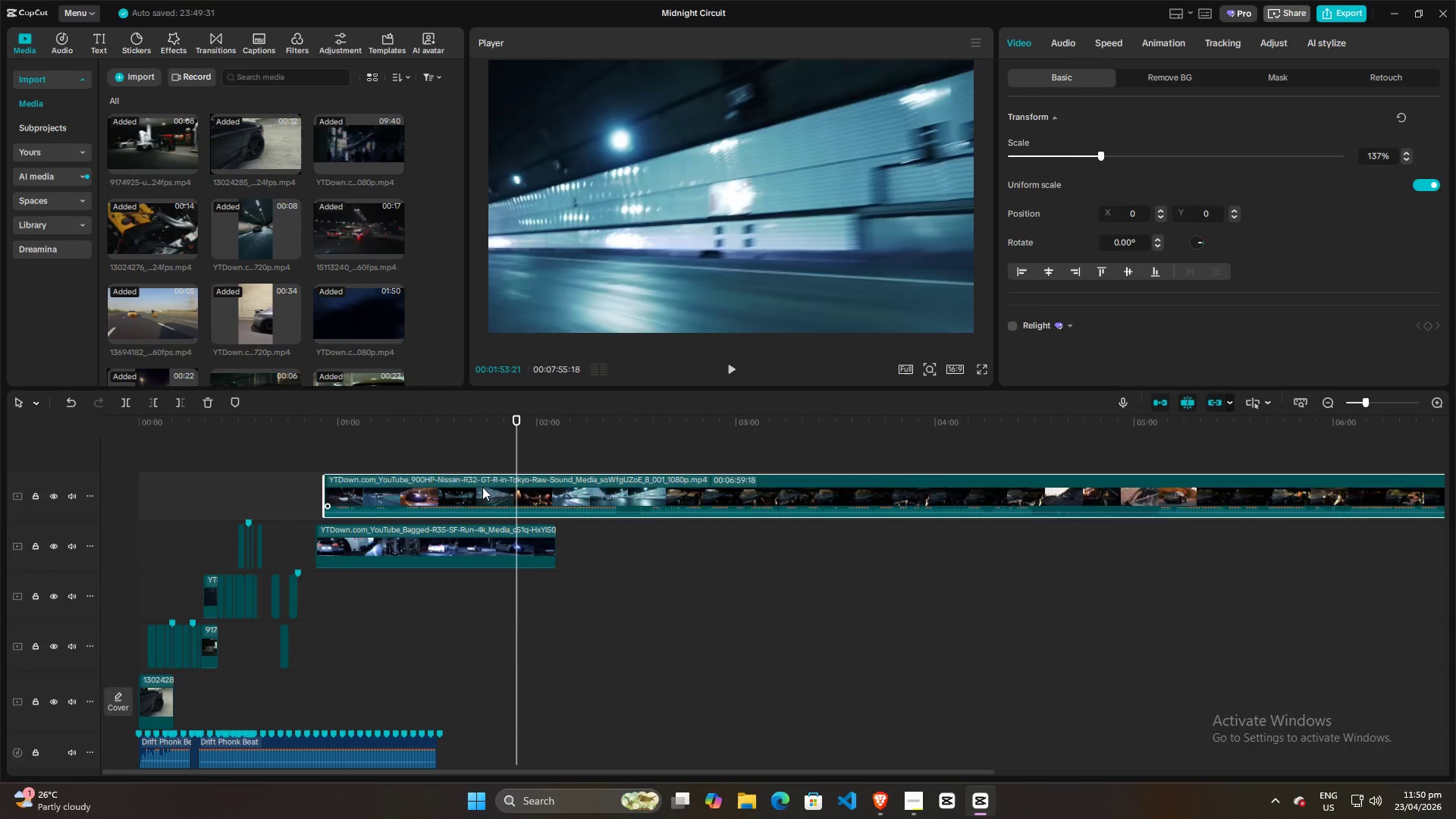 
key(Q)
 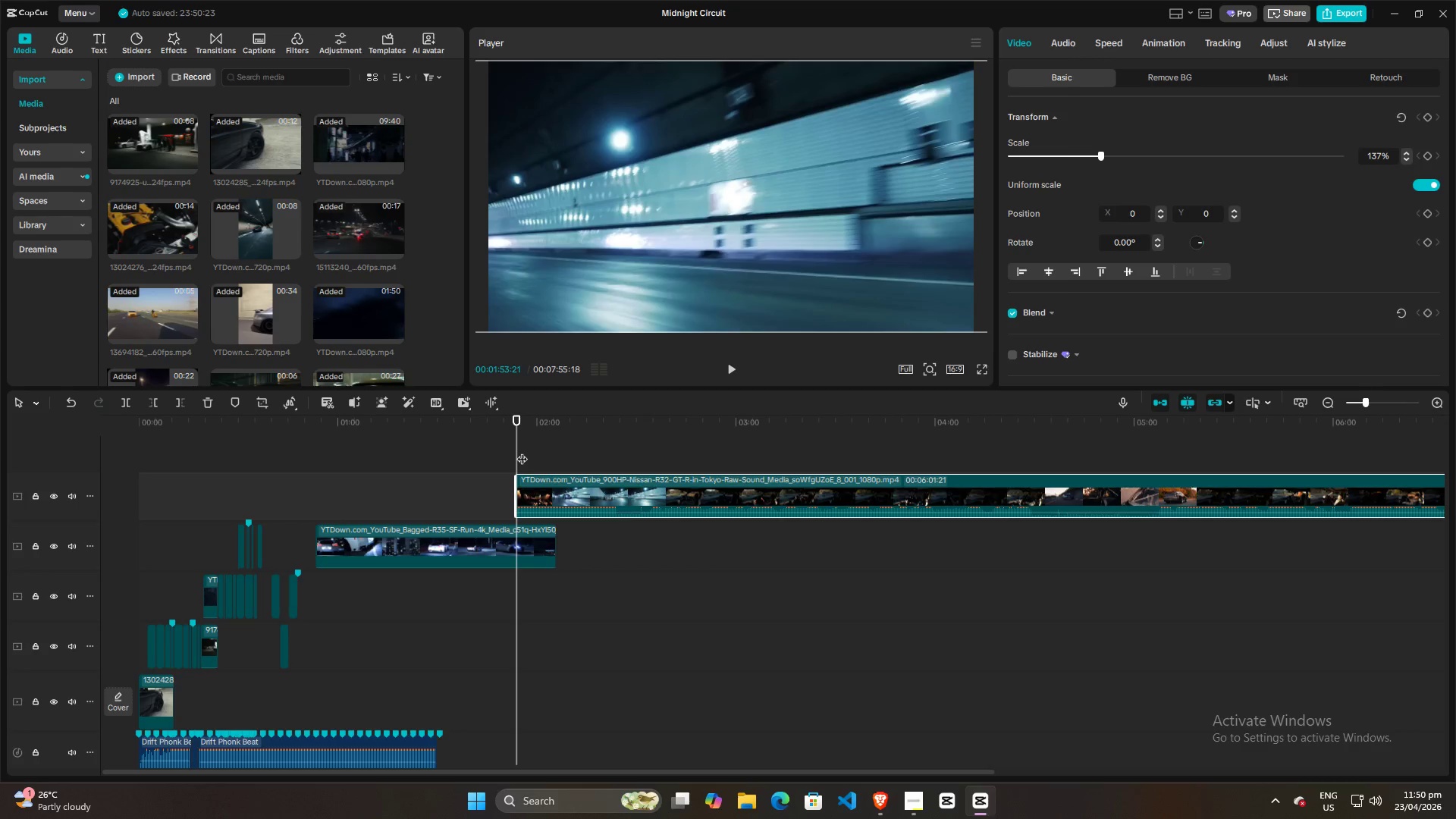 
left_click_drag(start_coordinate=[521, 451], to_coordinate=[623, 449])
 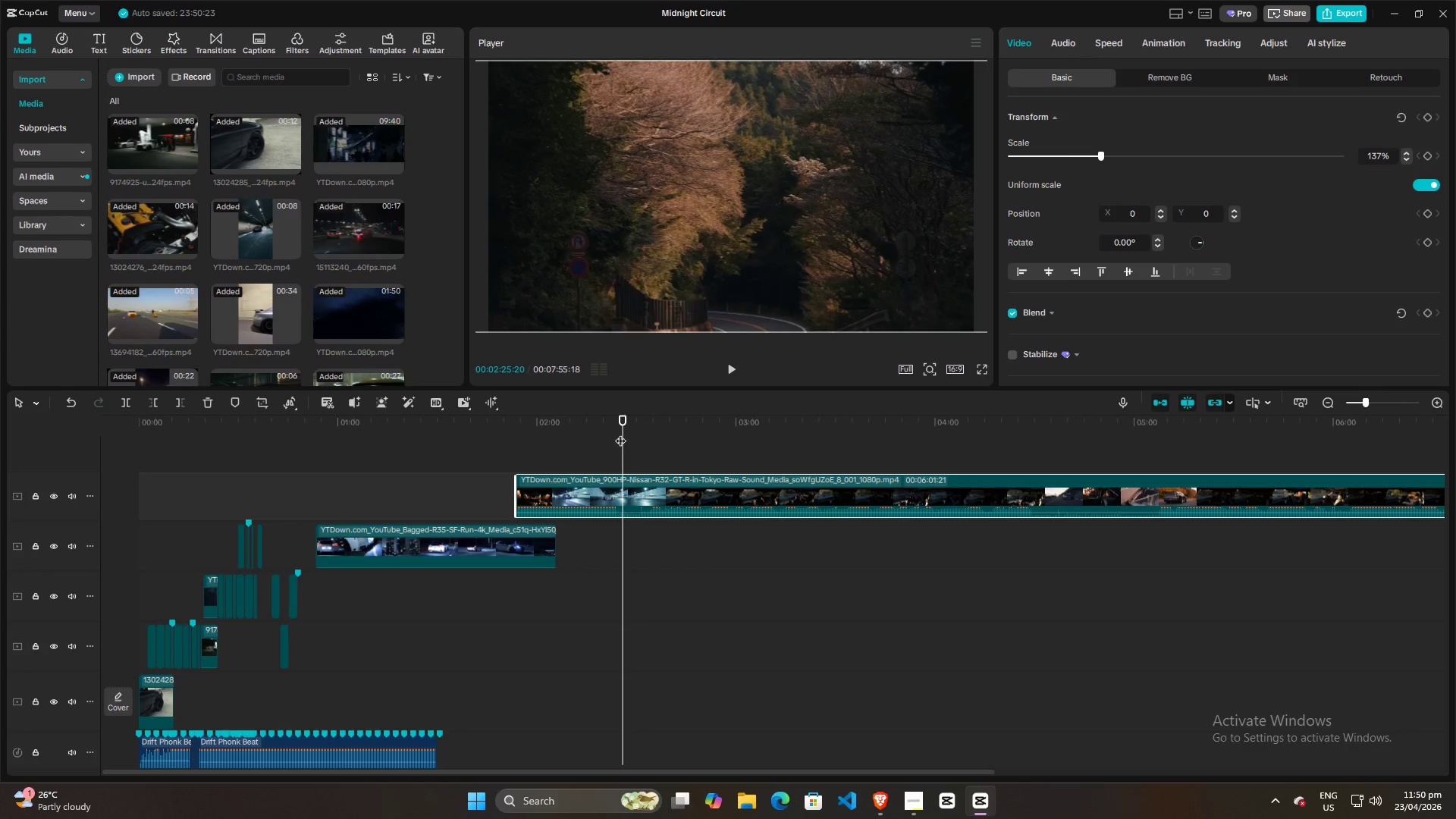 
left_click_drag(start_coordinate=[620, 433], to_coordinate=[573, 438])
 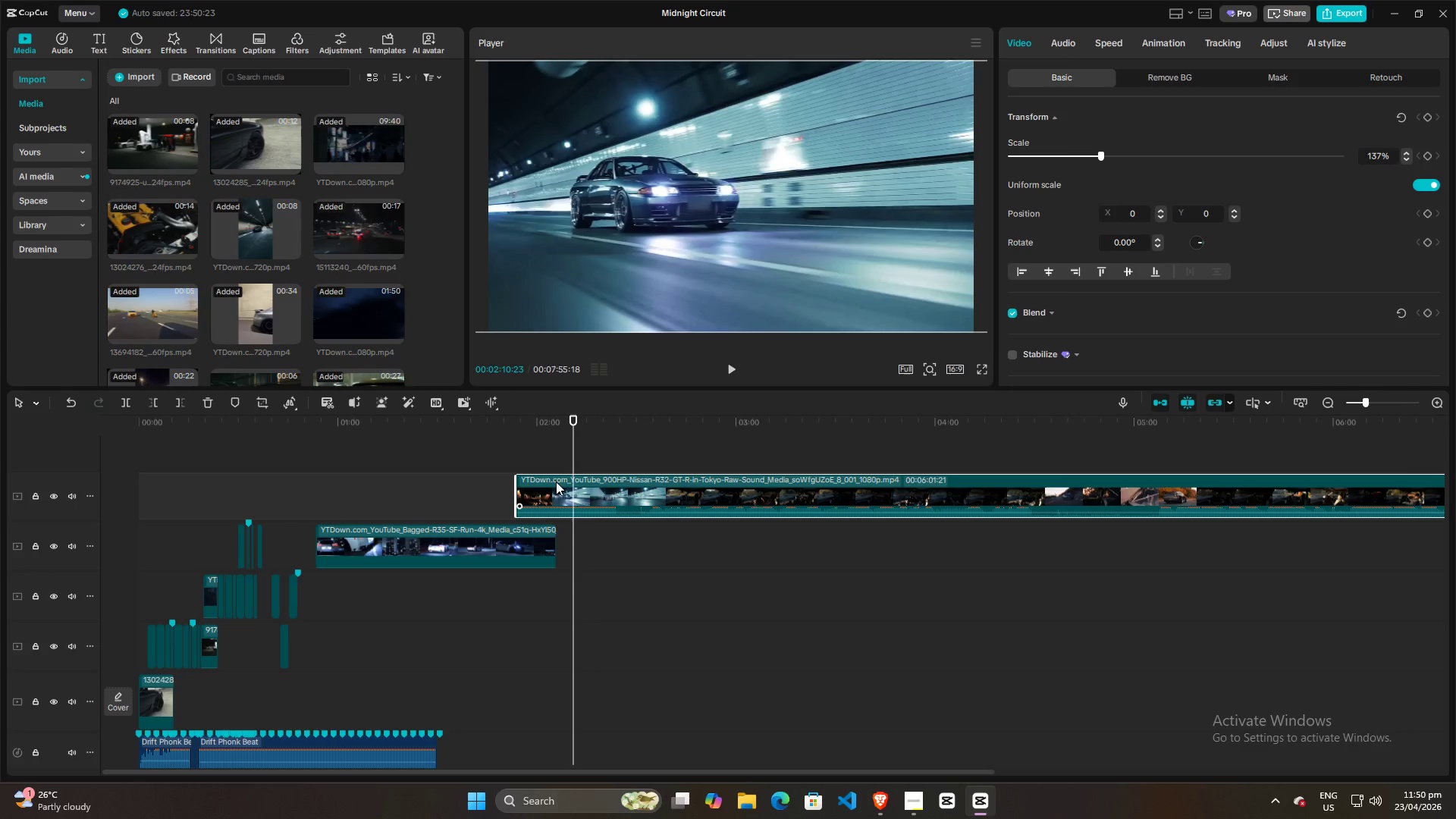 
left_click([554, 485])
 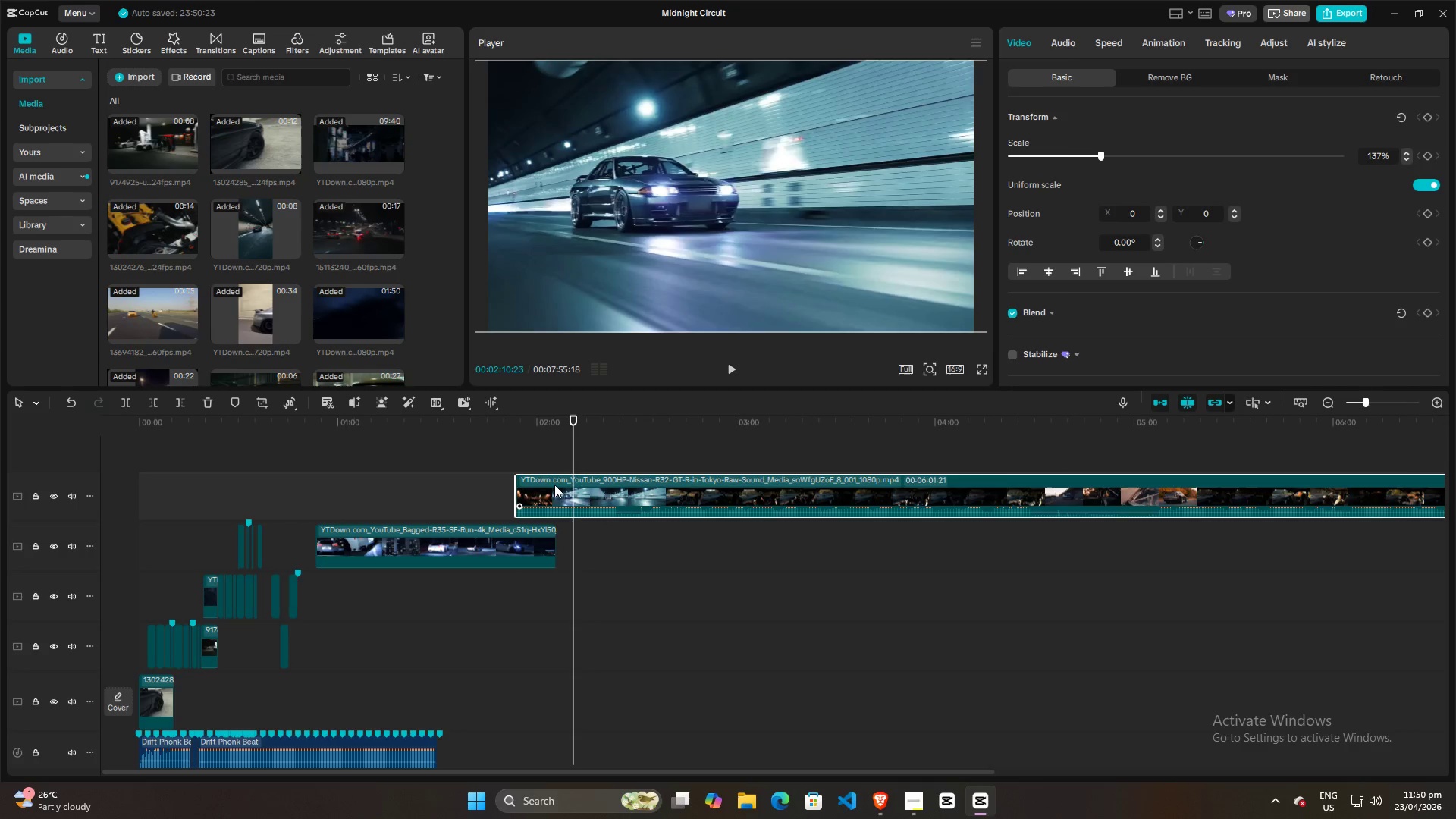 
key(Control+B)
 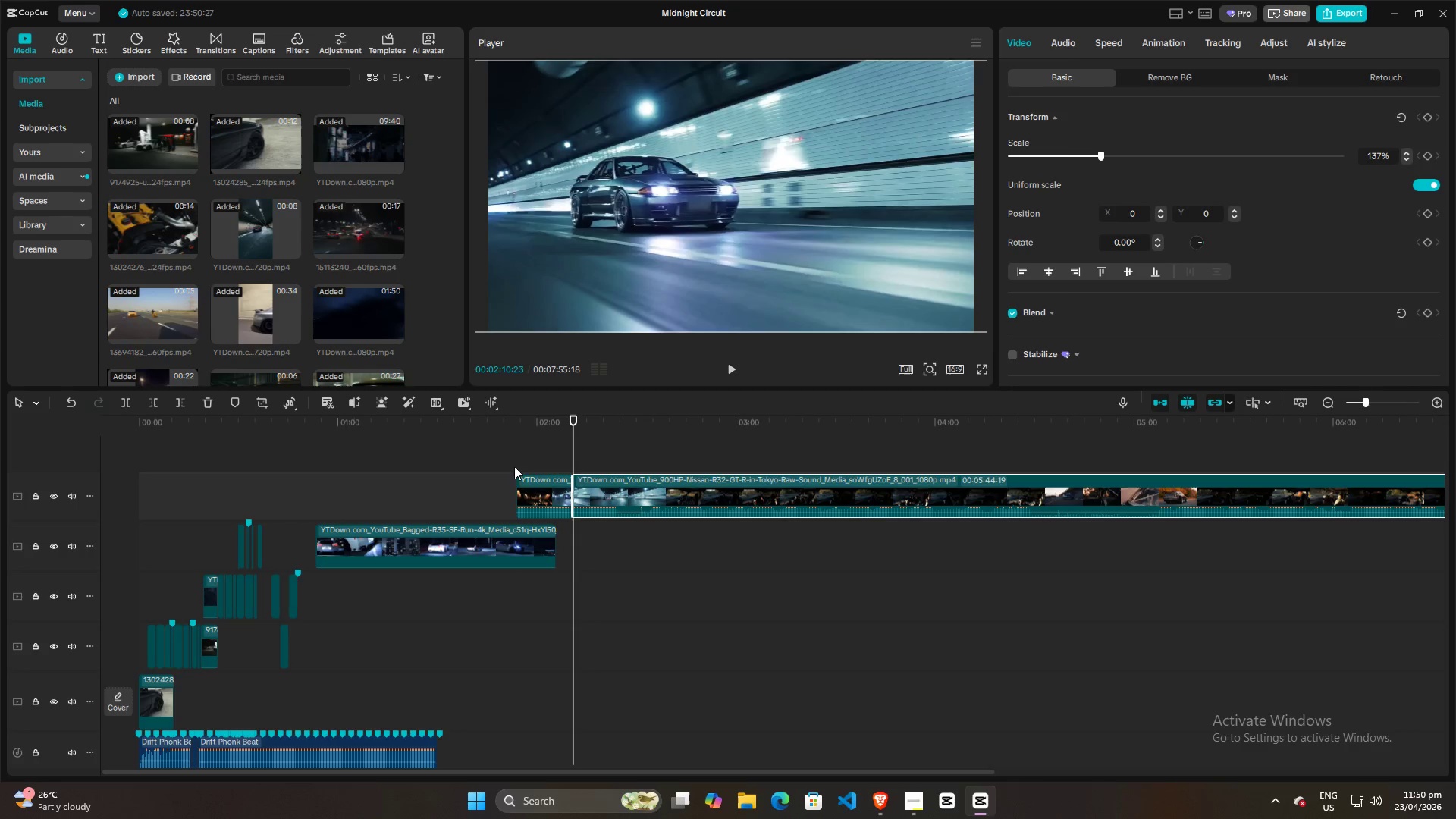 
left_click_drag(start_coordinate=[532, 489], to_coordinate=[234, 490])
 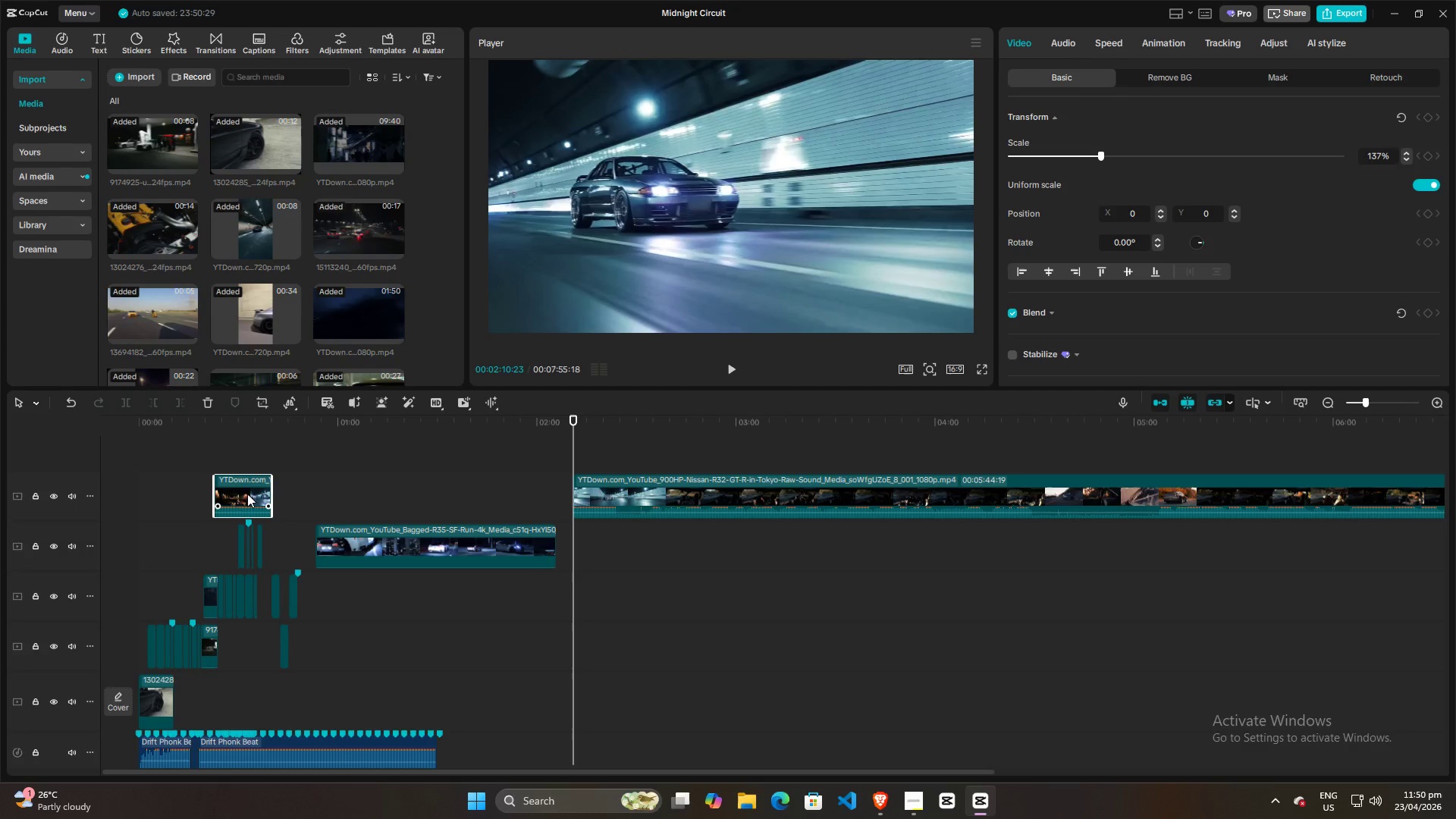 
hold_key(key=ControlLeft, duration=0.48)
hold_key(key=AltLeft, duration=0.77)
hold_key(key=ControlLeft, duration=0.47)
hold_key(key=AltLeft, duration=0.84)
hold_key(key=ControlLeft, duration=0.33)
hold_key(key=AltLeft, duration=1.52)
scroll: coordinate [354, 513], scroll_direction: up, amount: 51.0
 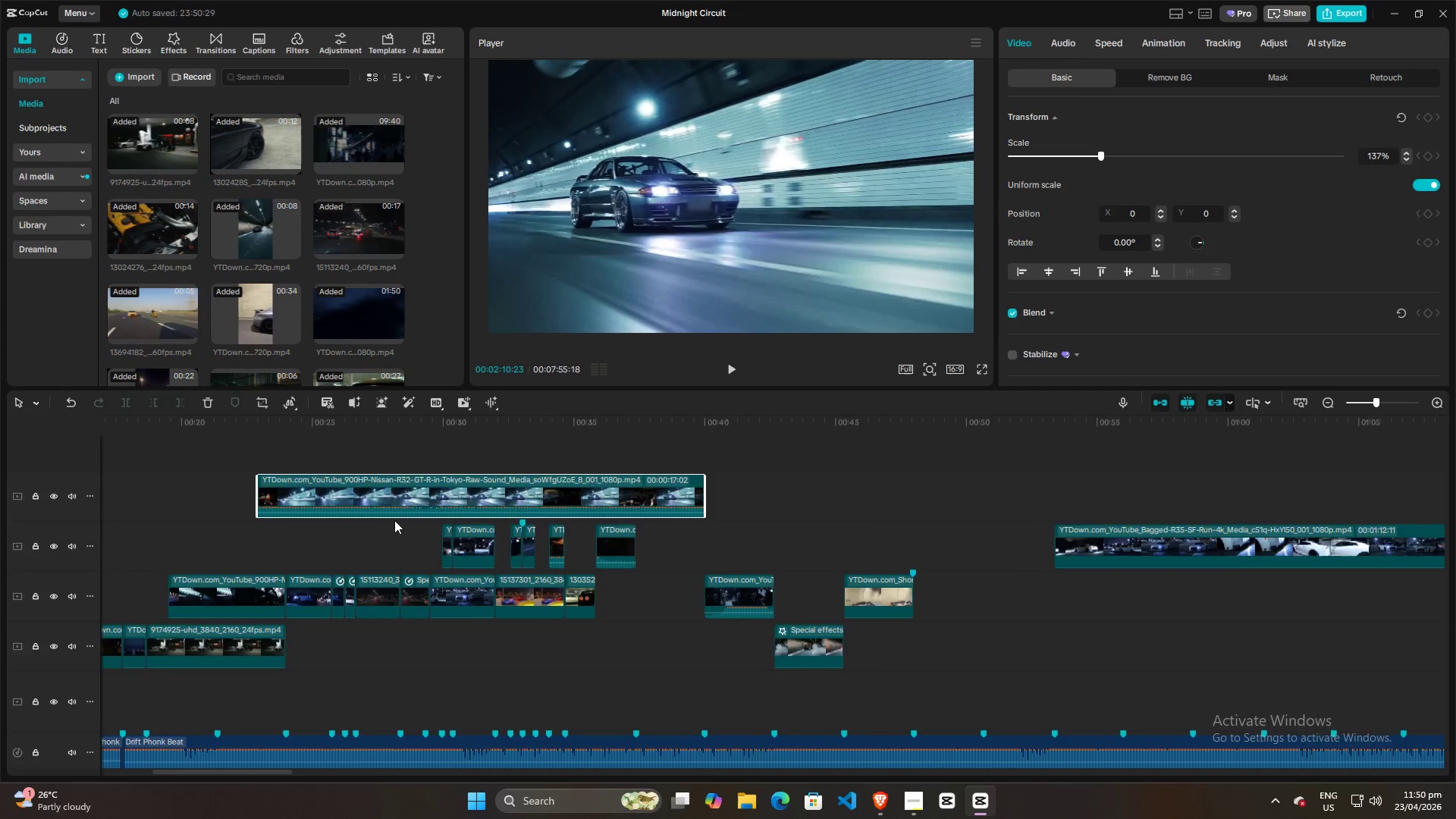 
key(Alt+AltLeft)
 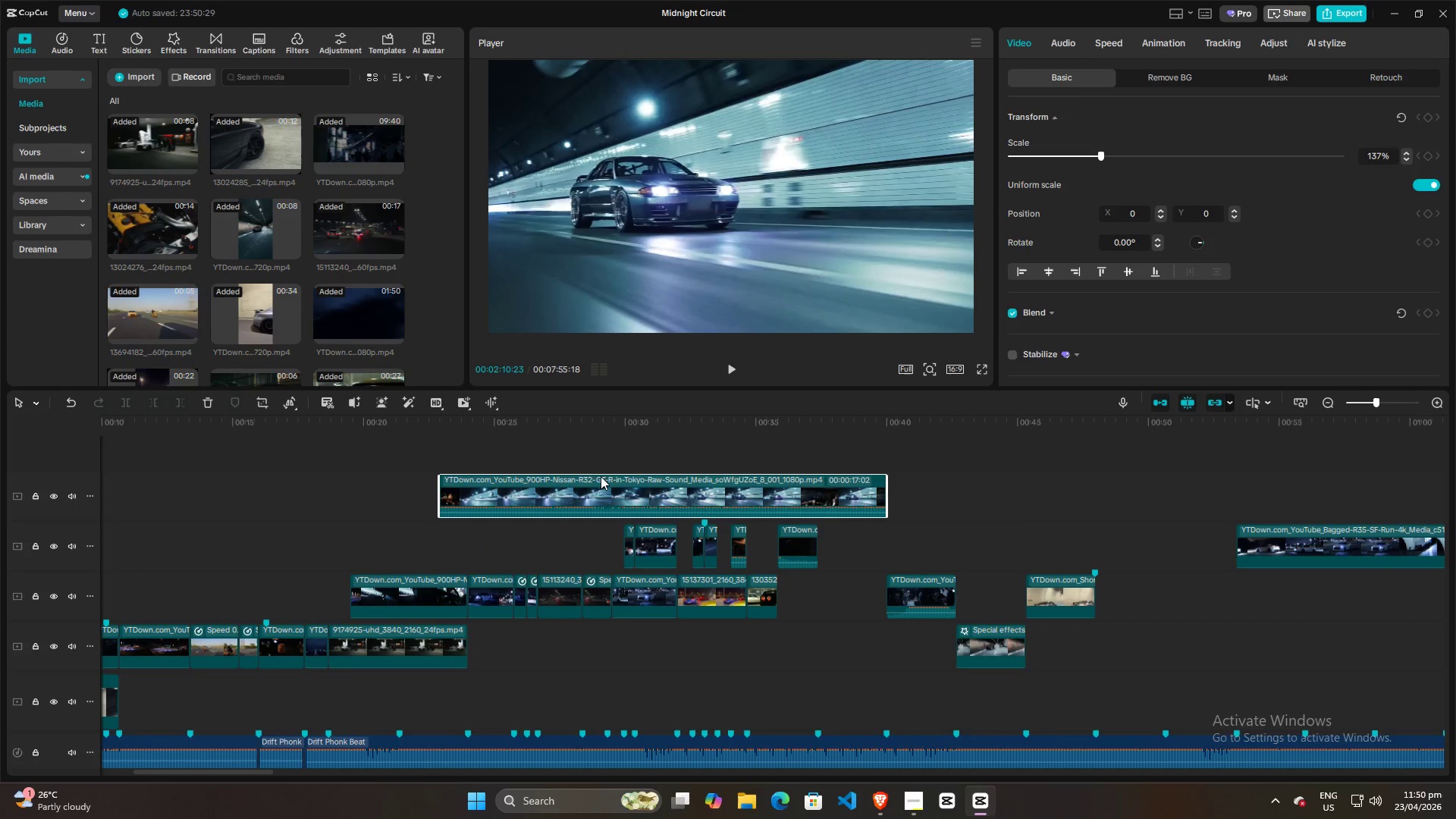 
scroll: coordinate [394, 520], scroll_direction: up, amount: 2.0
 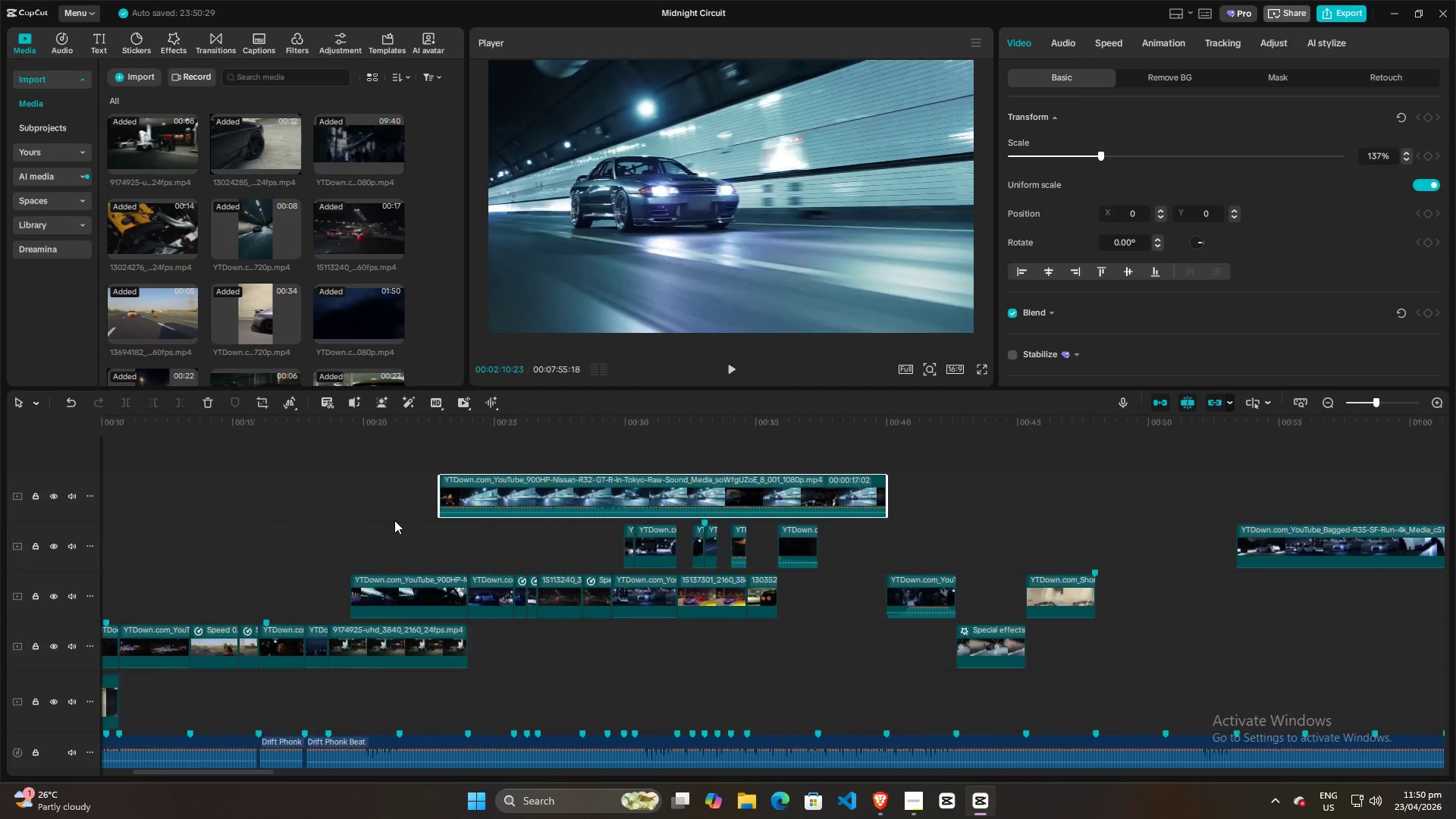 
left_click_drag(start_coordinate=[601, 481], to_coordinate=[738, 482])
 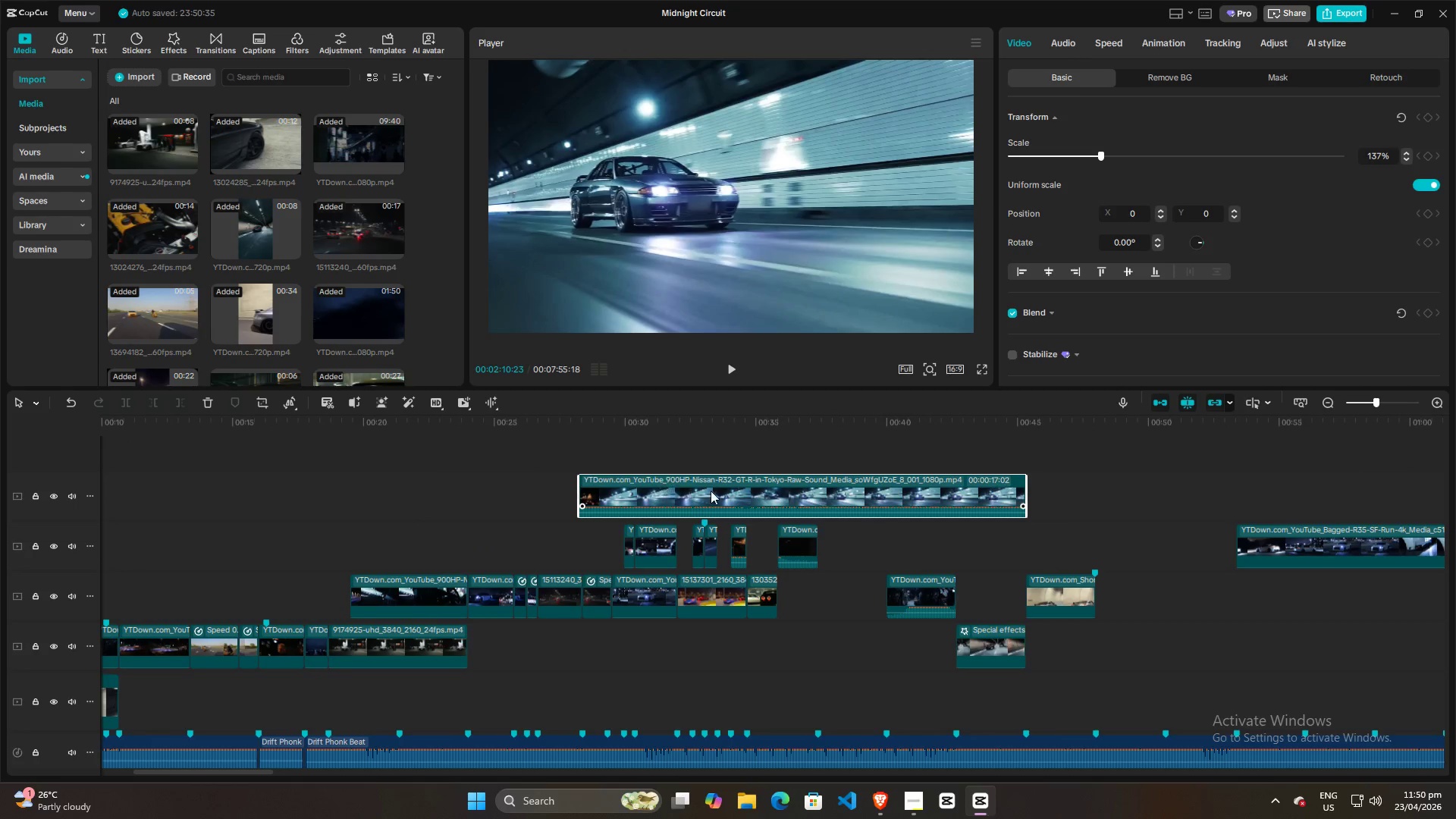 
left_click_drag(start_coordinate=[710, 490], to_coordinate=[854, 494])
 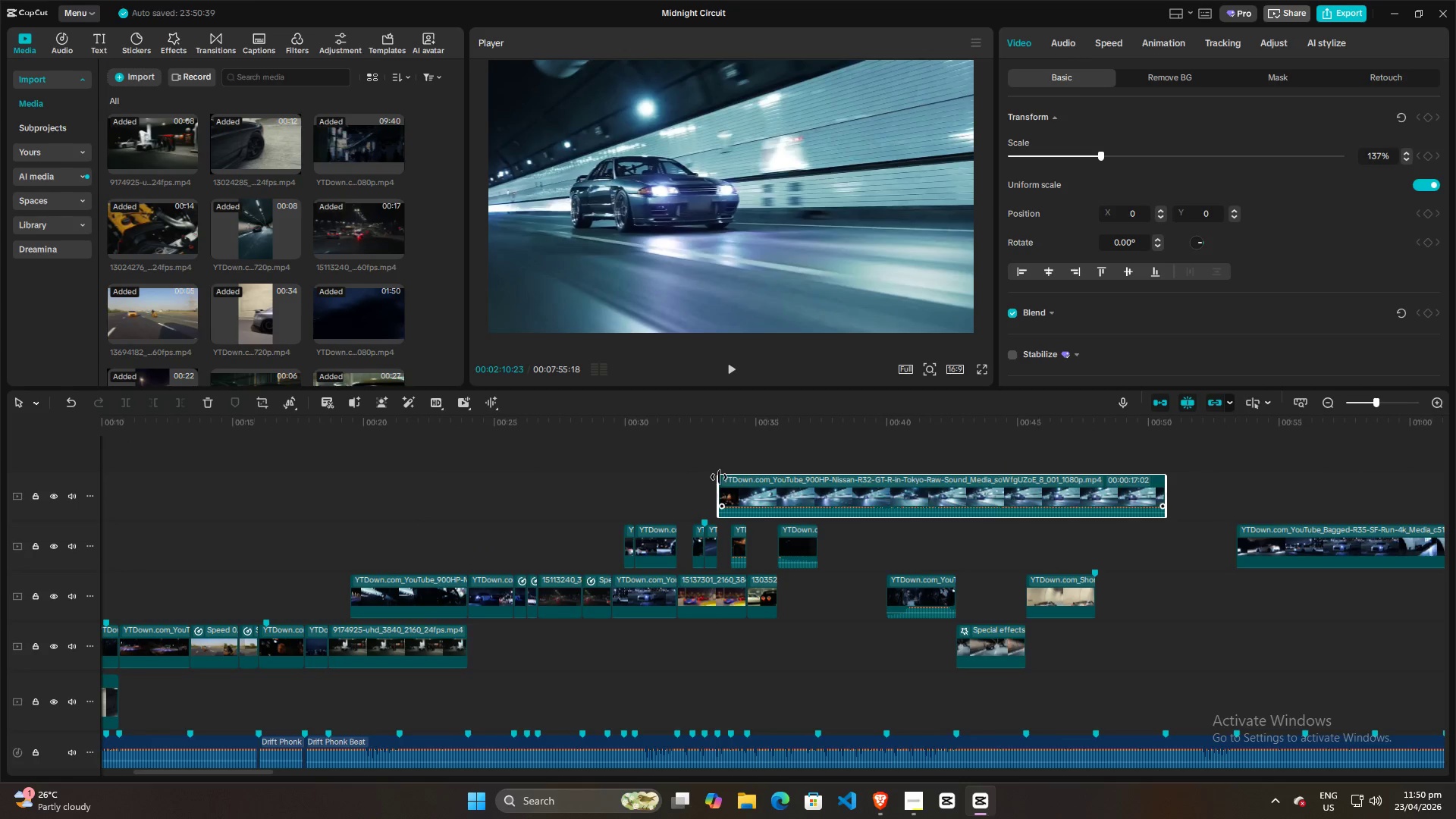 
left_click([698, 463])
 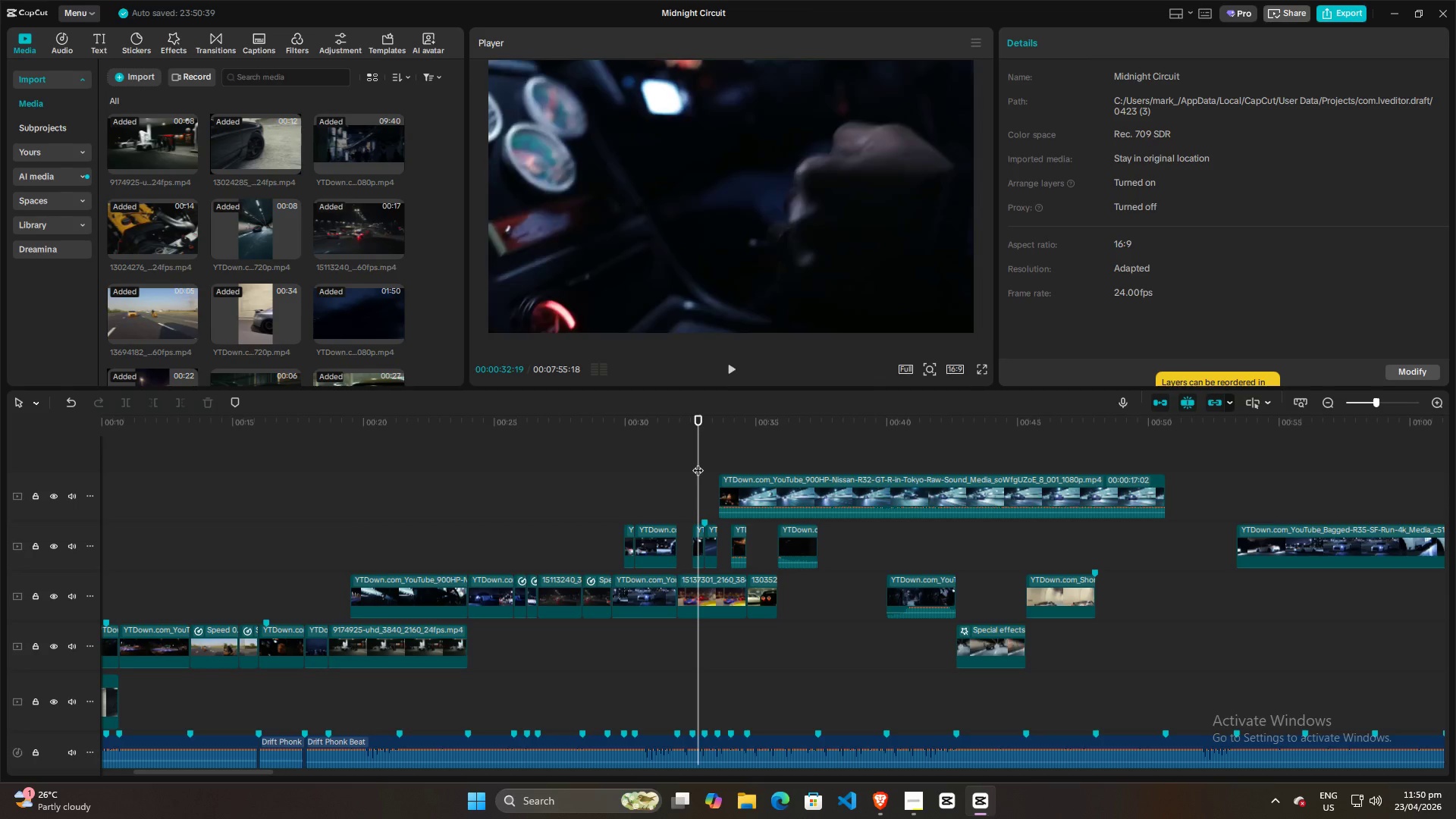 
key(Space)
 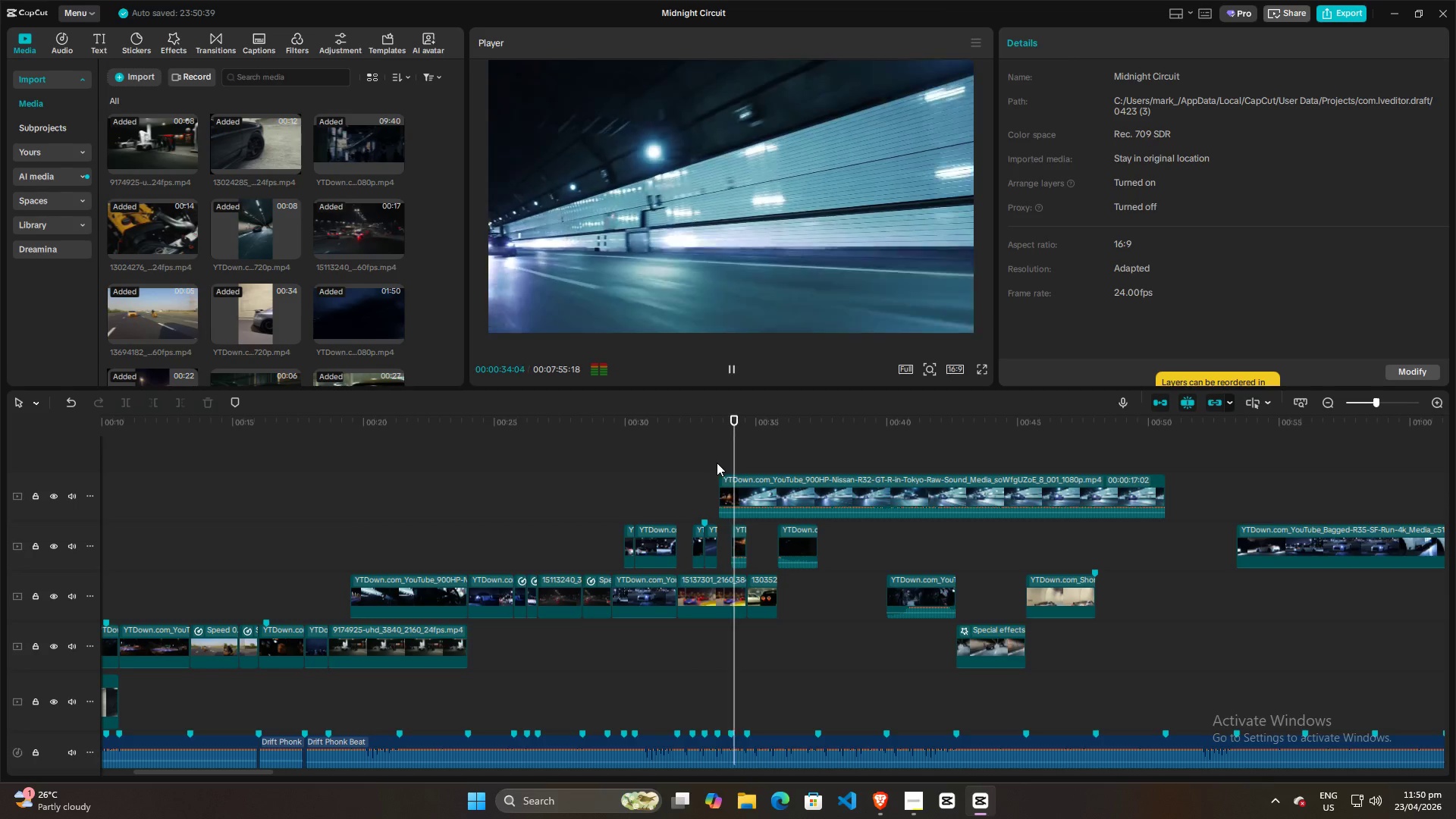 
key(Space)
 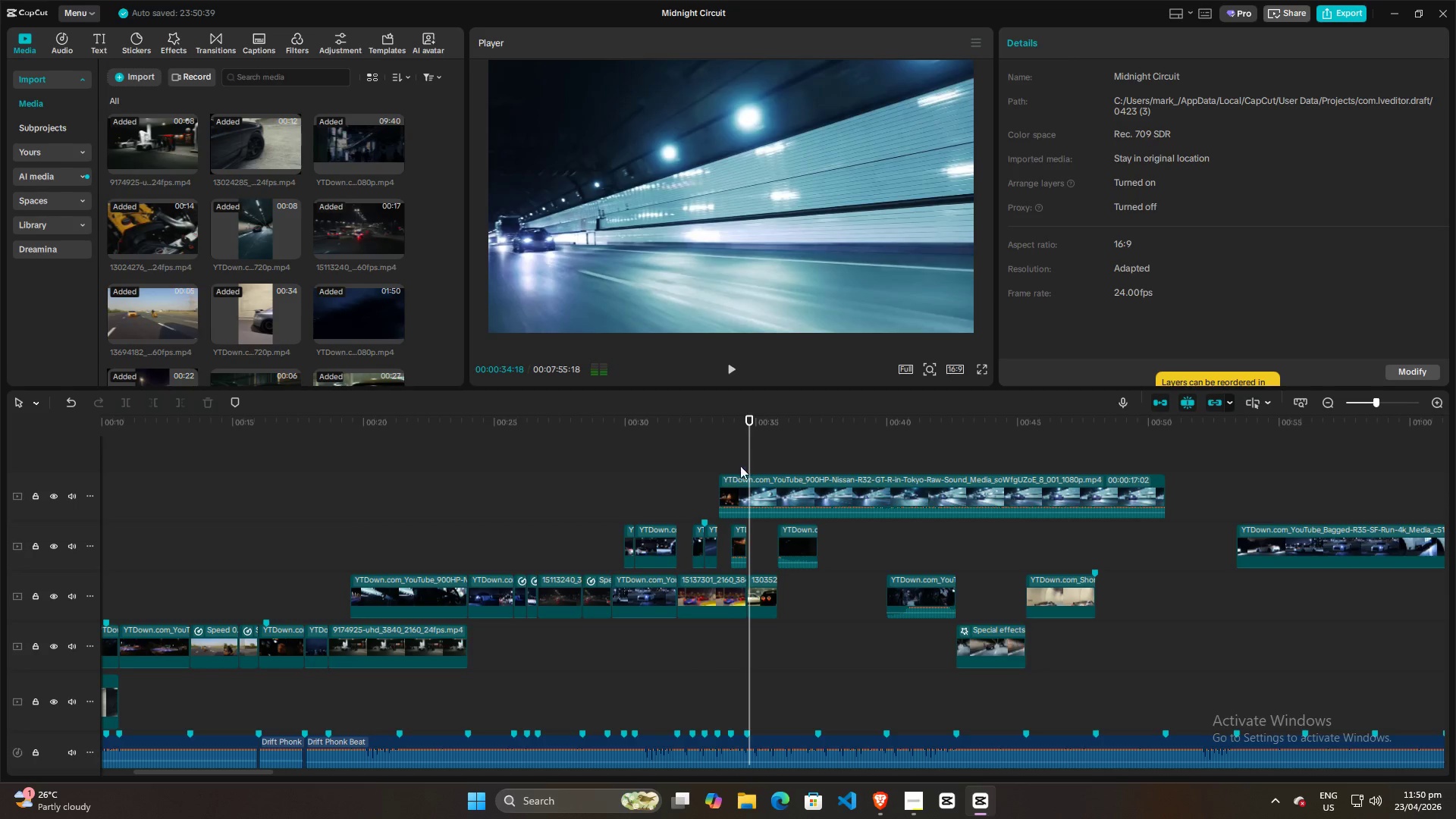 
hold_key(key=ControlLeft, duration=1.28)
scroll: coordinate [746, 472], scroll_direction: up, amount: 14.0
 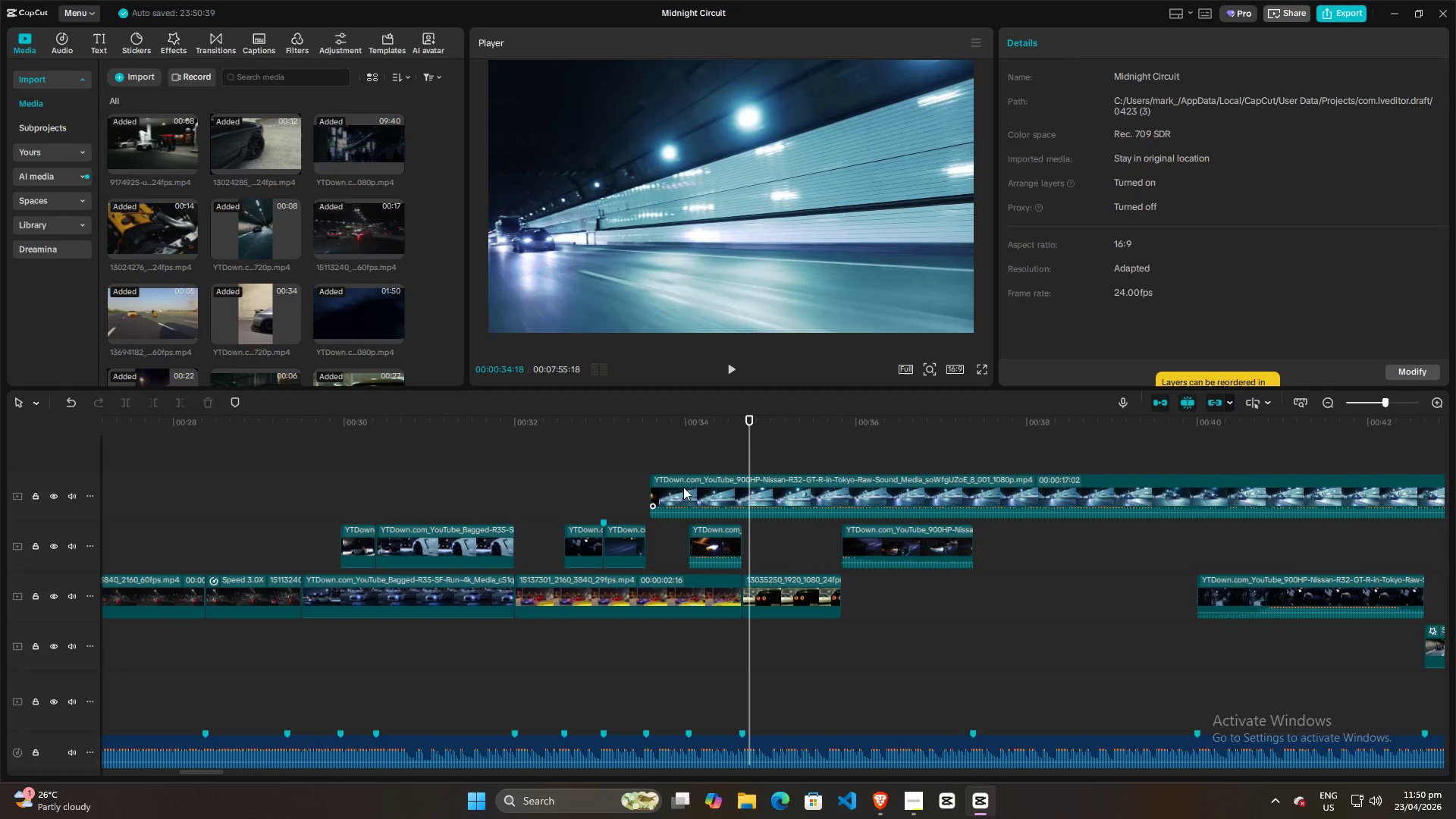 
left_click([682, 490])
 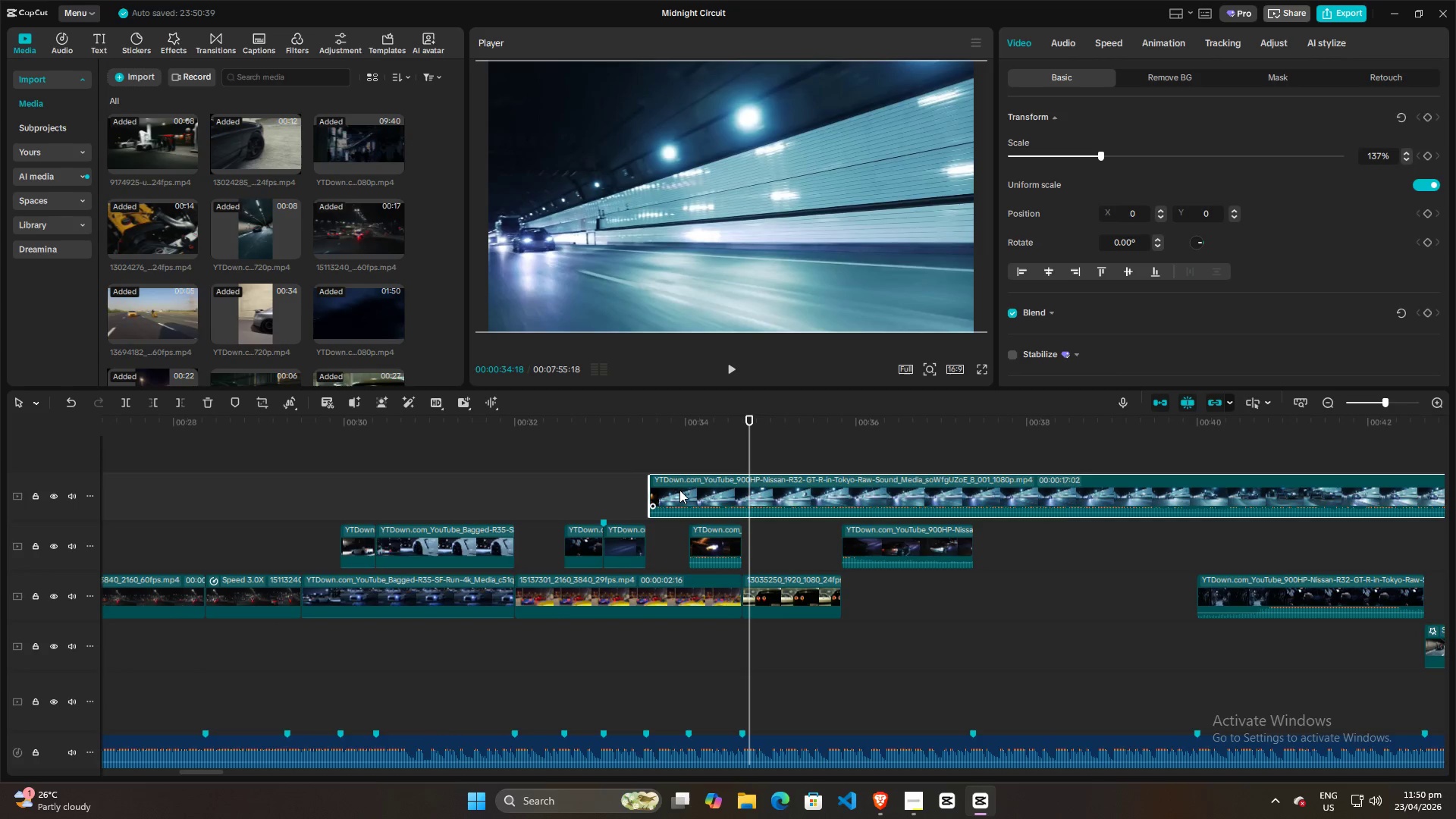 
key(Control+R)
 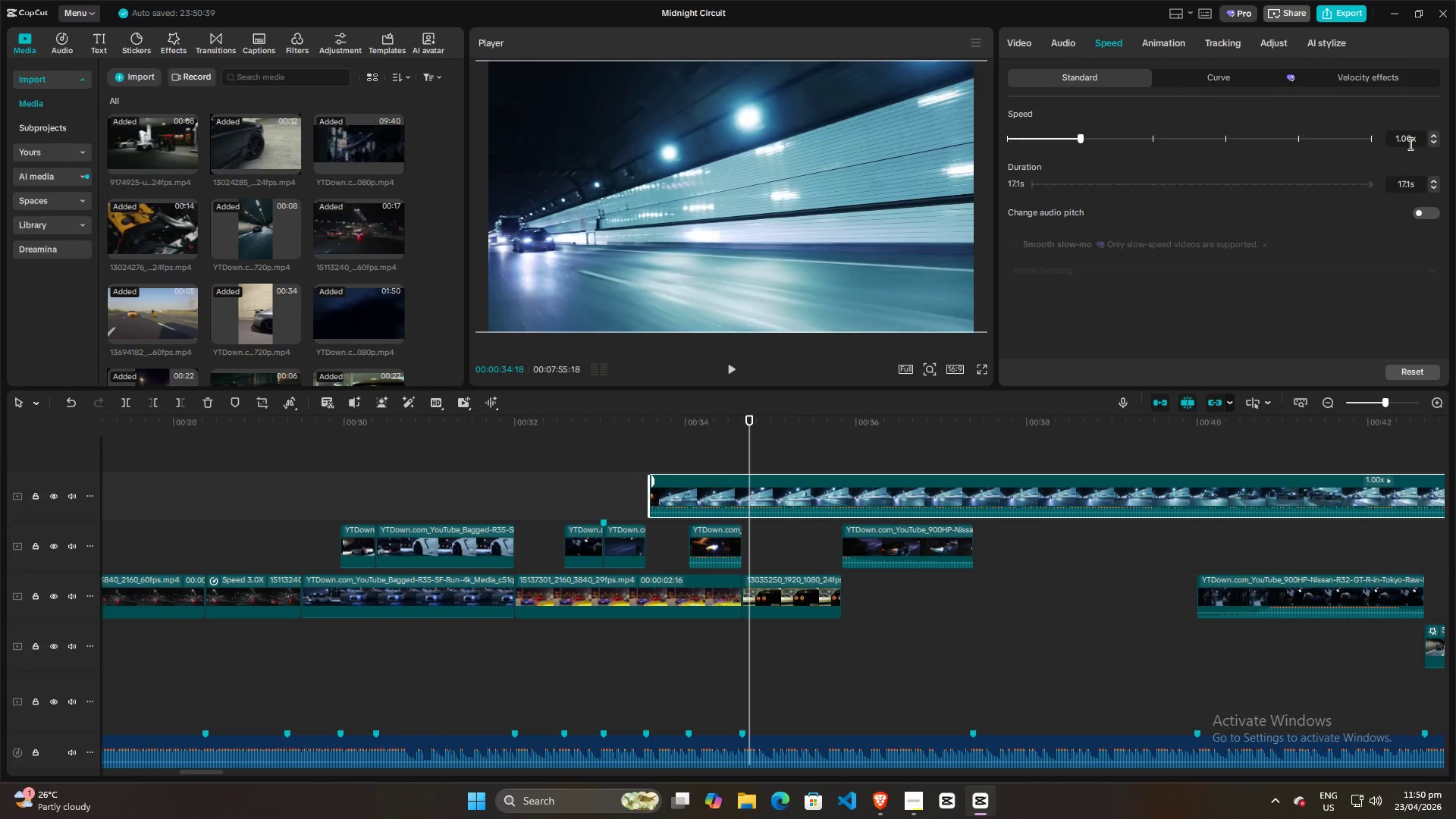 
left_click_drag(start_coordinate=[1411, 139], to_coordinate=[1379, 143])
 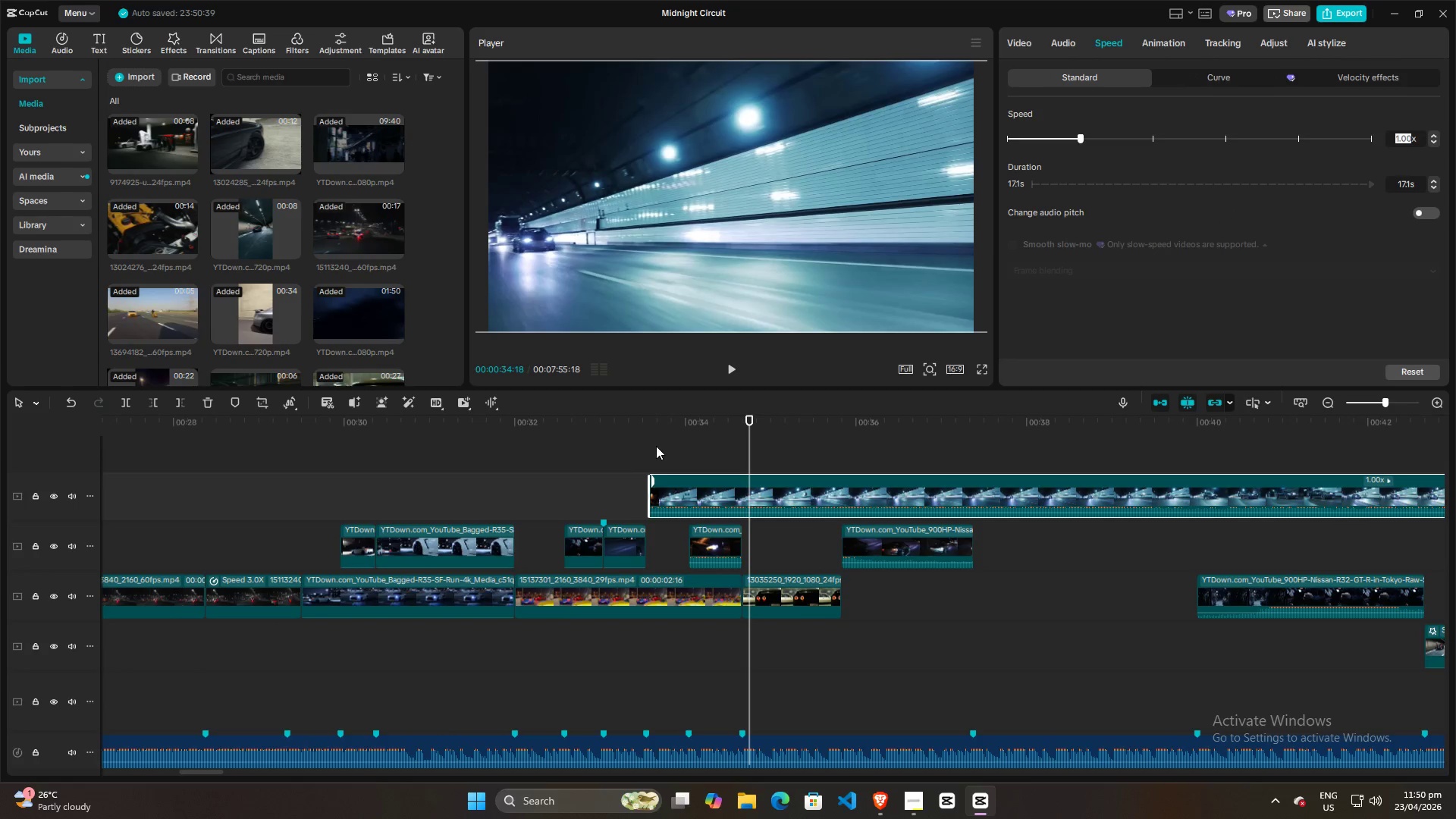 
key(2)
 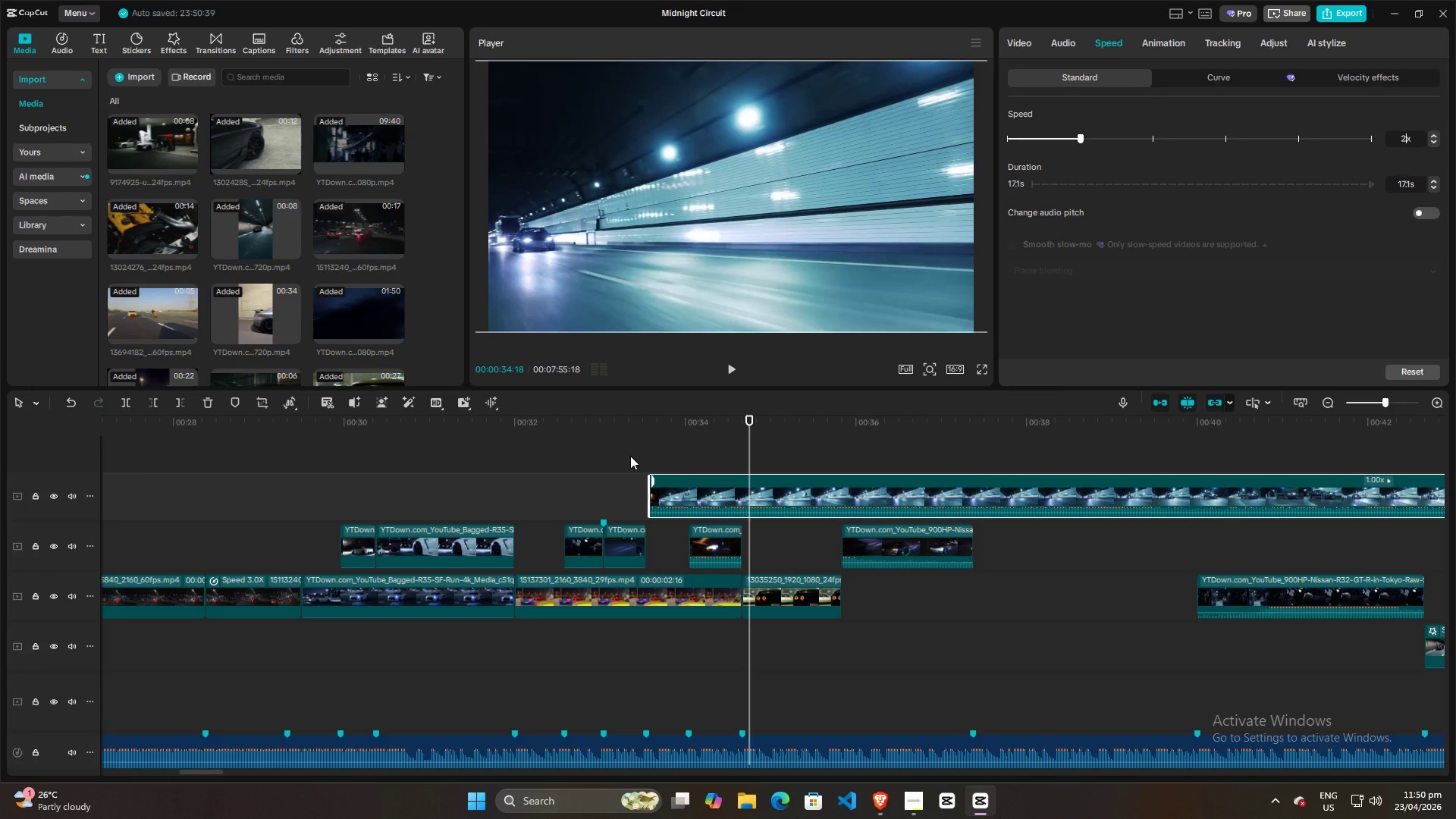 
left_click([630, 456])
 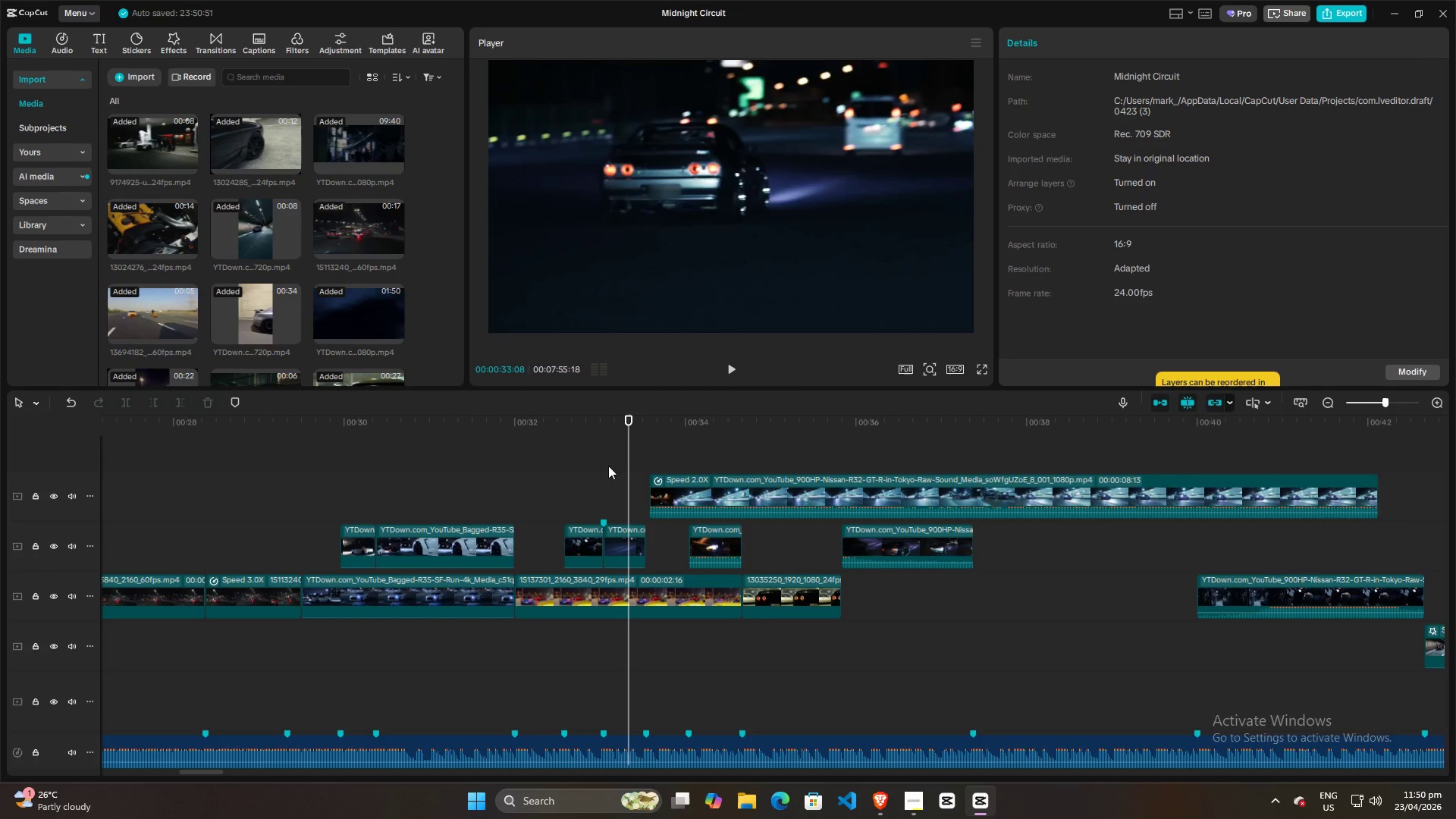 
left_click([570, 466])
 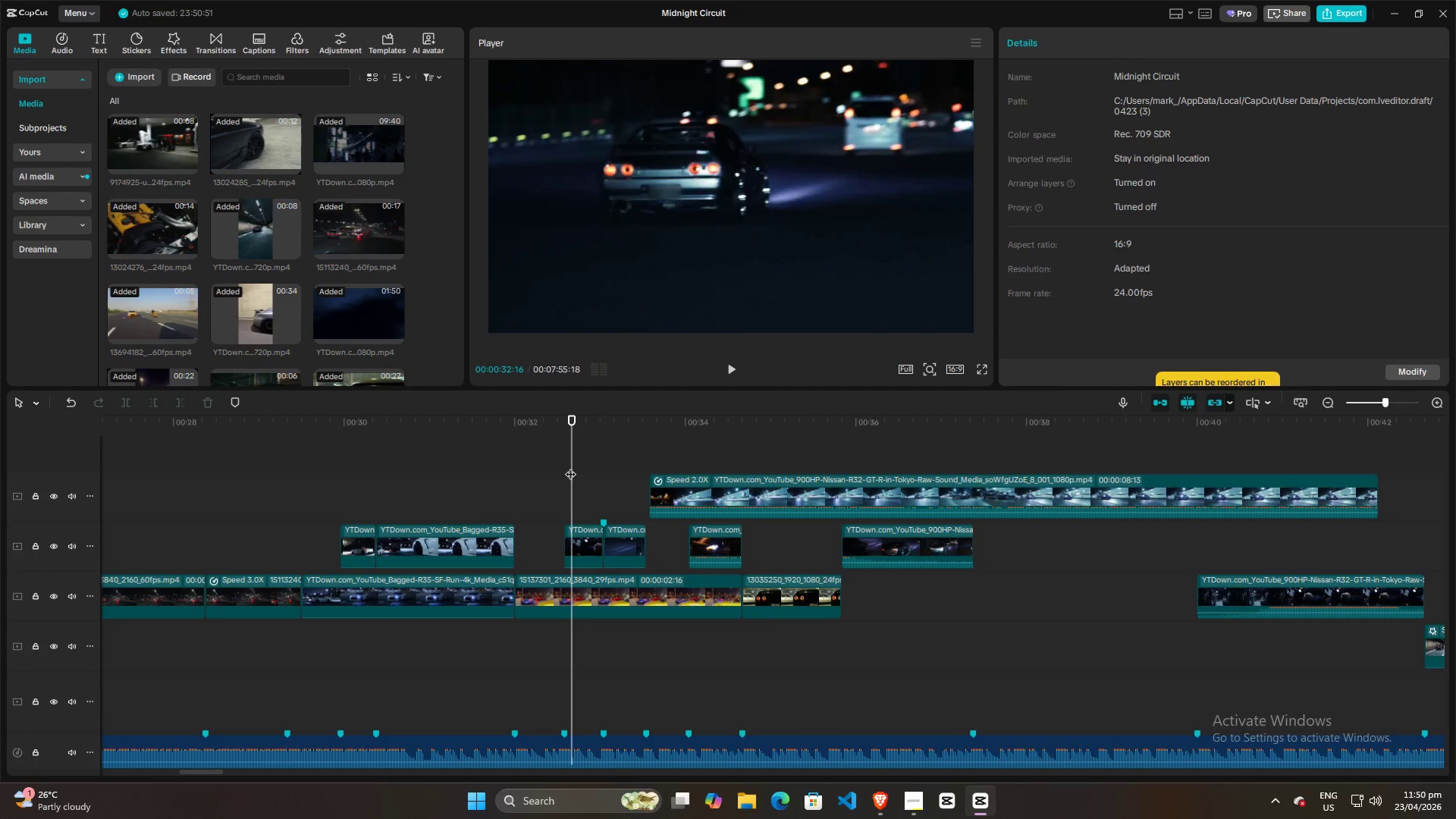 
key(Space)
 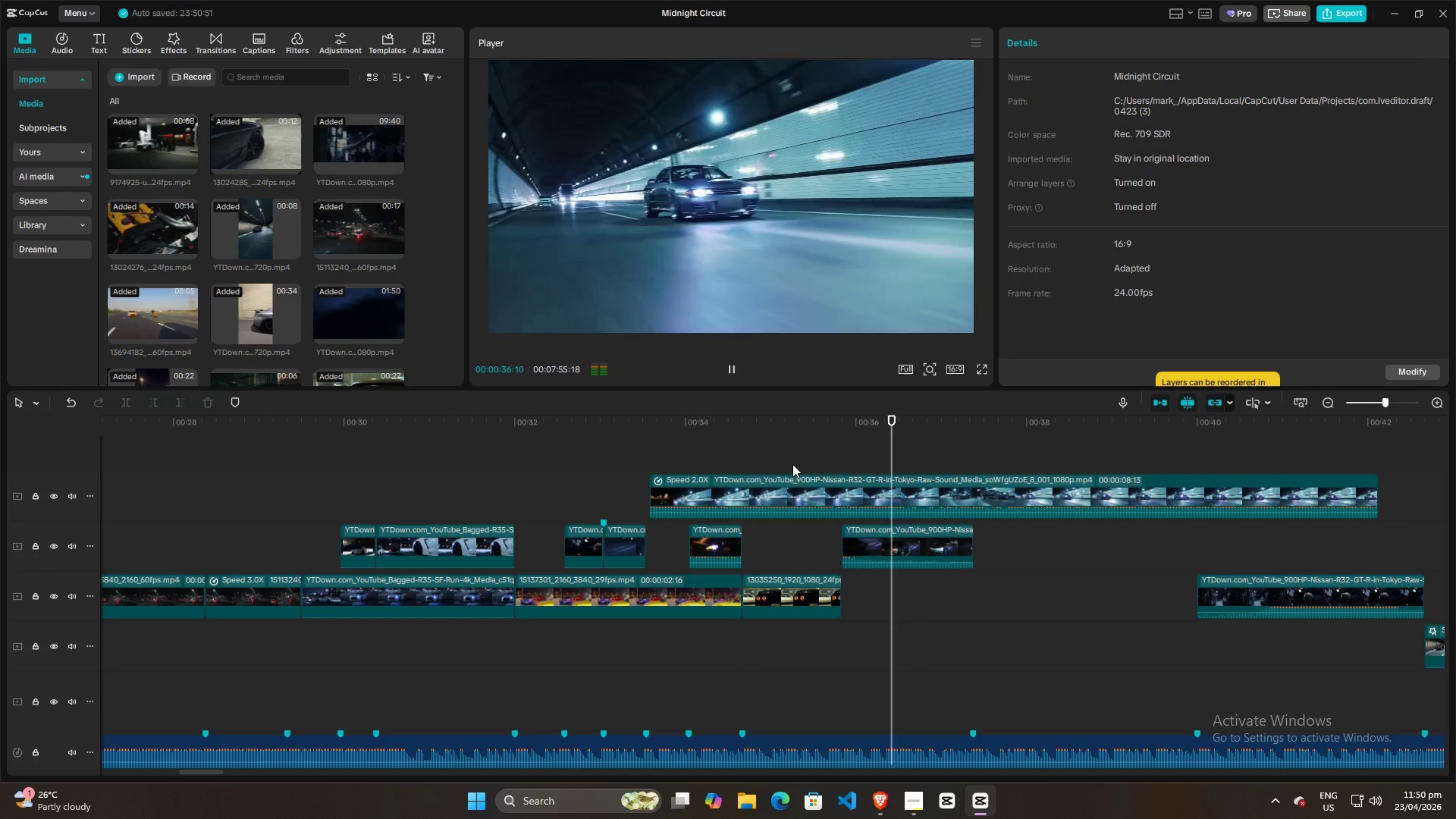 
wait(8.78)
 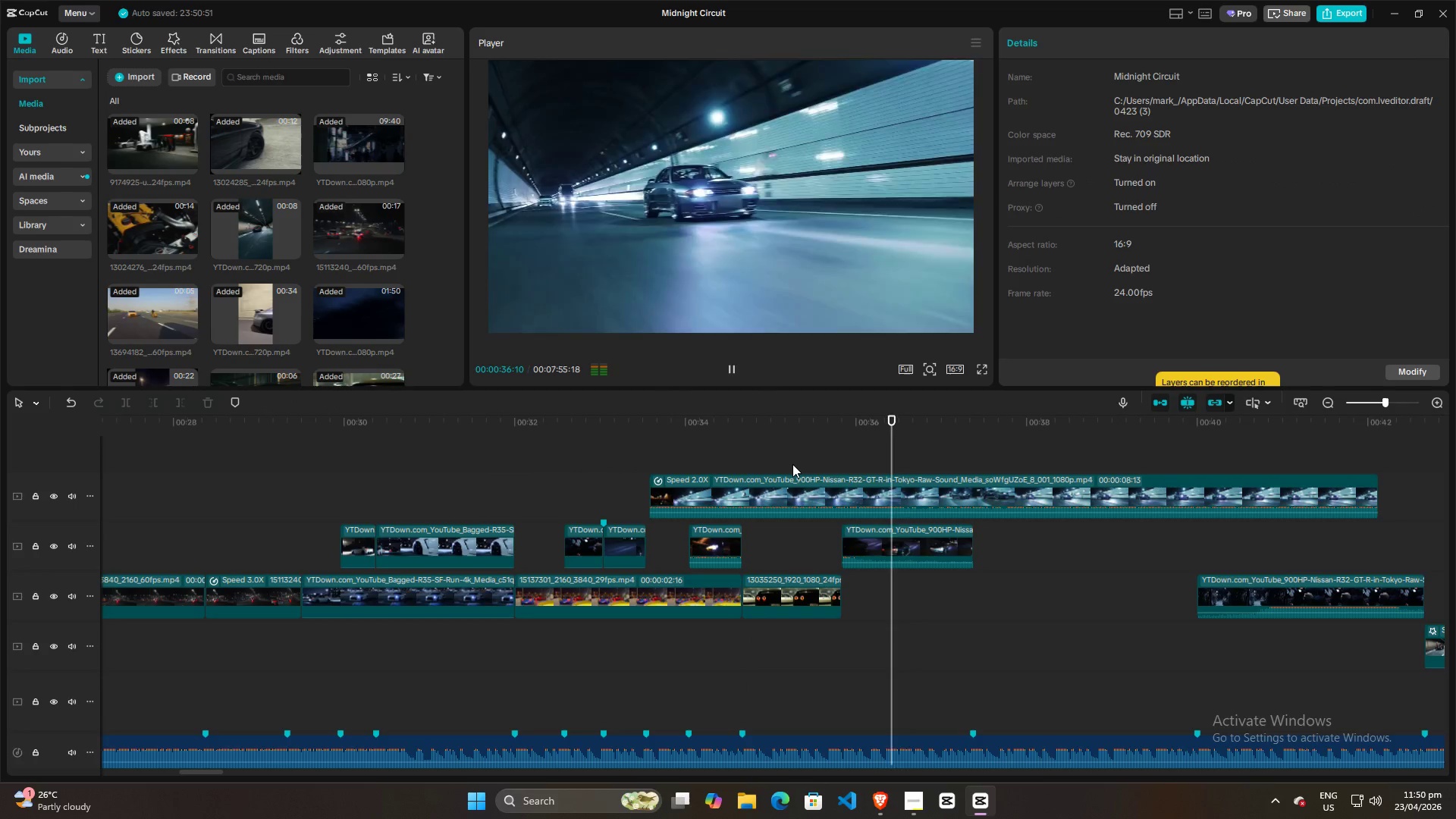 
key(Space)
 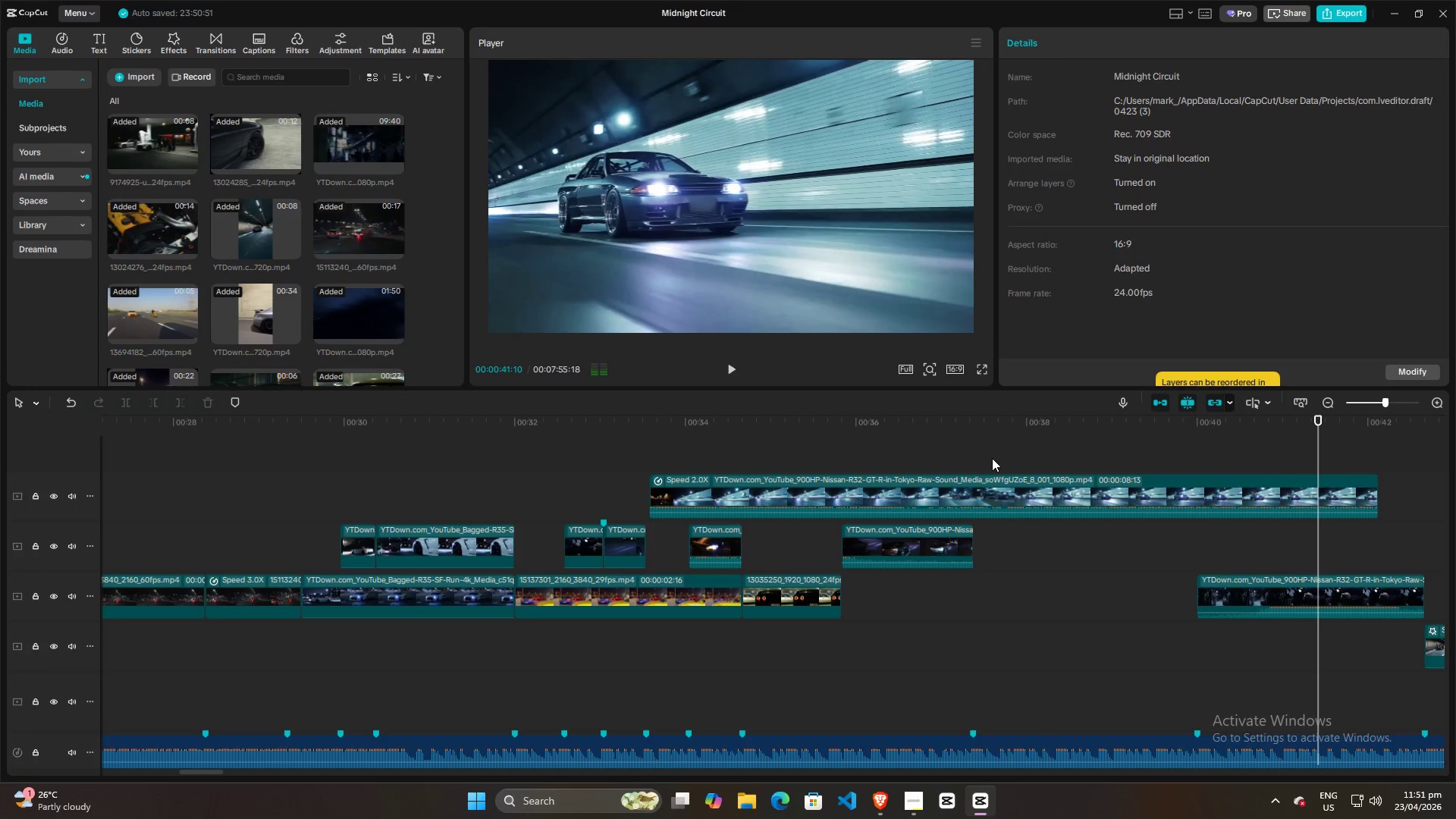 
hold_key(key=ControlLeft, duration=1.5)
scroll: coordinate [989, 453], scroll_direction: down, amount: 16.0
 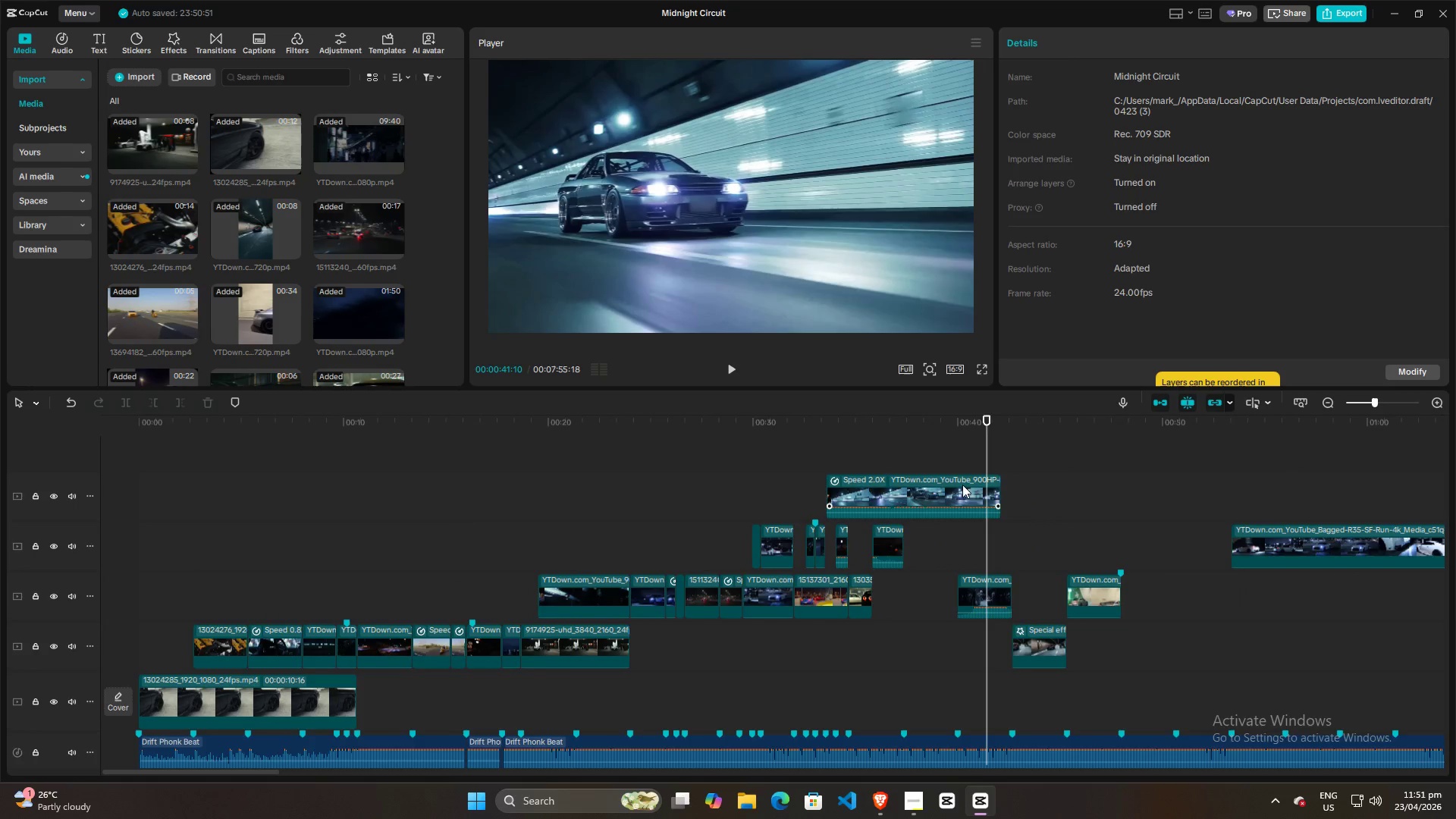 
hold_key(key=ControlLeft, duration=1.02)
scroll: coordinate [894, 481], scroll_direction: down, amount: 9.0
 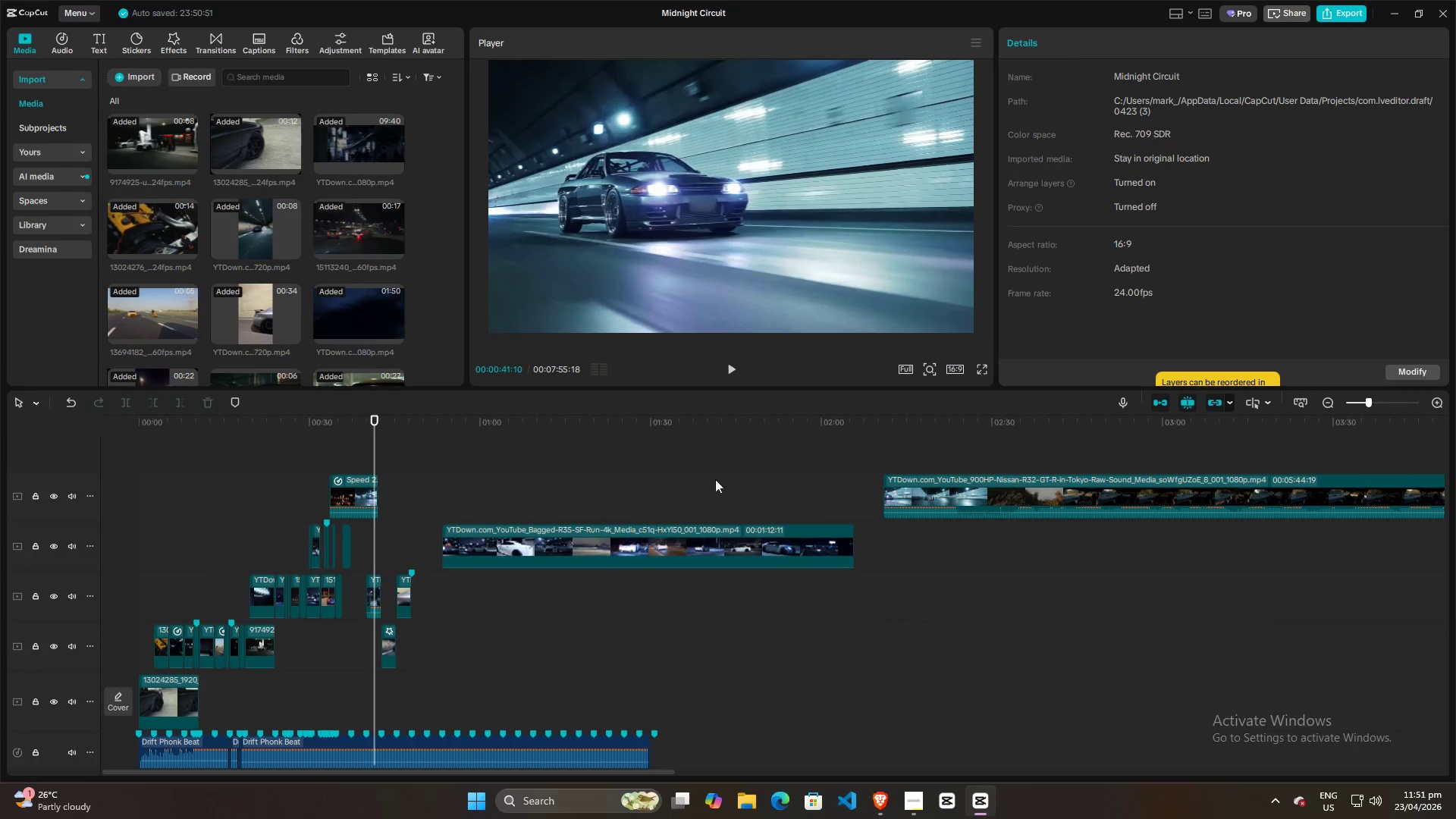 
left_click([356, 490])
 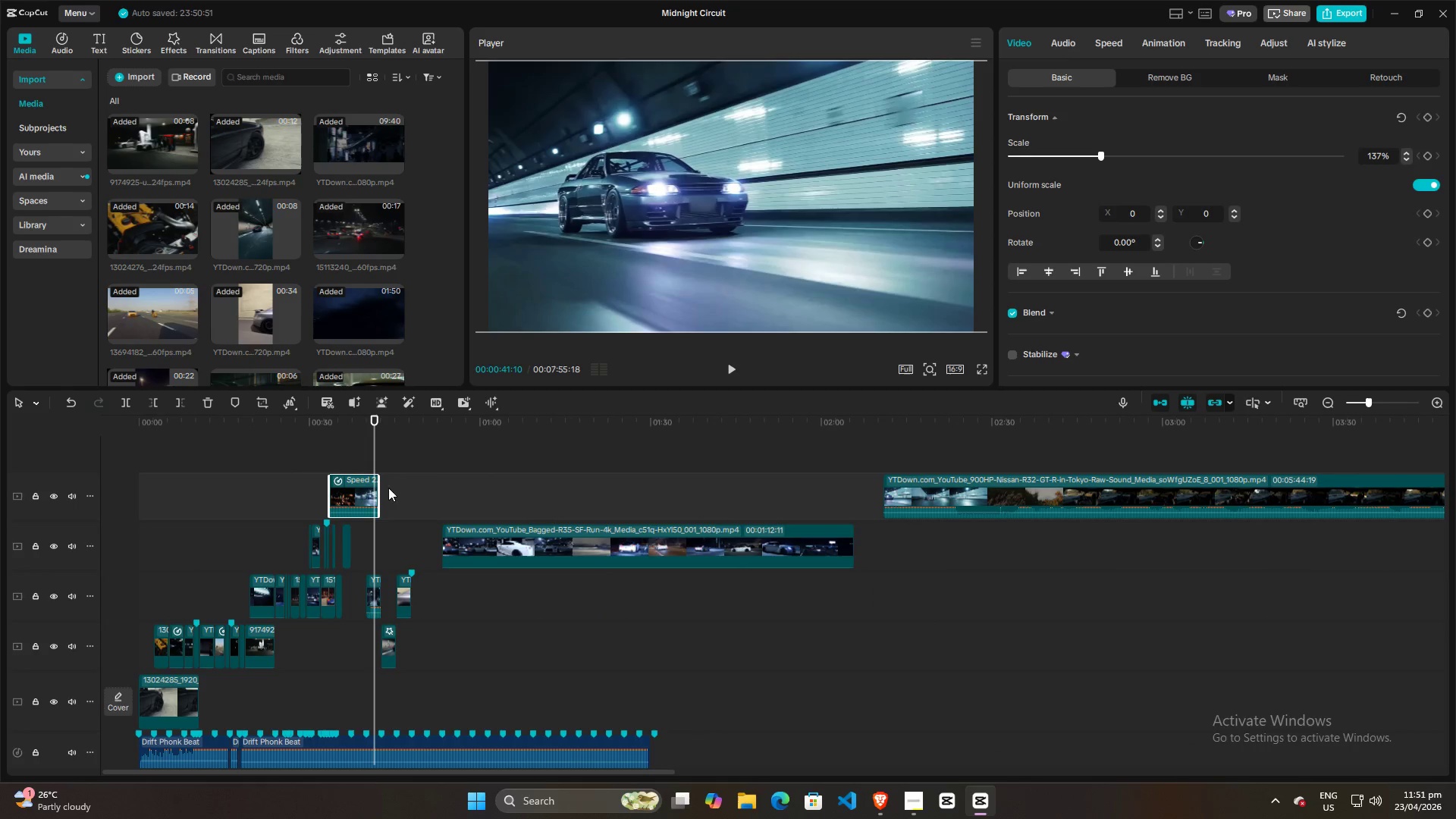 
left_click_drag(start_coordinate=[357, 489], to_coordinate=[743, 491])
 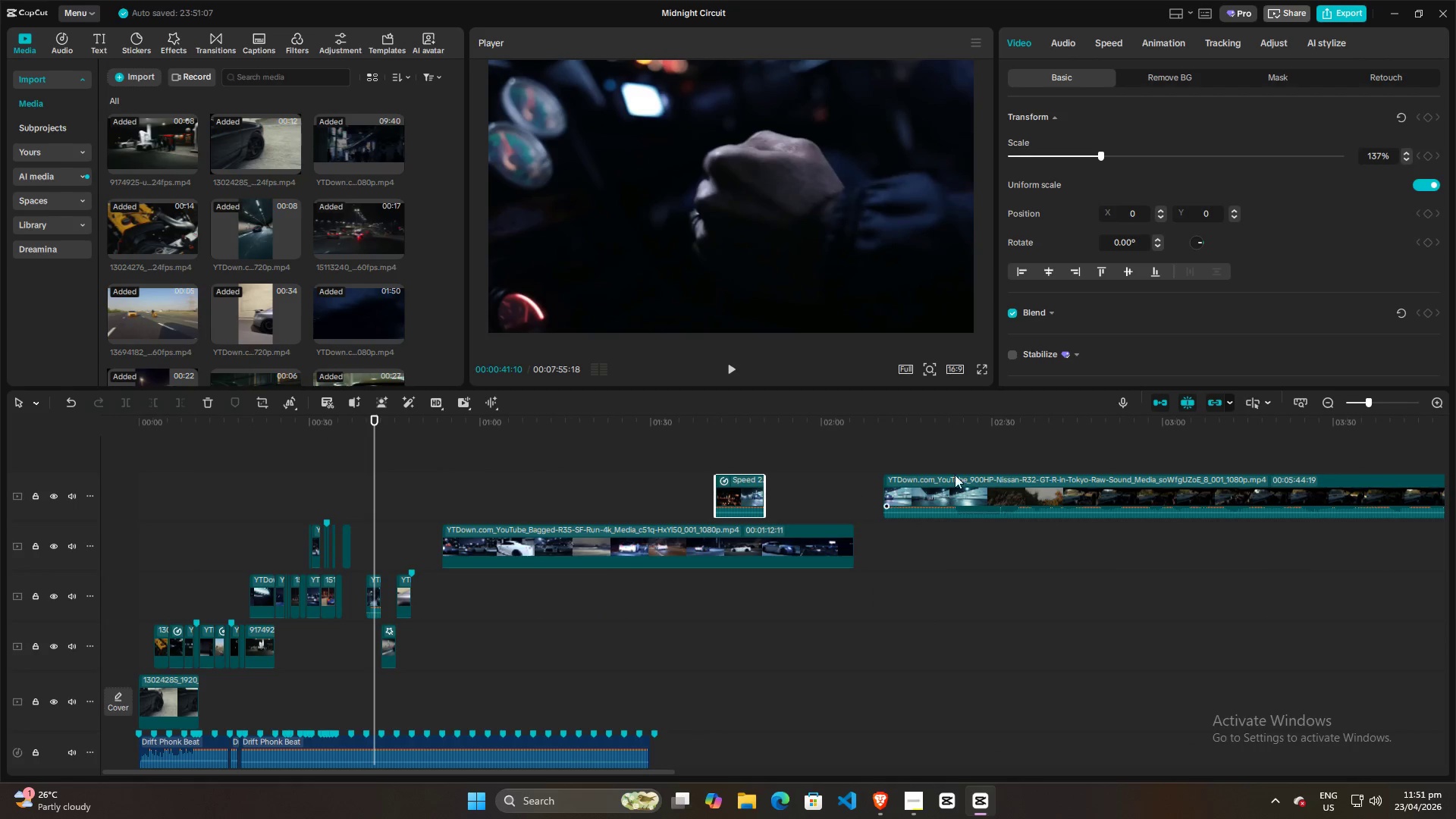 
left_click([956, 456])
 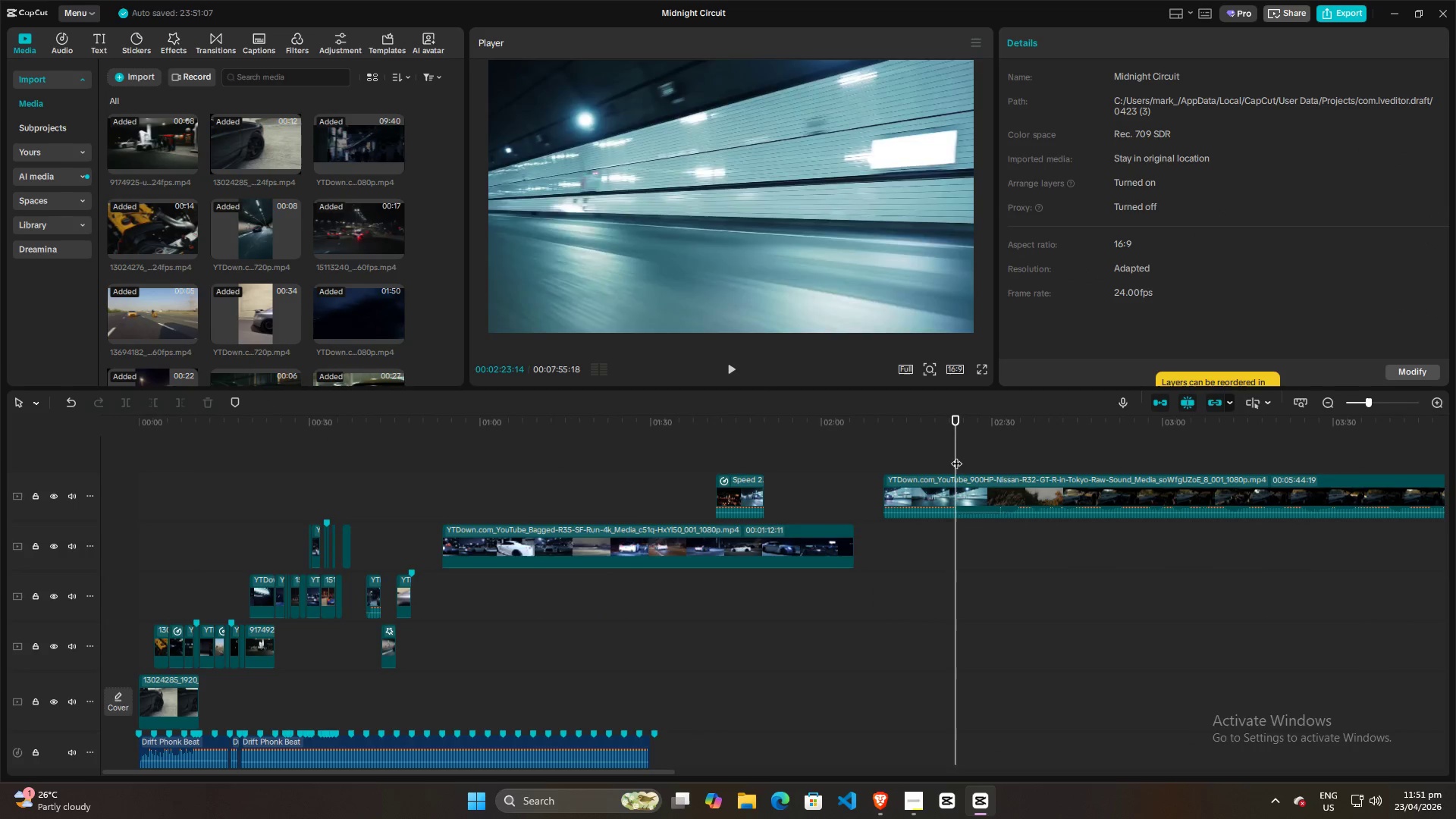 
left_click_drag(start_coordinate=[956, 456], to_coordinate=[585, 487])
 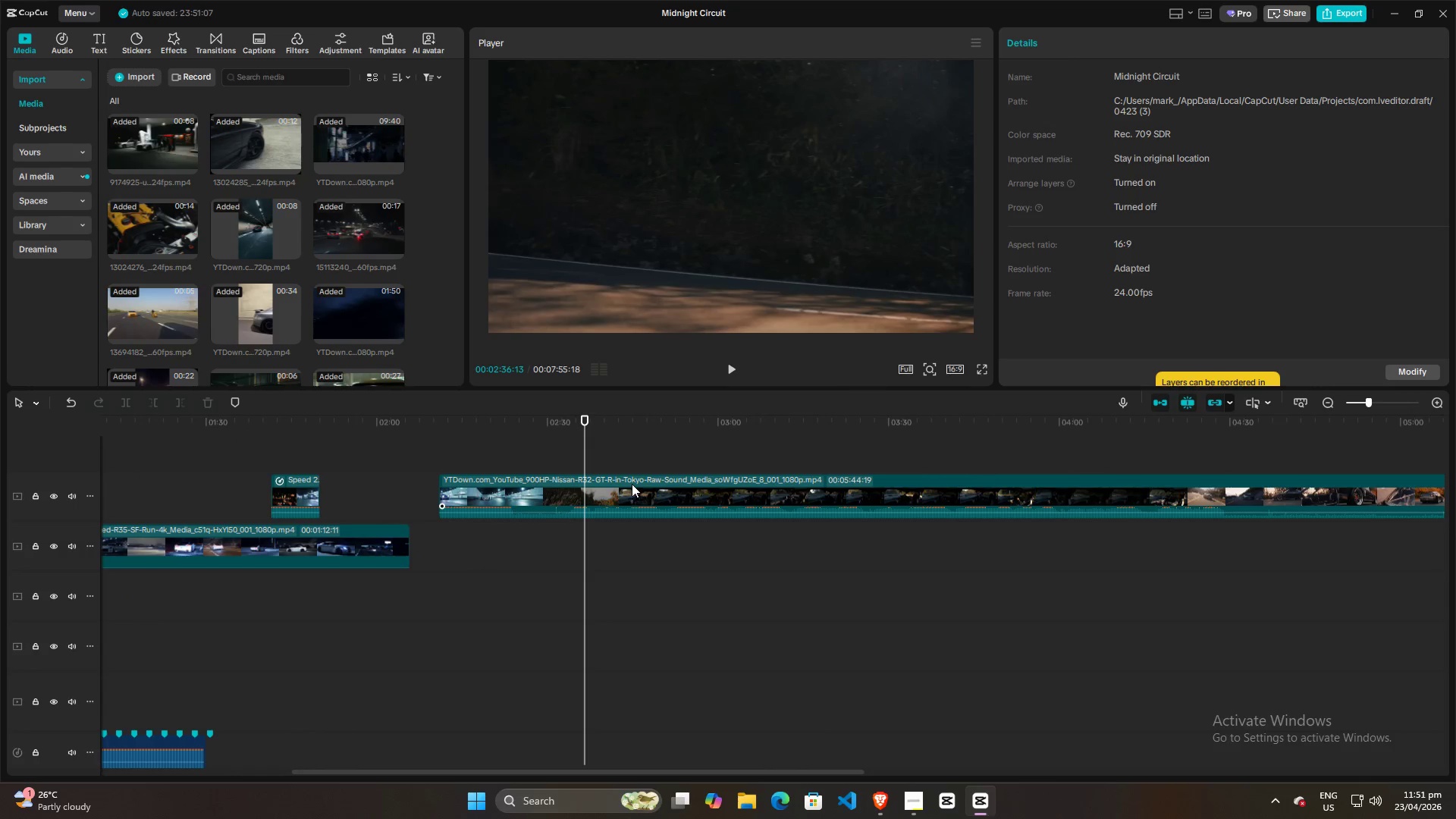 
left_click_drag(start_coordinate=[633, 484], to_coordinate=[802, 483])
 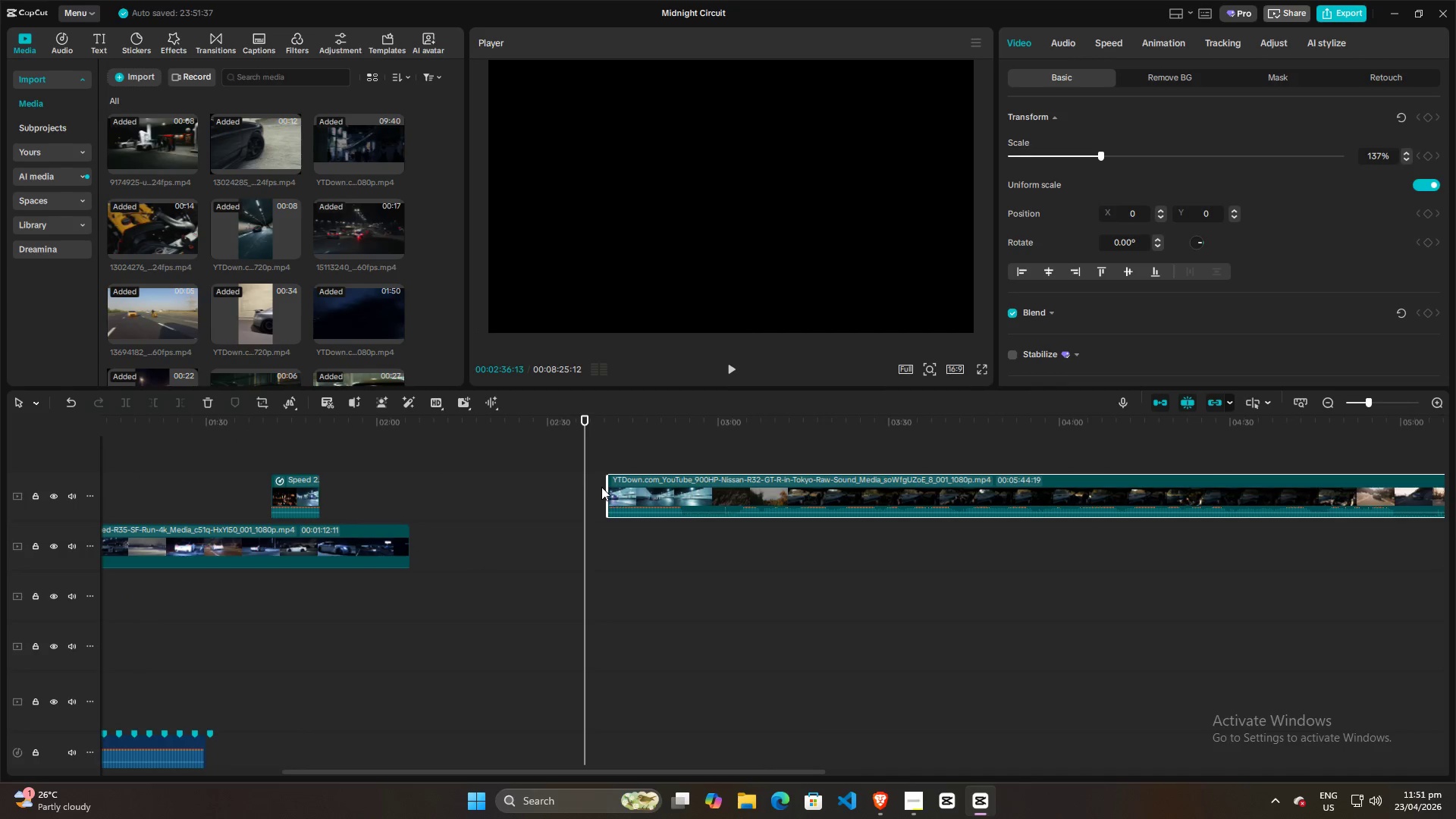 
left_click_drag(start_coordinate=[606, 485], to_coordinate=[427, 485])
 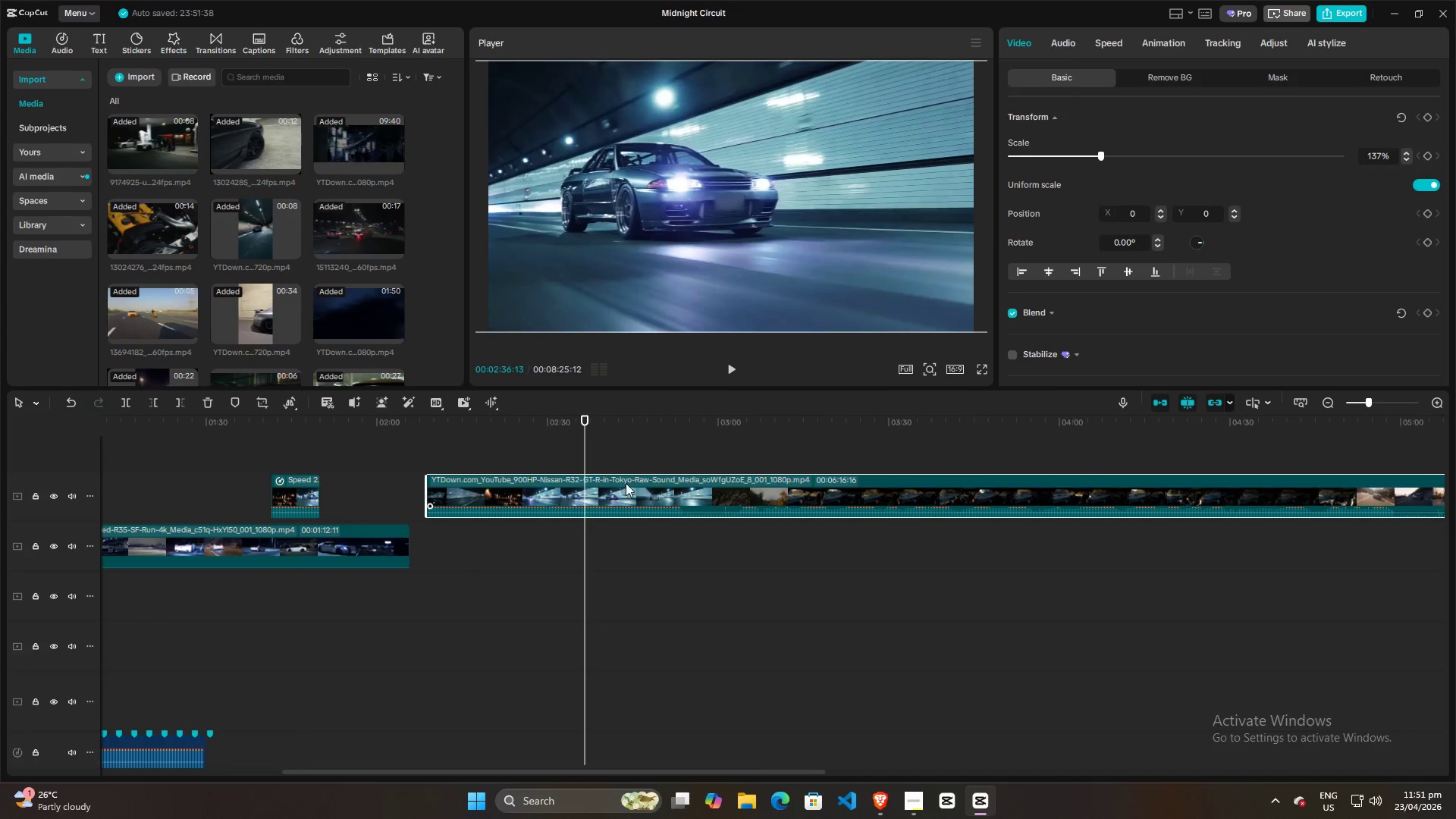 
left_click_drag(start_coordinate=[631, 481], to_coordinate=[813, 478])
 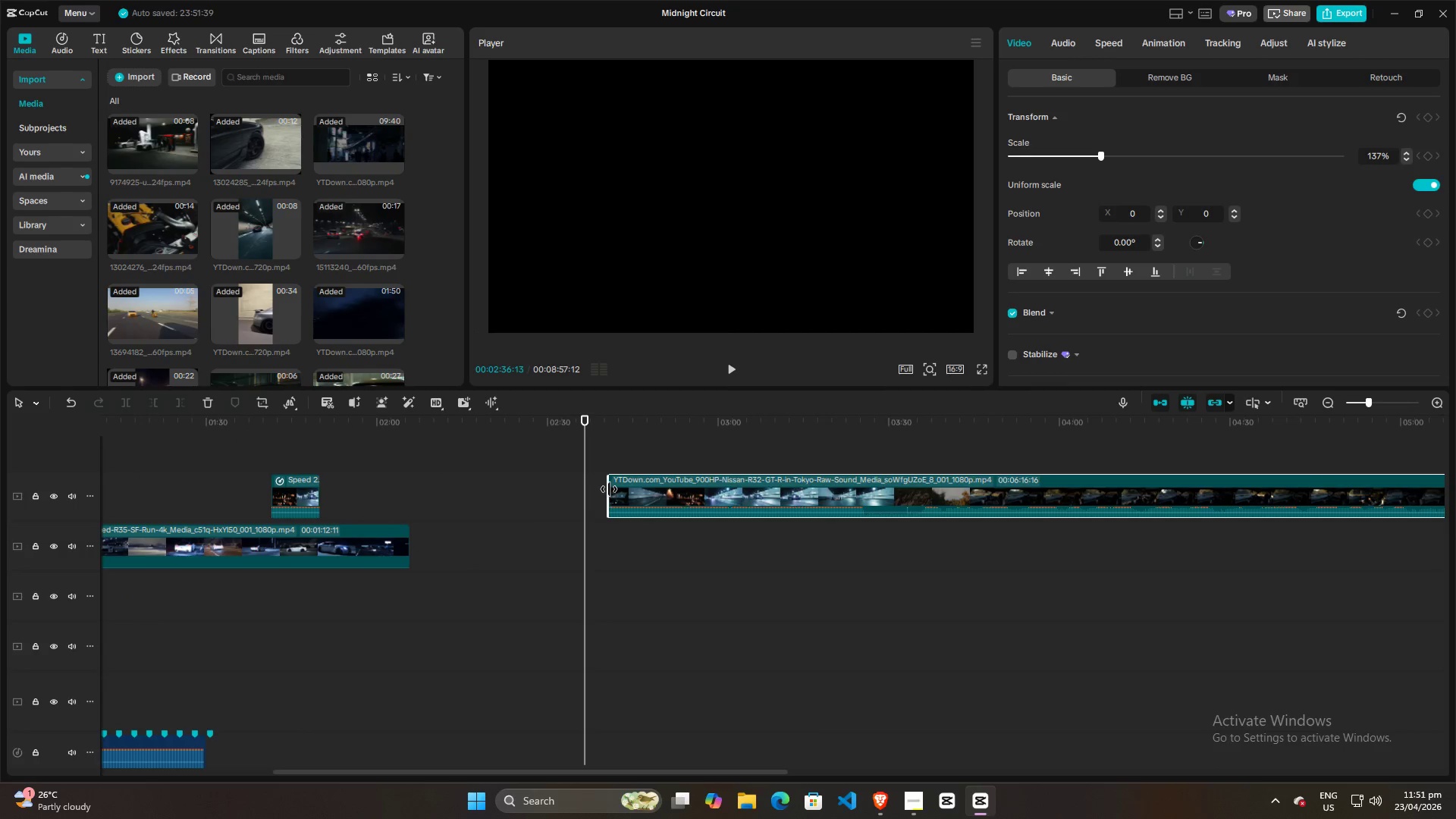 
left_click_drag(start_coordinate=[609, 489], to_coordinate=[422, 489])
 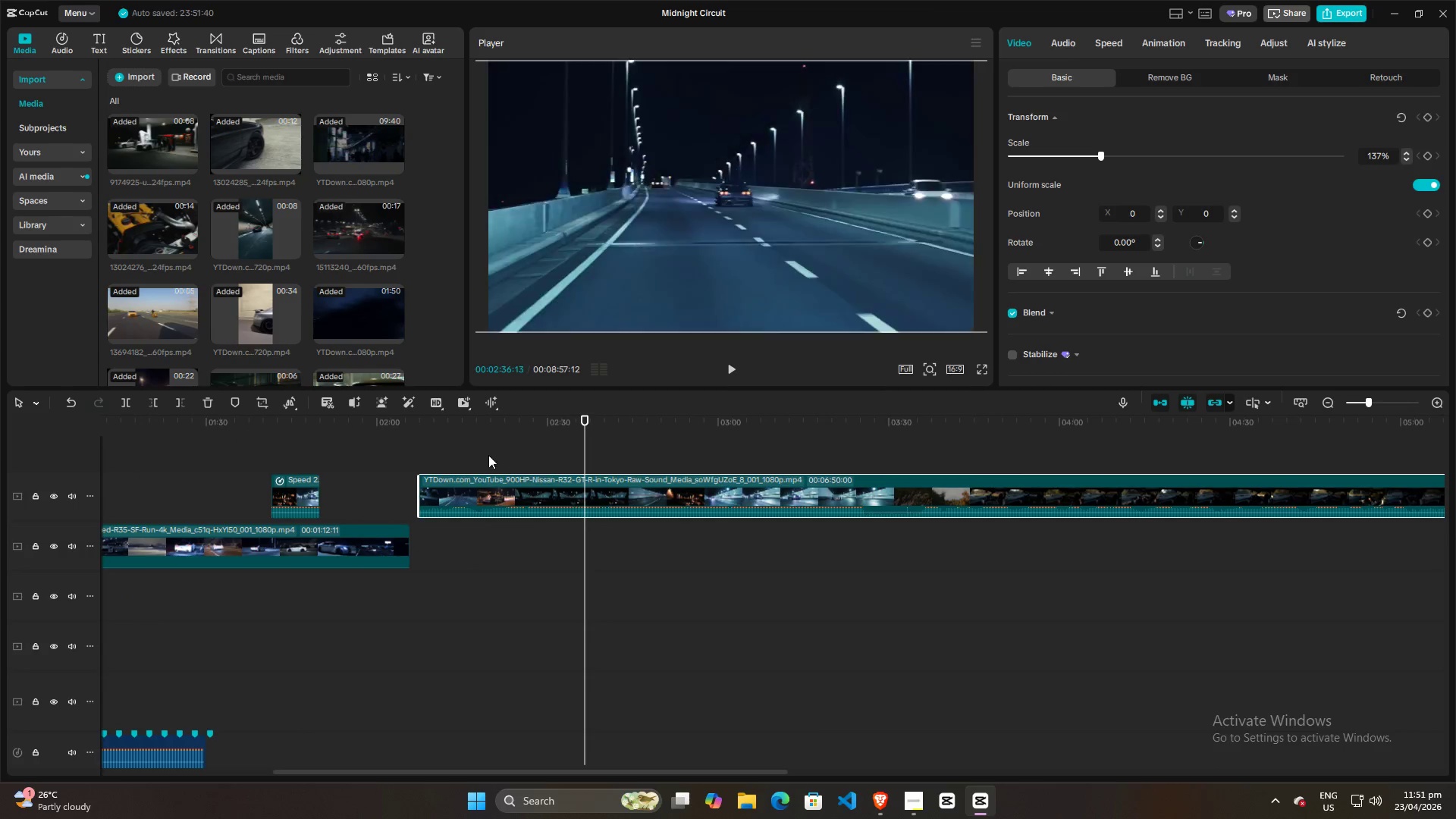 
left_click([479, 455])
 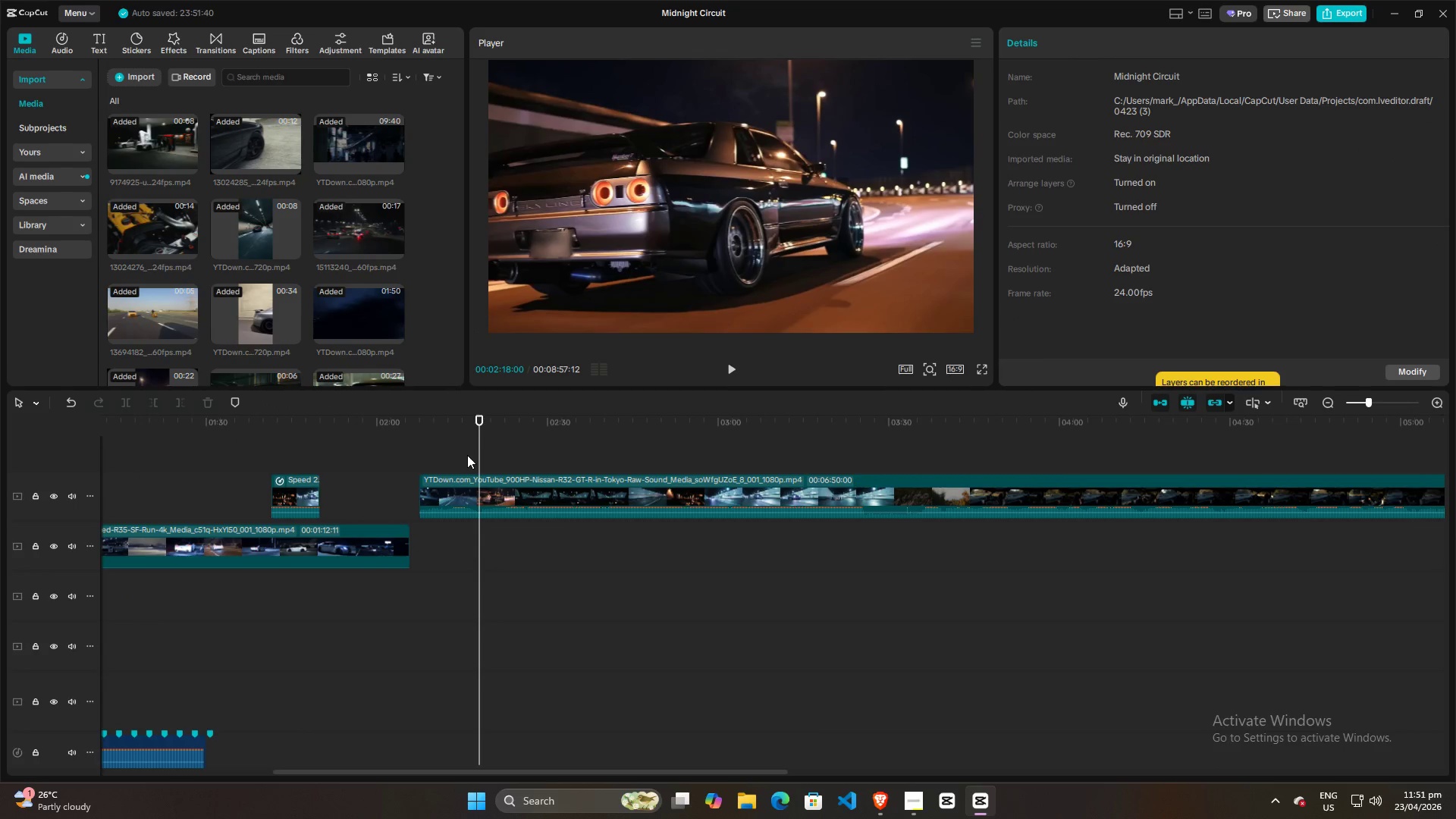 
left_click([444, 452])
 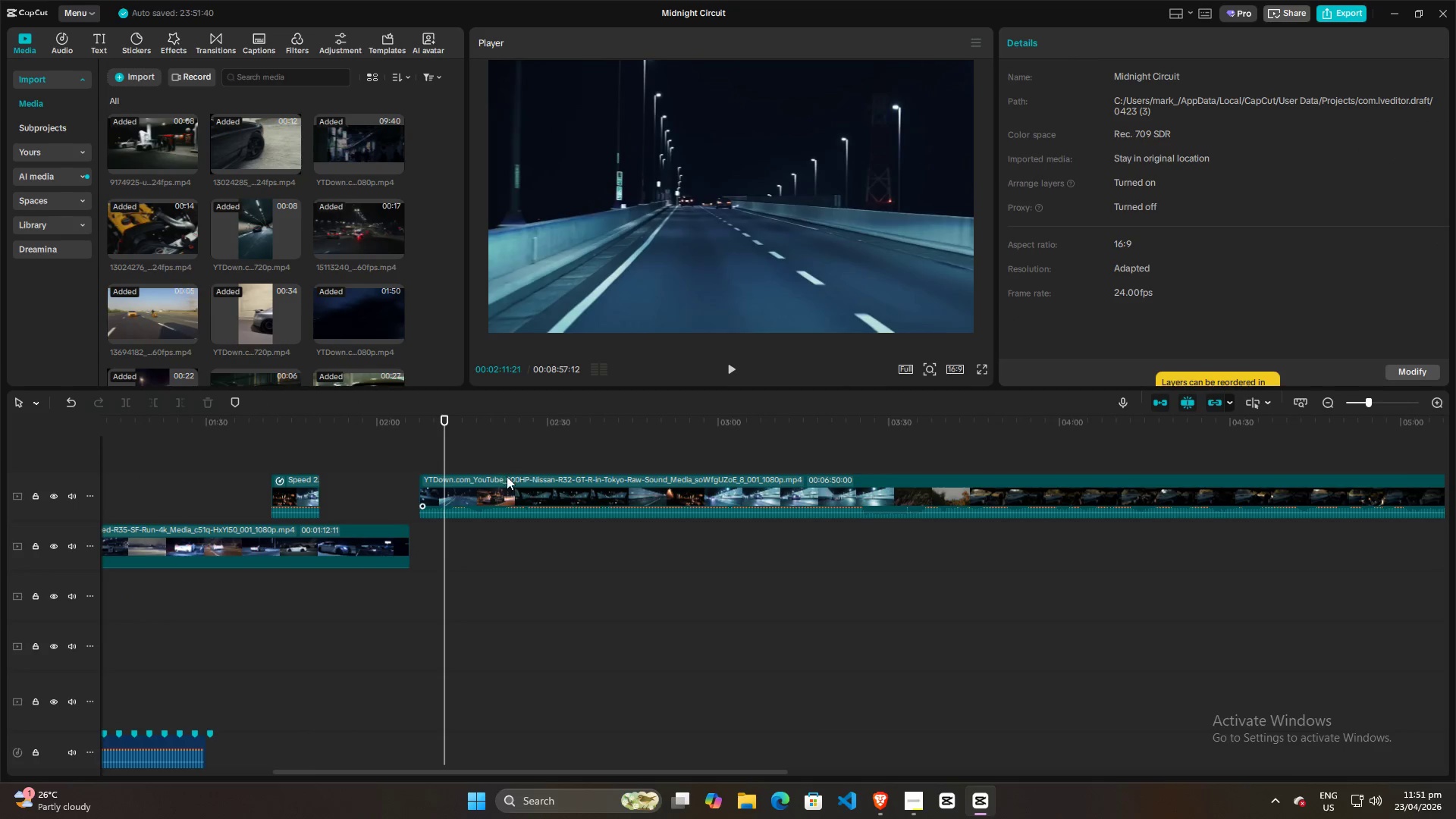 
left_click_drag(start_coordinate=[507, 478], to_coordinate=[623, 478])
 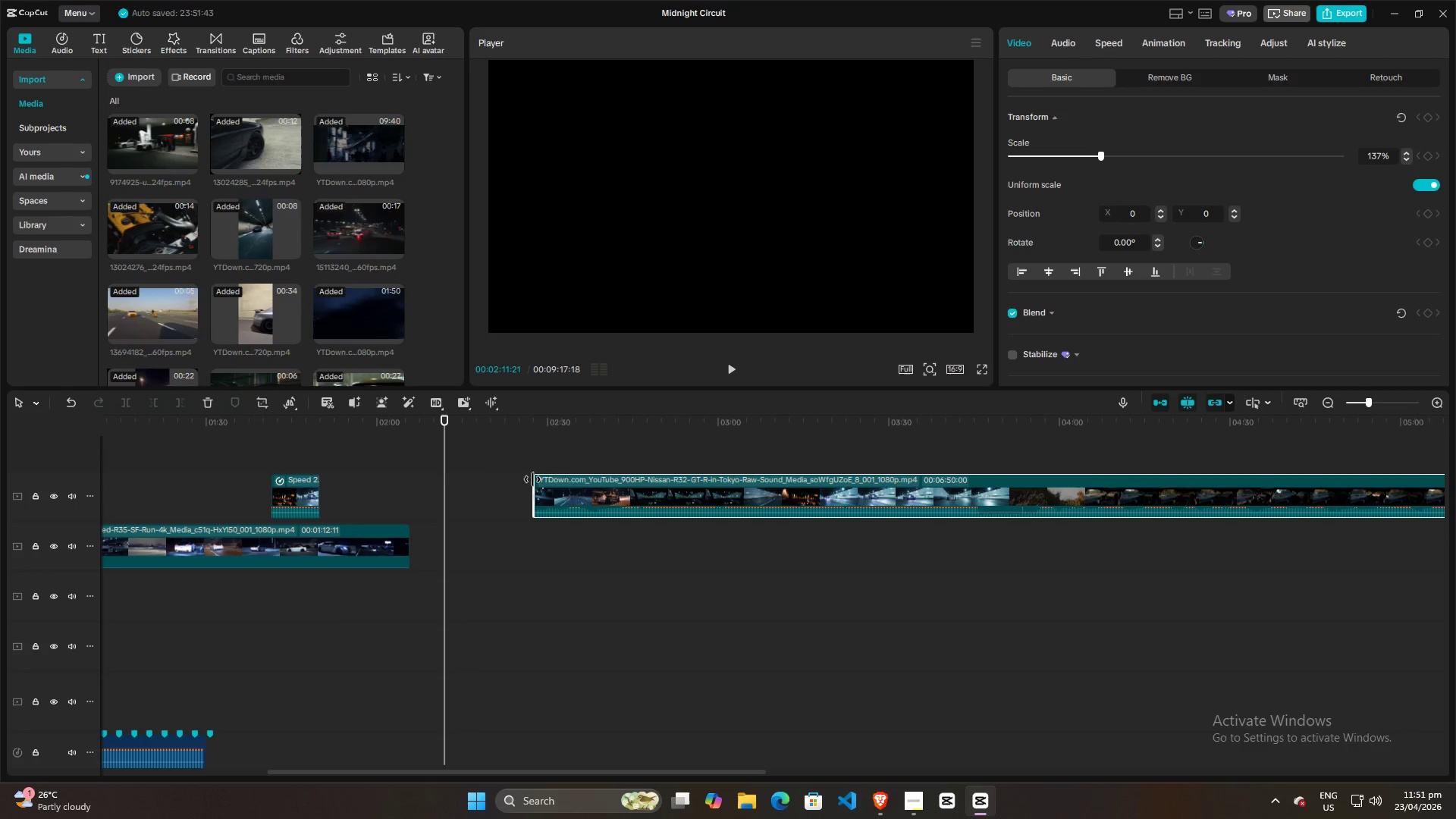 
left_click([556, 460])
 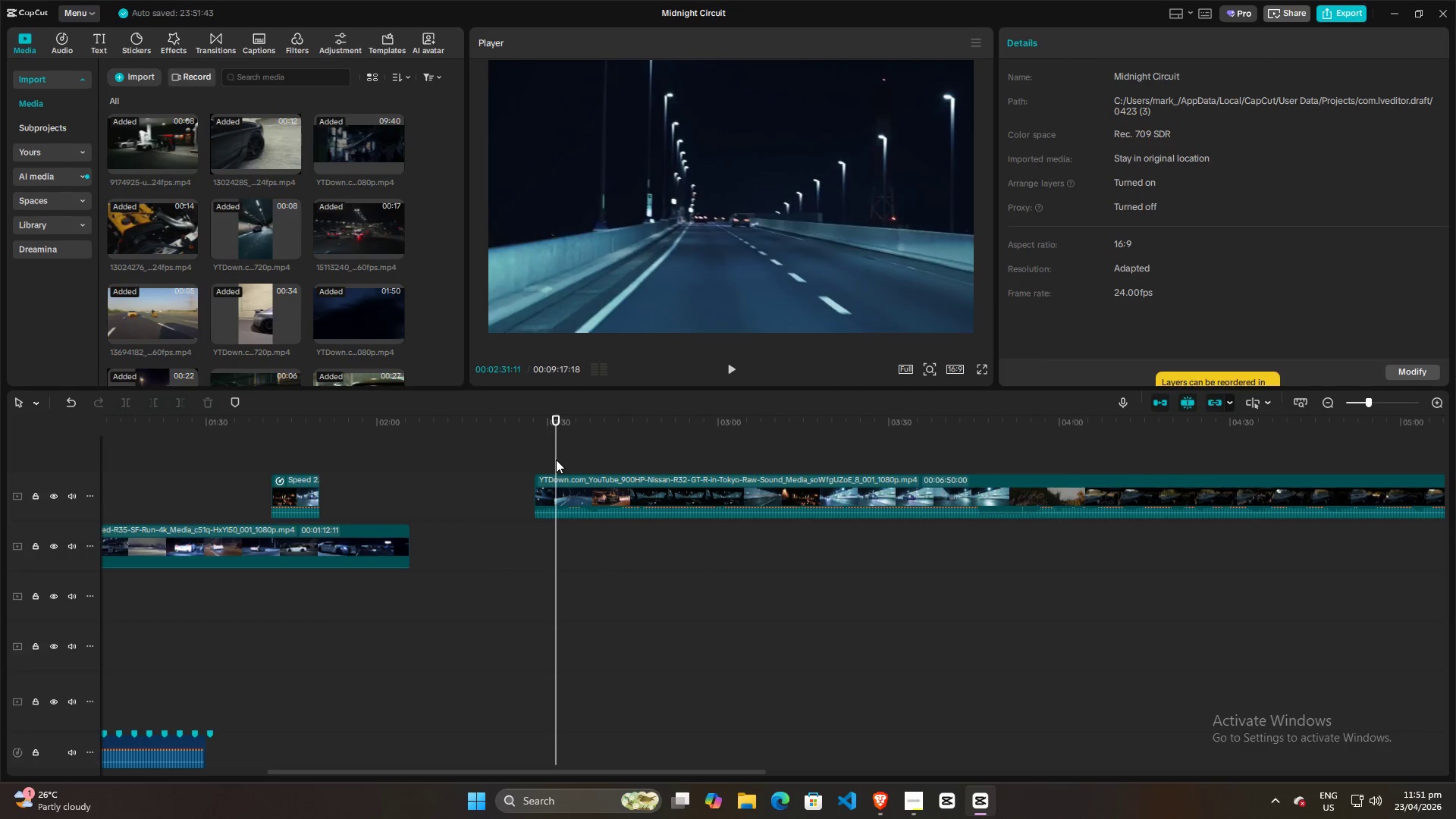 
left_click_drag(start_coordinate=[556, 460], to_coordinate=[537, 458])
 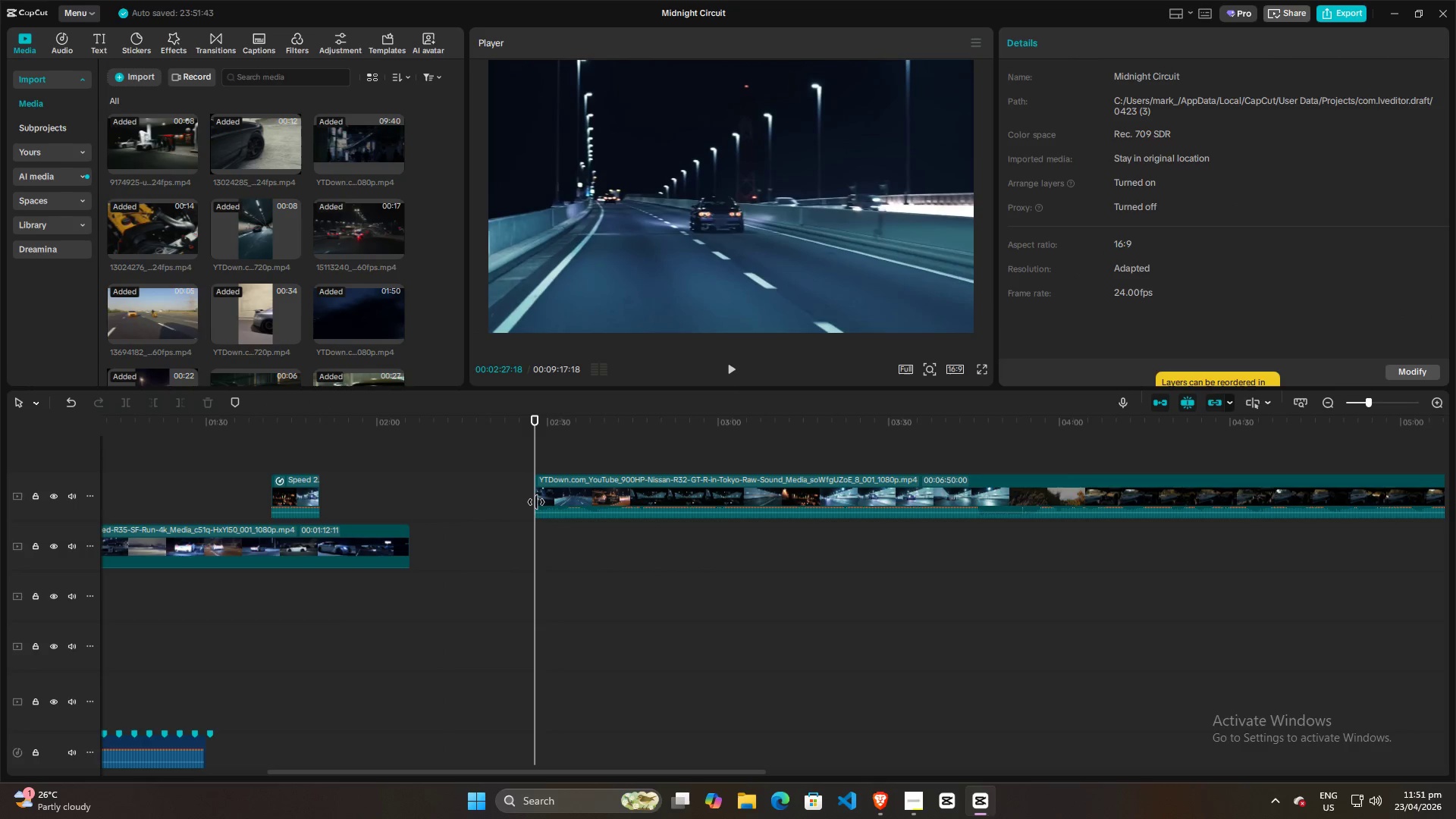 
left_click_drag(start_coordinate=[536, 502], to_coordinate=[453, 492])
 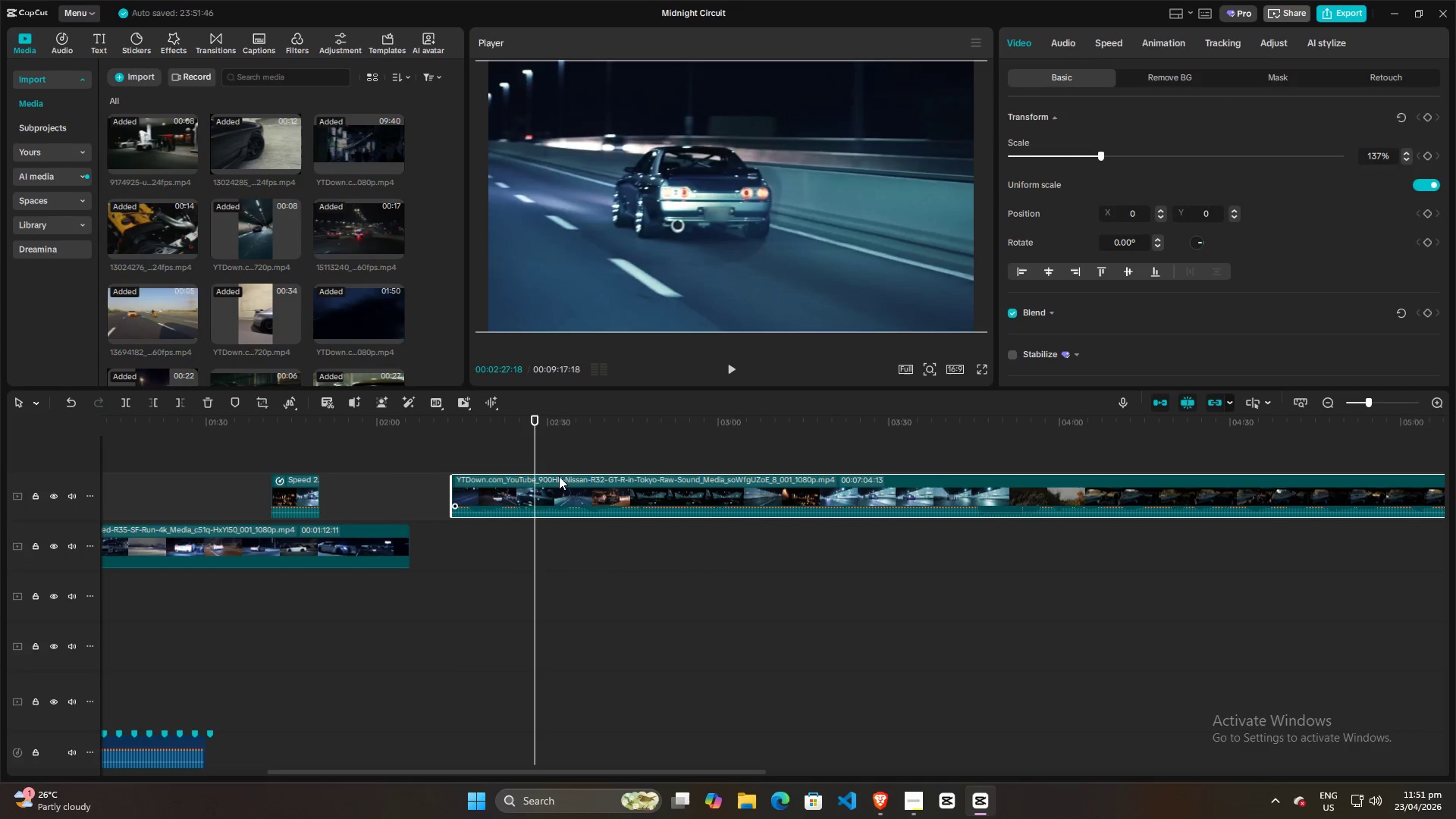 
left_click_drag(start_coordinate=[563, 481], to_coordinate=[656, 481])
 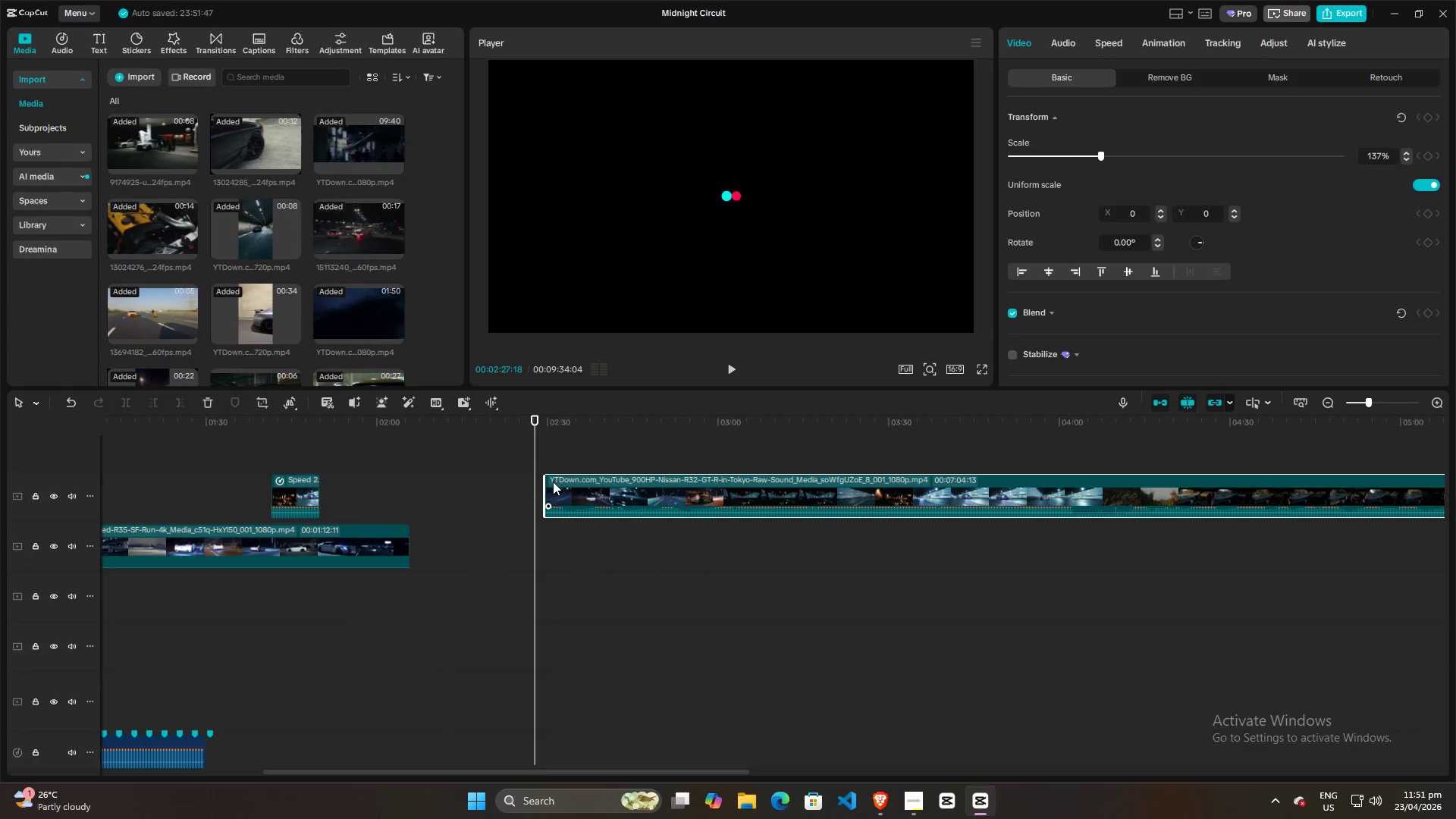 
left_click_drag(start_coordinate=[543, 483], to_coordinate=[413, 483])
 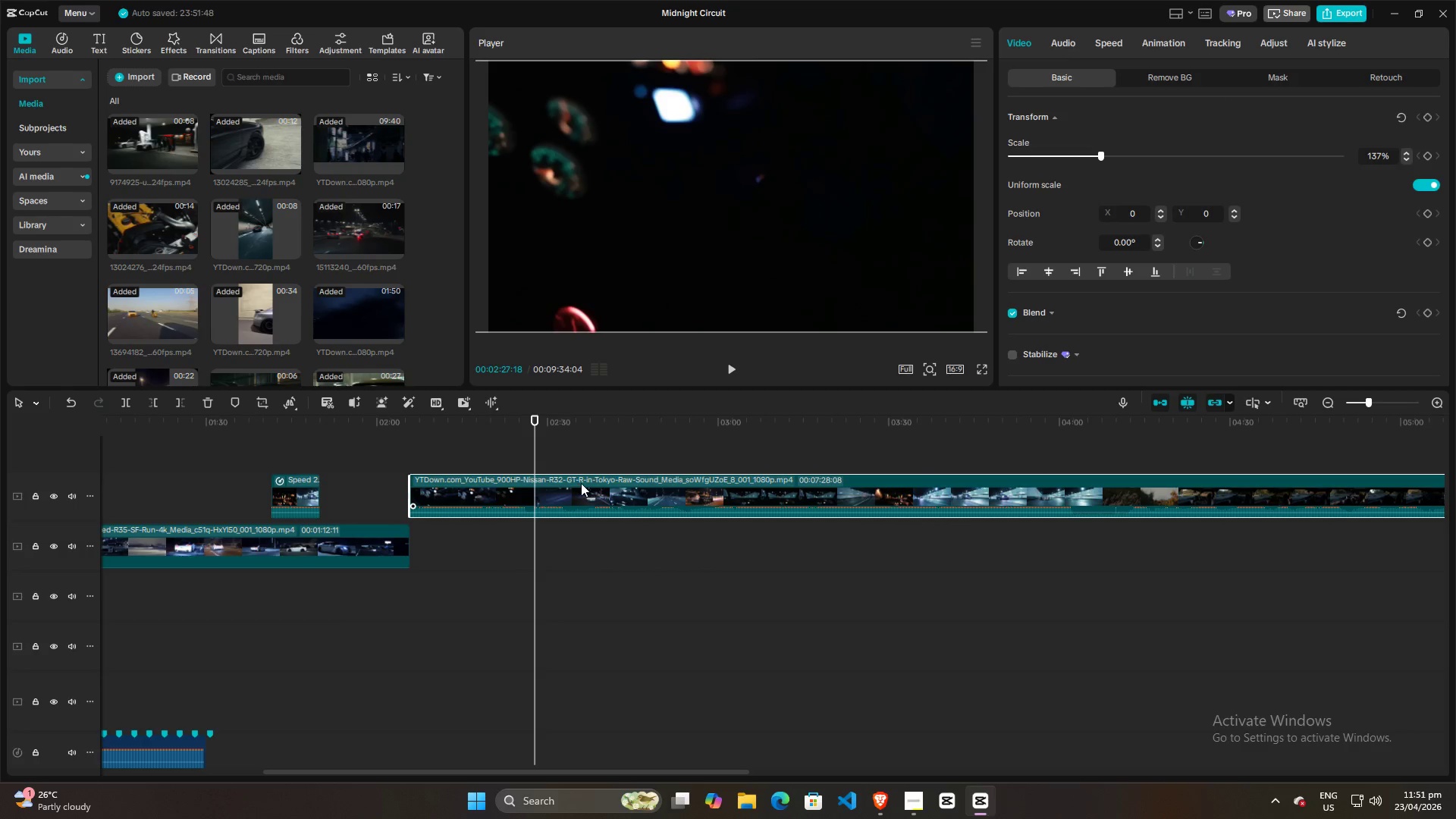 
left_click_drag(start_coordinate=[583, 480], to_coordinate=[763, 479])
 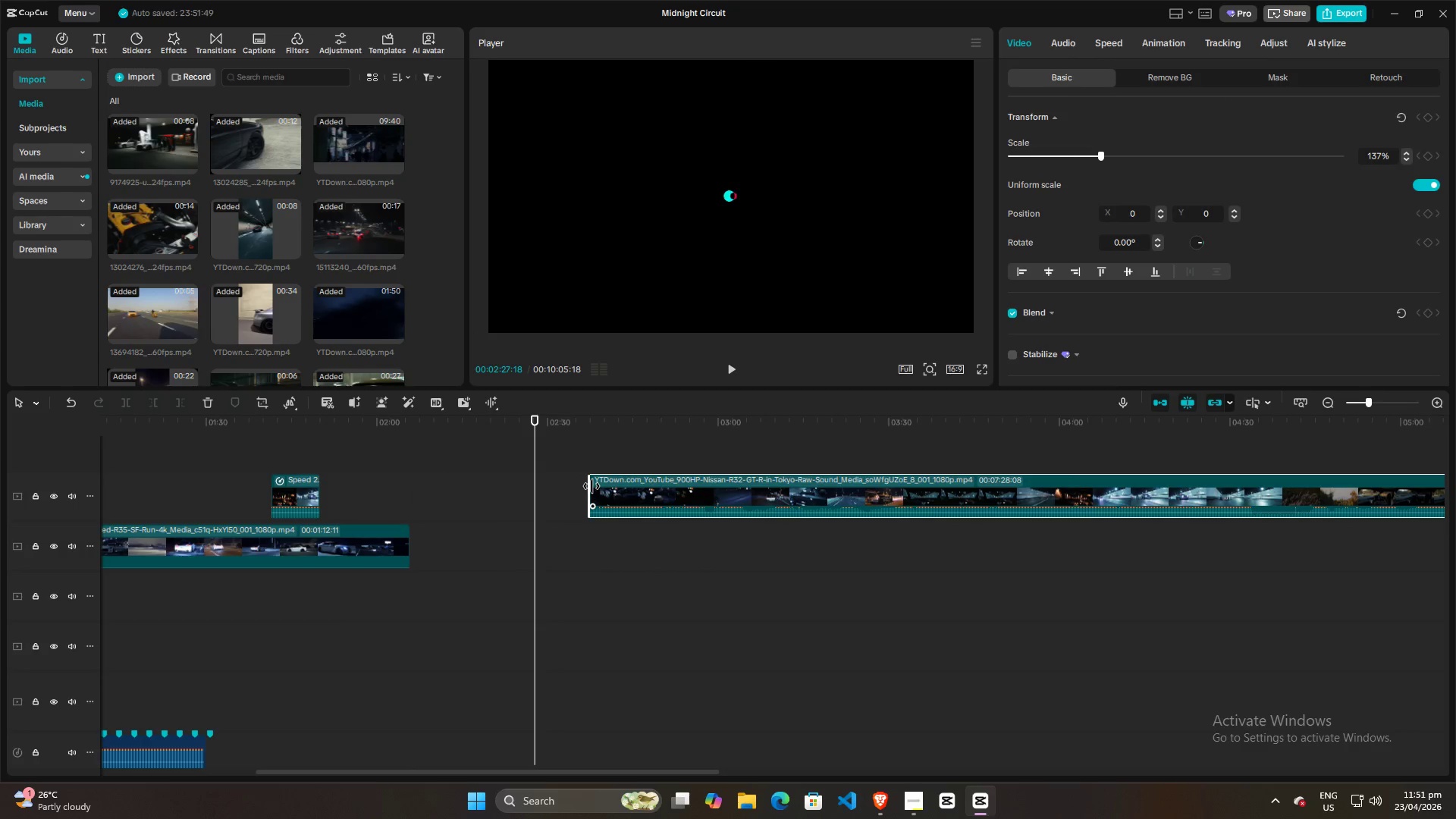 
left_click_drag(start_coordinate=[592, 486], to_coordinate=[457, 486])
 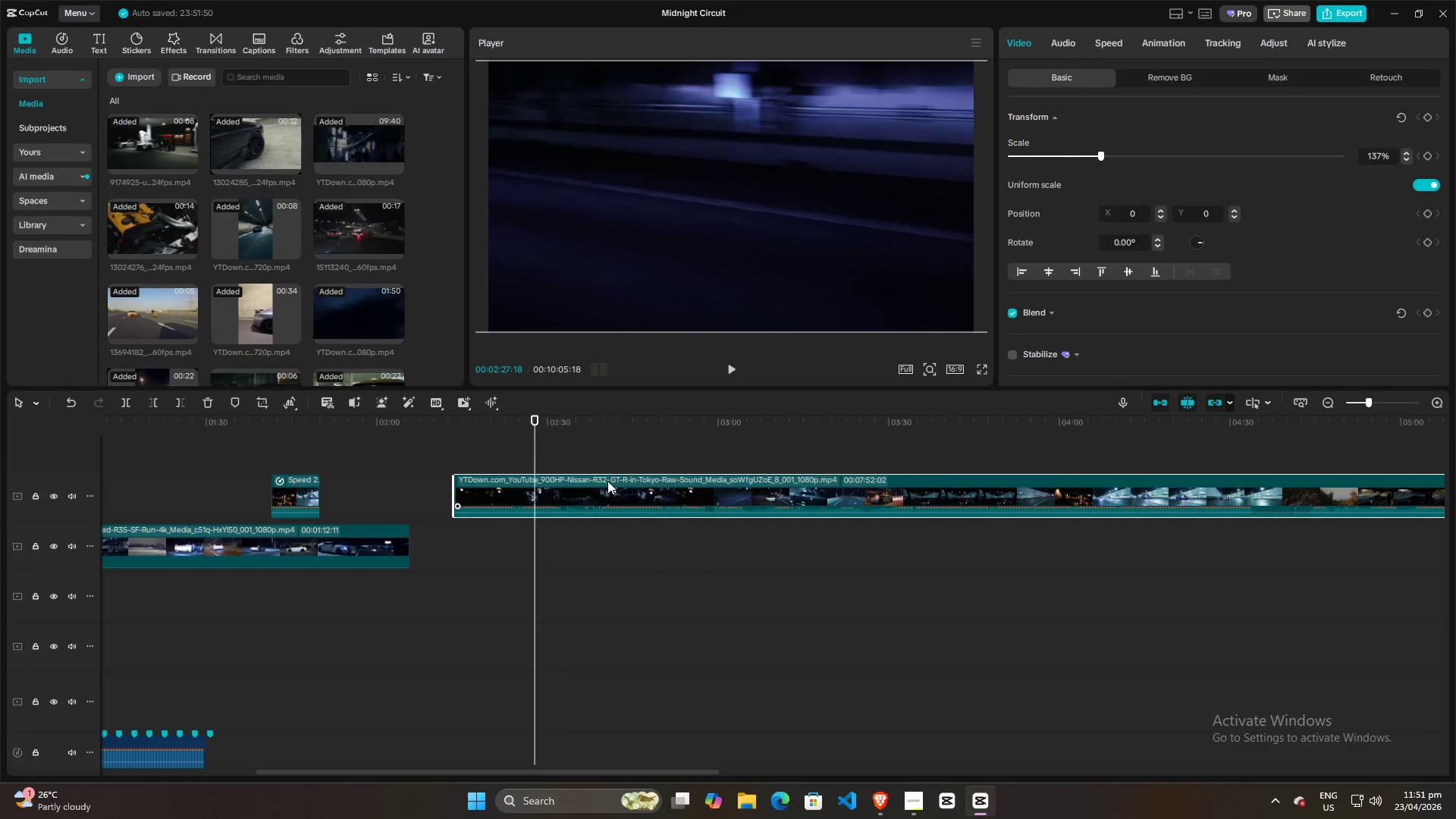 
left_click_drag(start_coordinate=[607, 481], to_coordinate=[728, 494])
 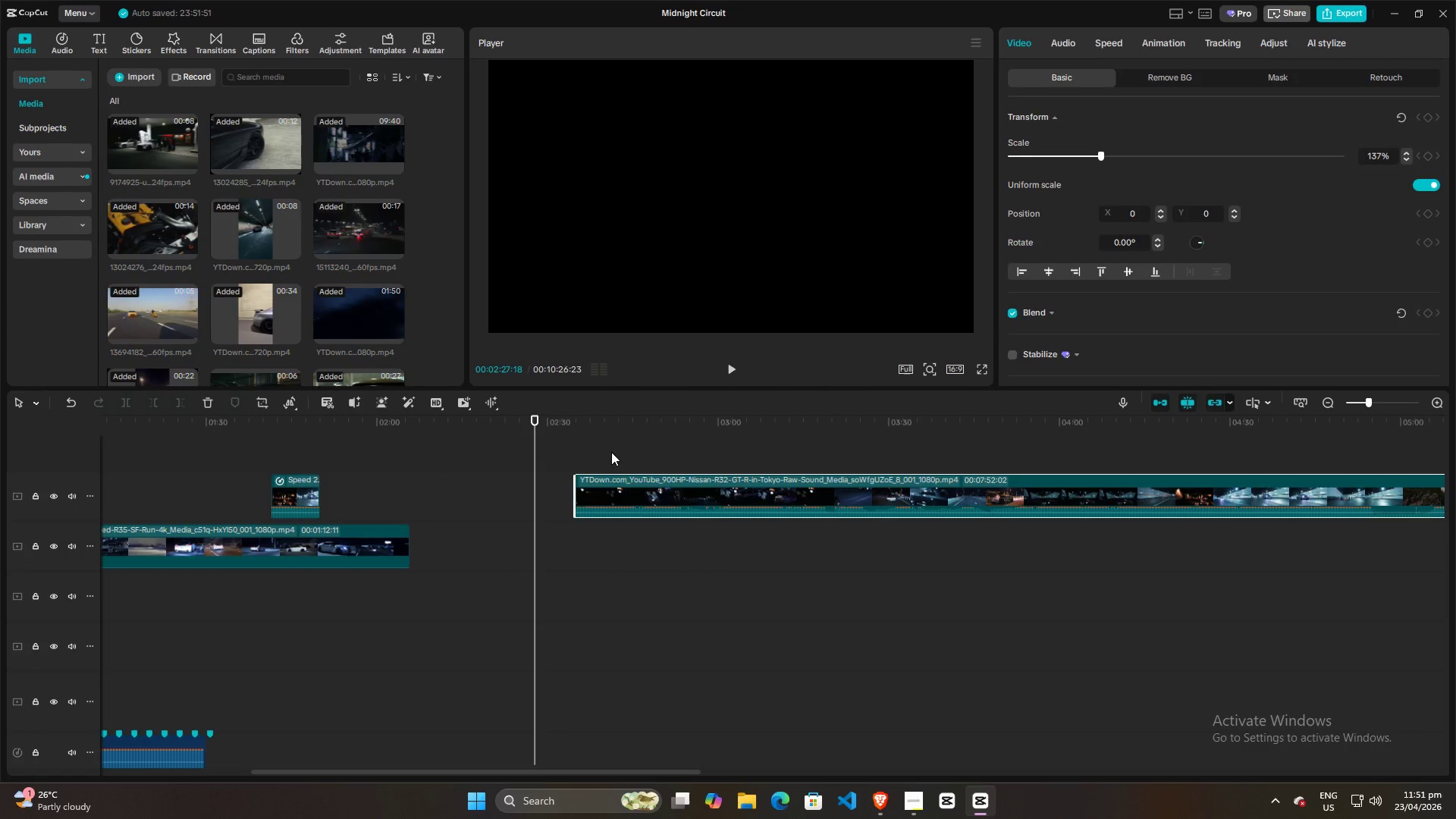 
left_click([606, 450])
 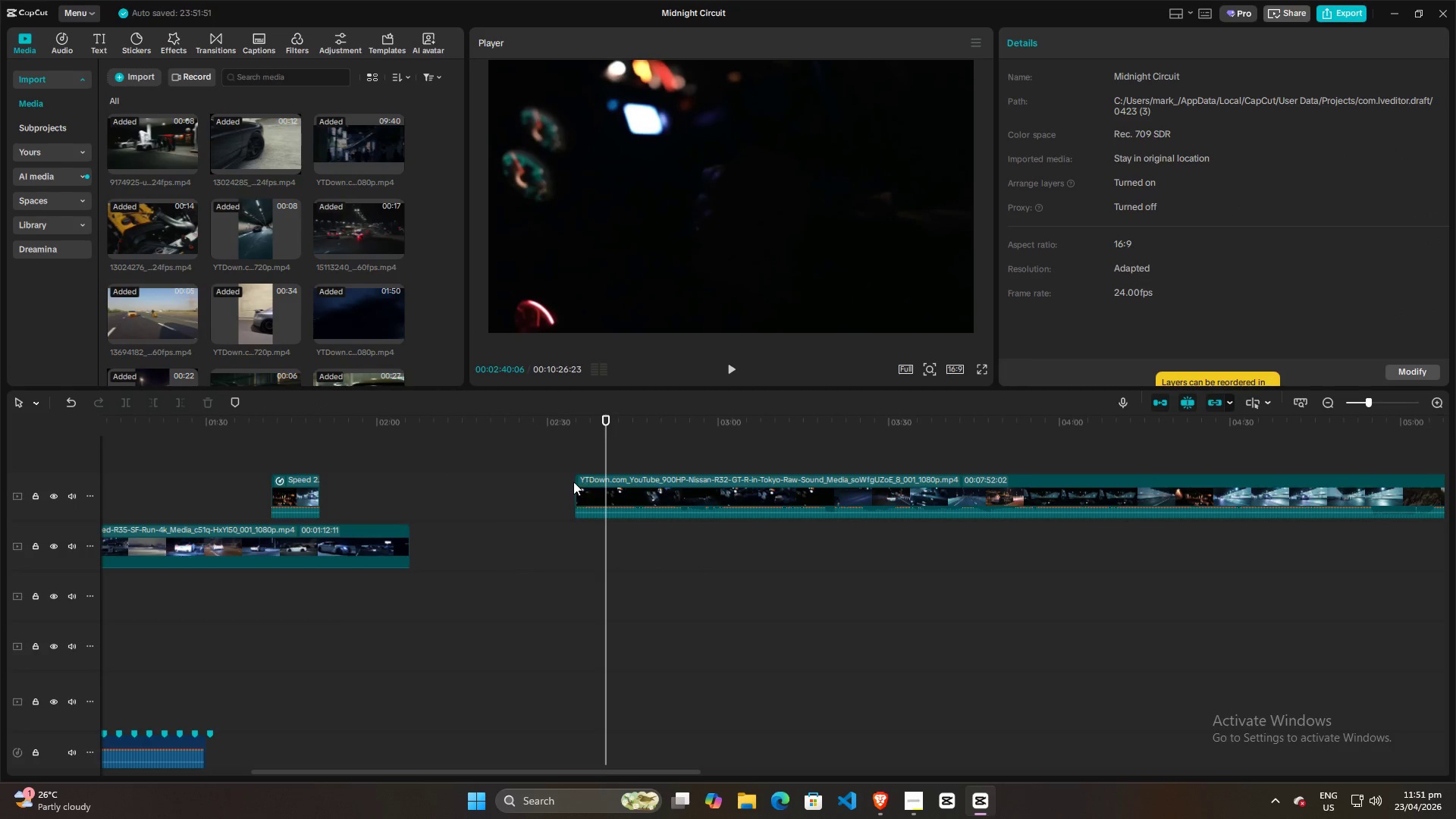 
left_click_drag(start_coordinate=[573, 482], to_coordinate=[473, 482])
 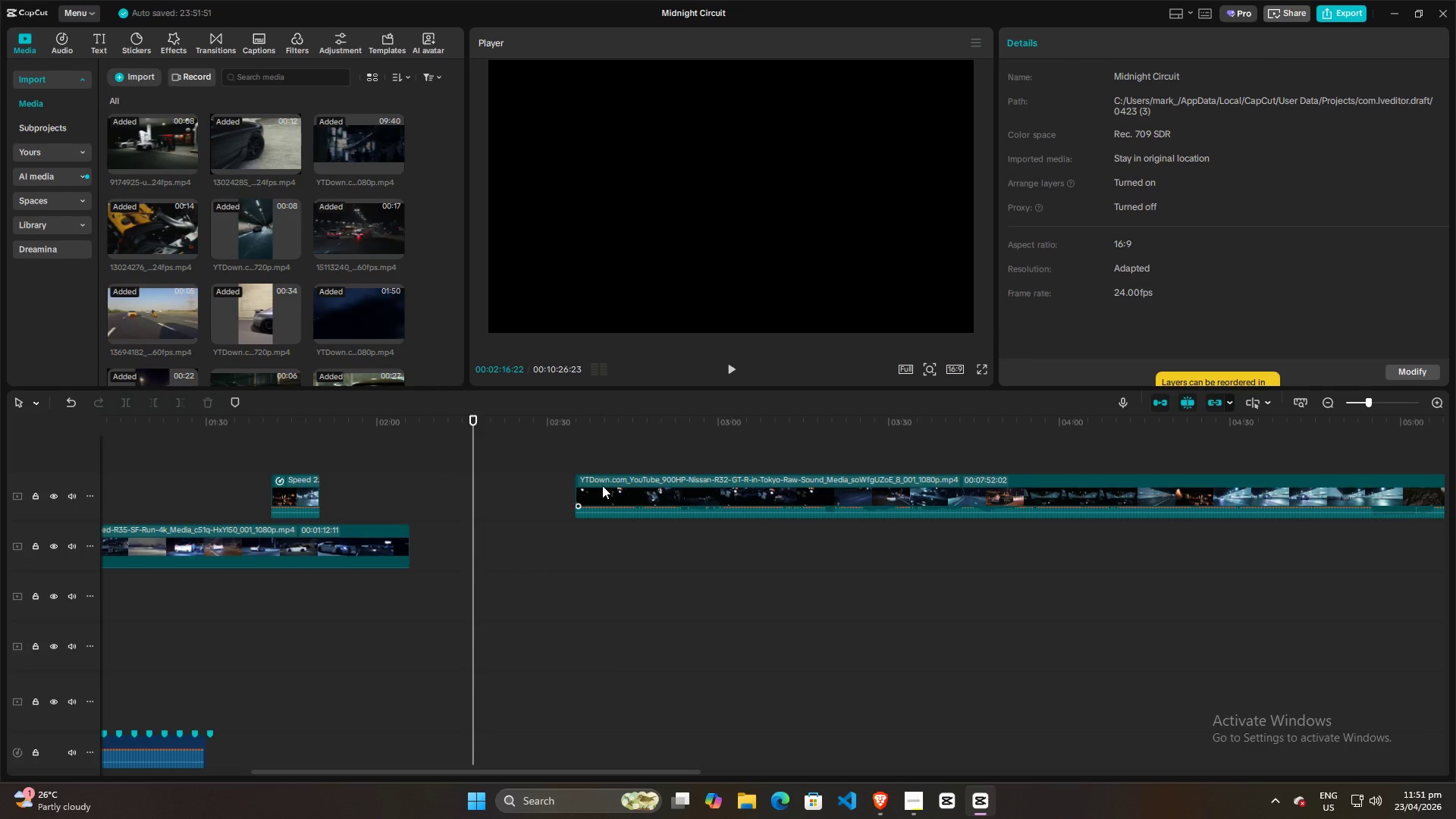 
left_click_drag(start_coordinate=[604, 463], to_coordinate=[610, 461])
 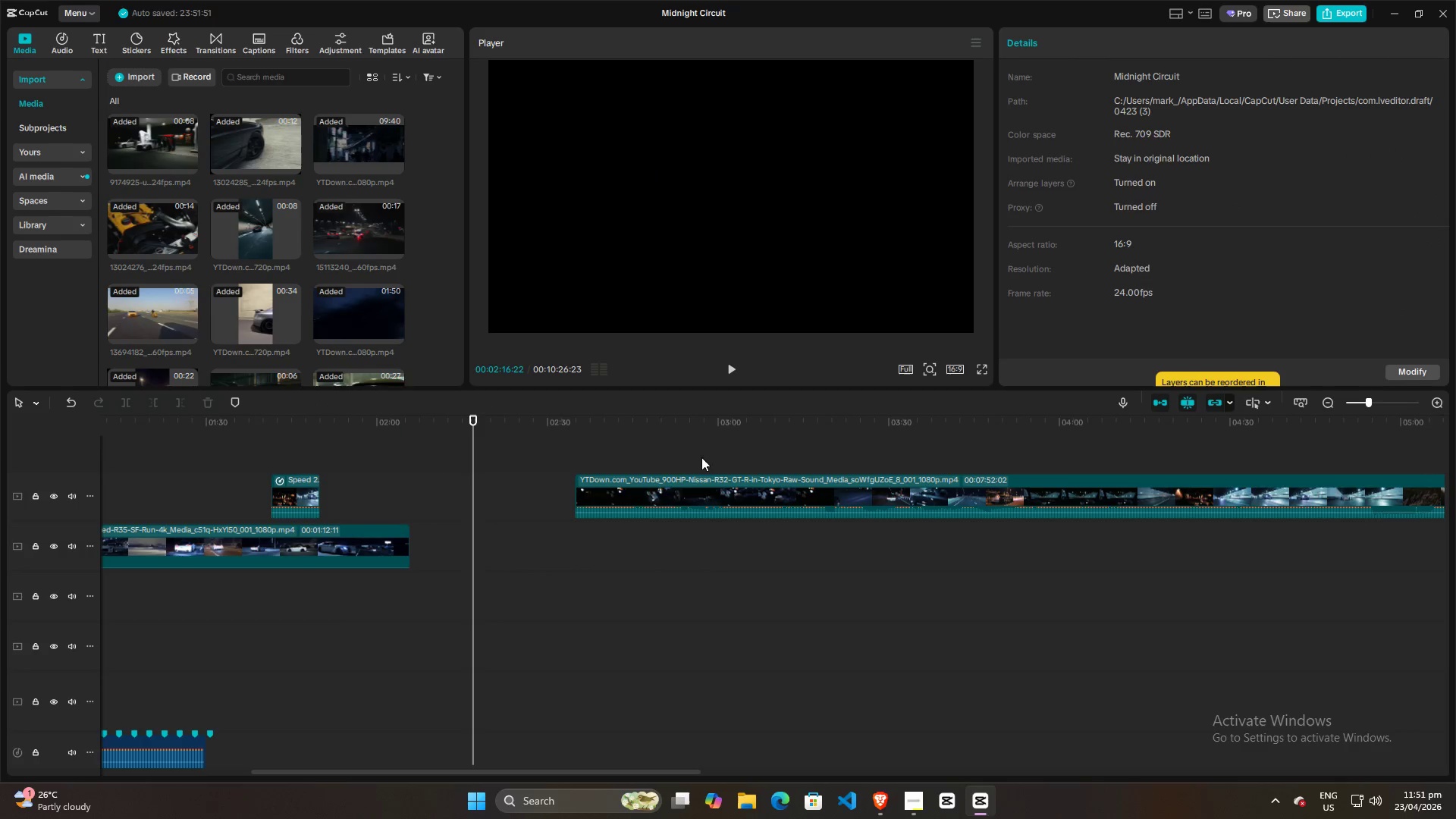 
left_click_drag(start_coordinate=[701, 457], to_coordinate=[706, 455])
 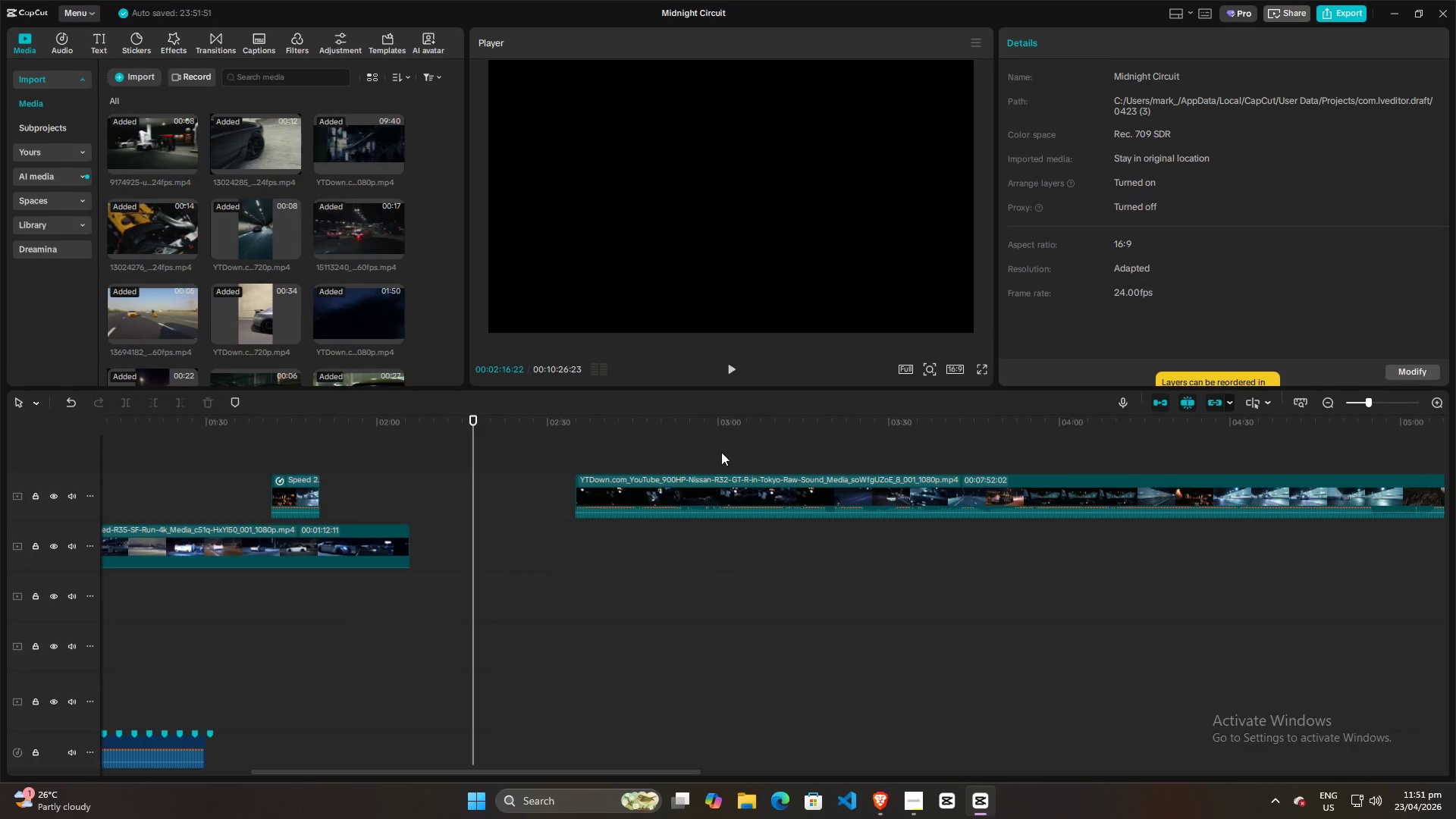 
triple_click([722, 452])
 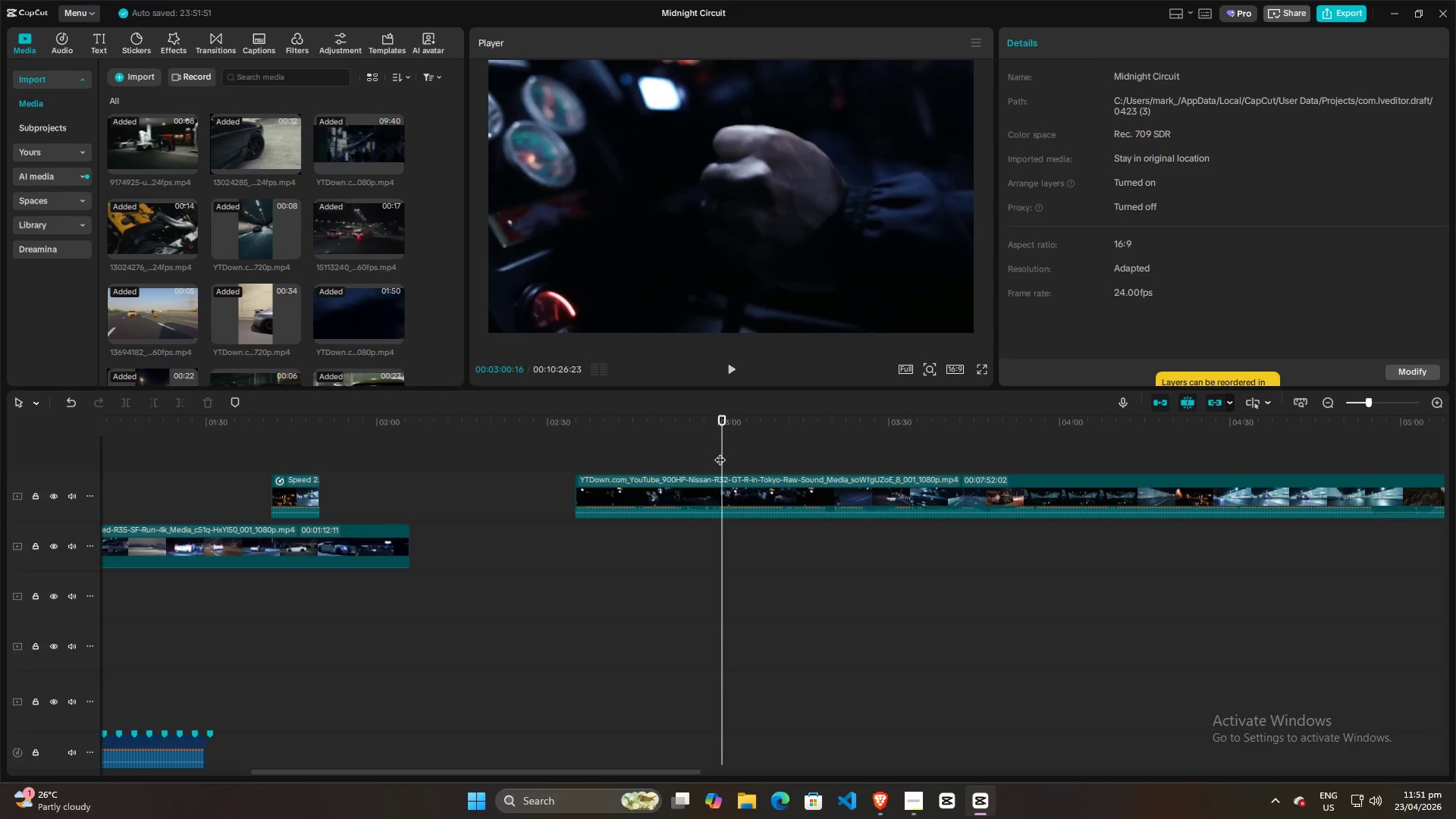 
key(Space)
 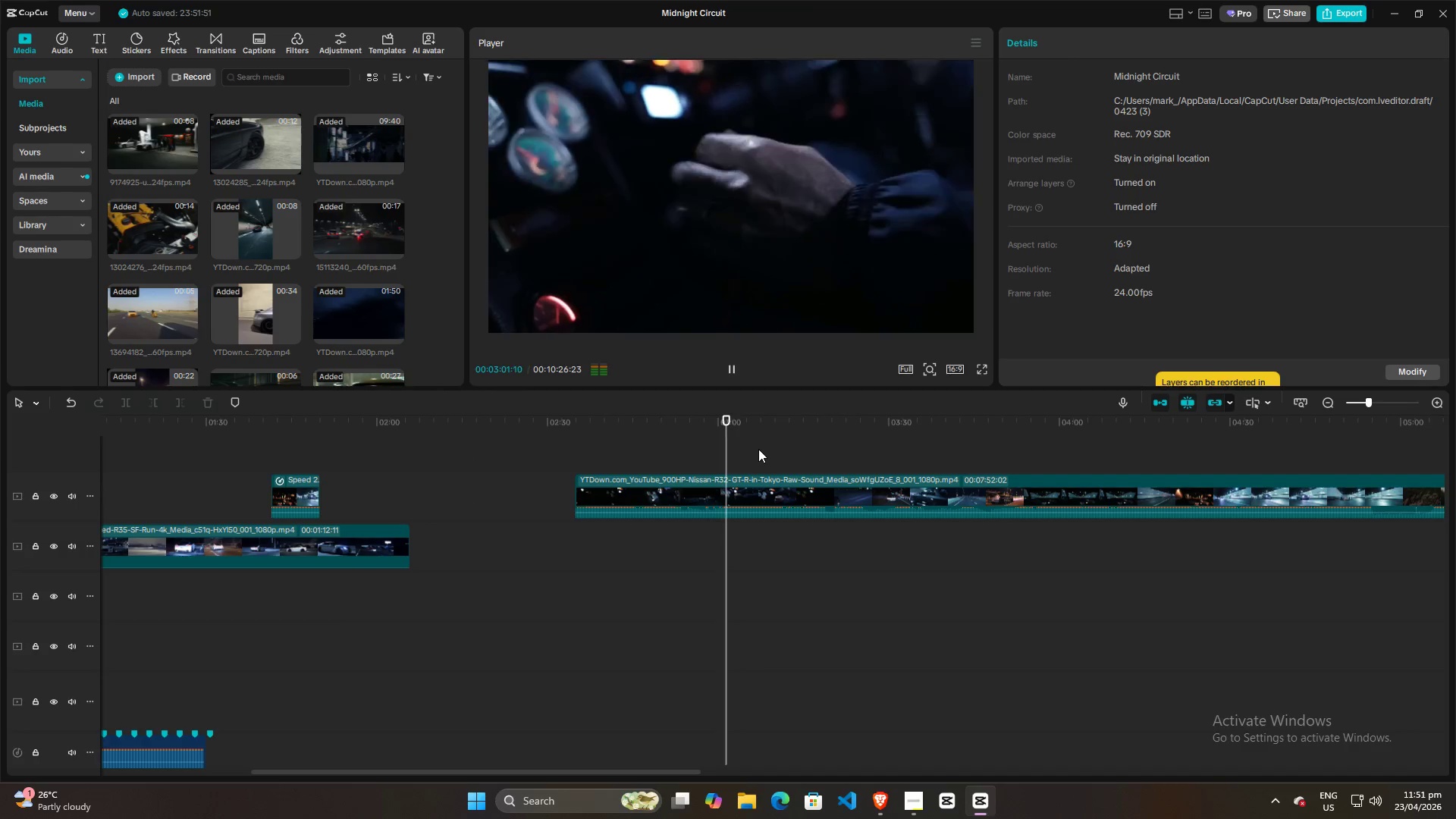 
triple_click([796, 444])
 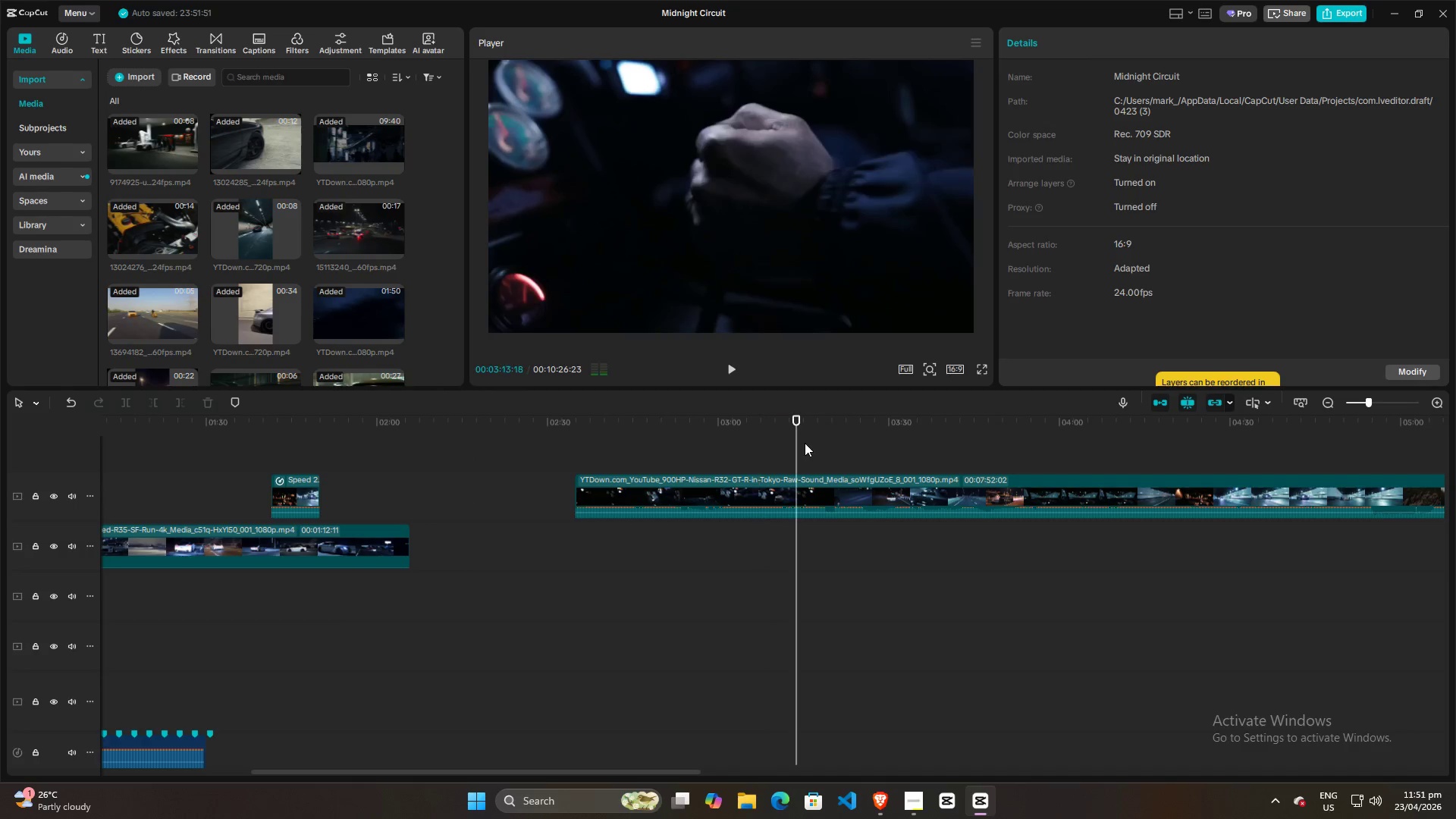 
triple_click([821, 443])
 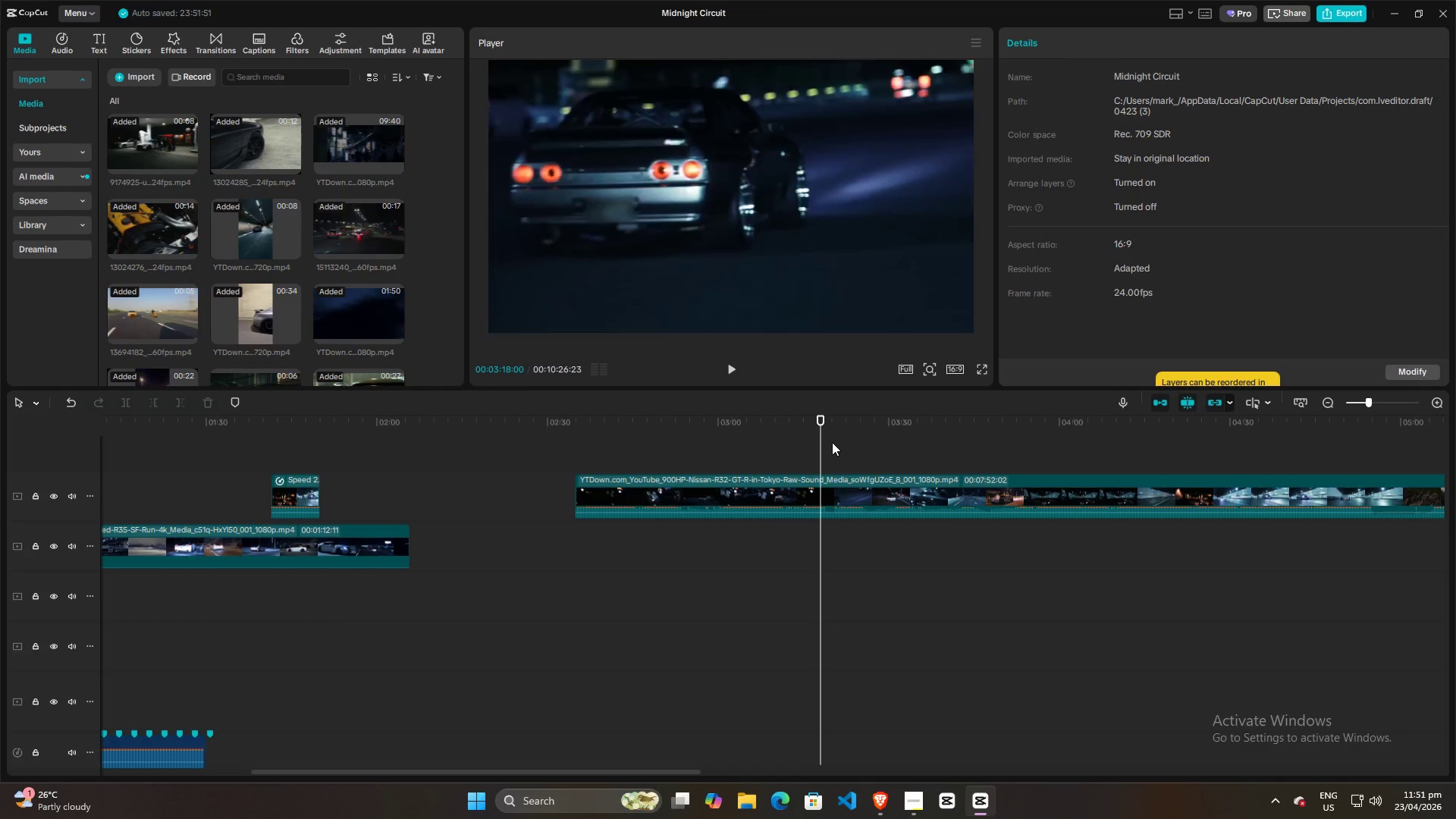 
triple_click([832, 442])
 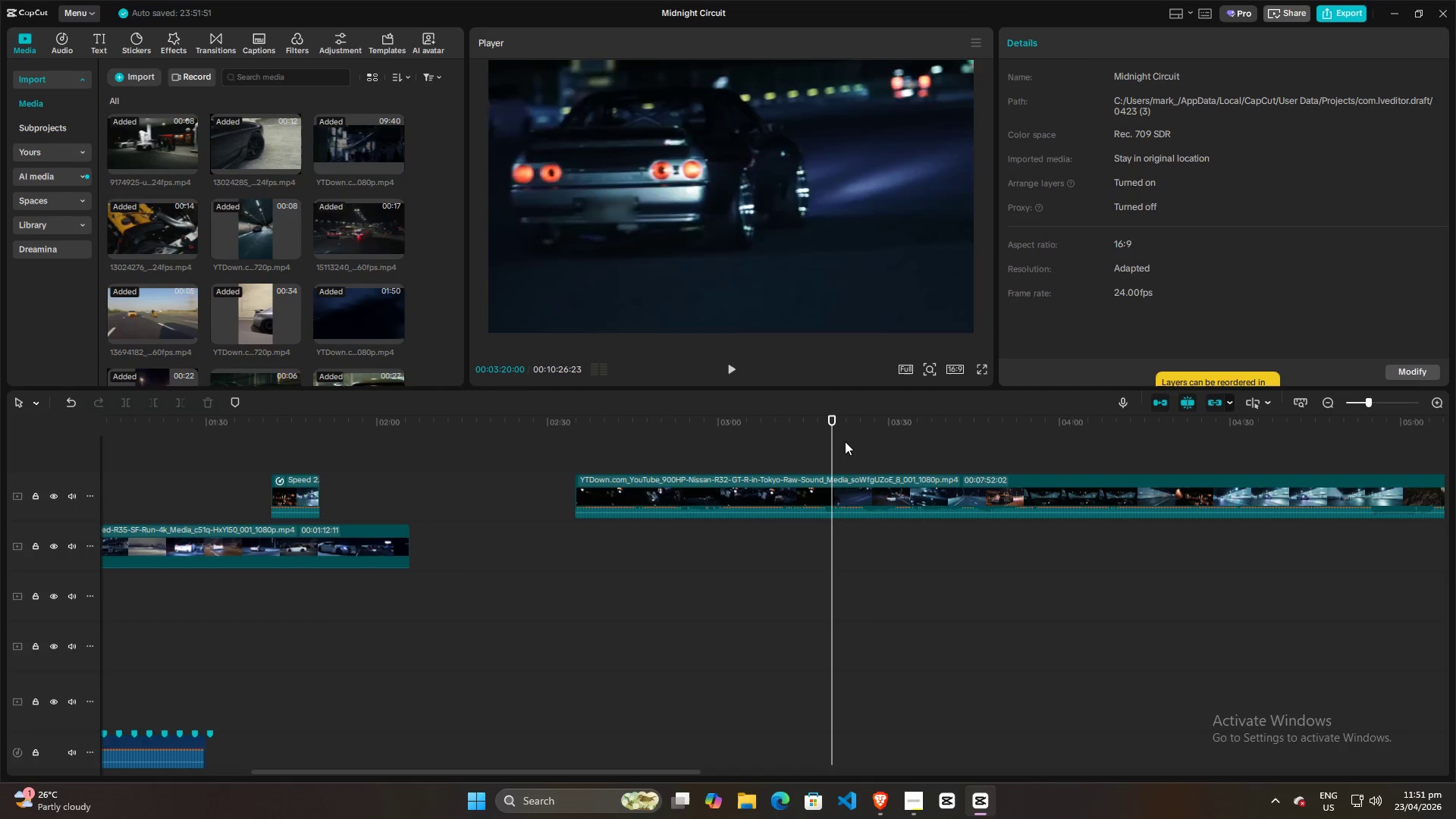 
triple_click([848, 441])
 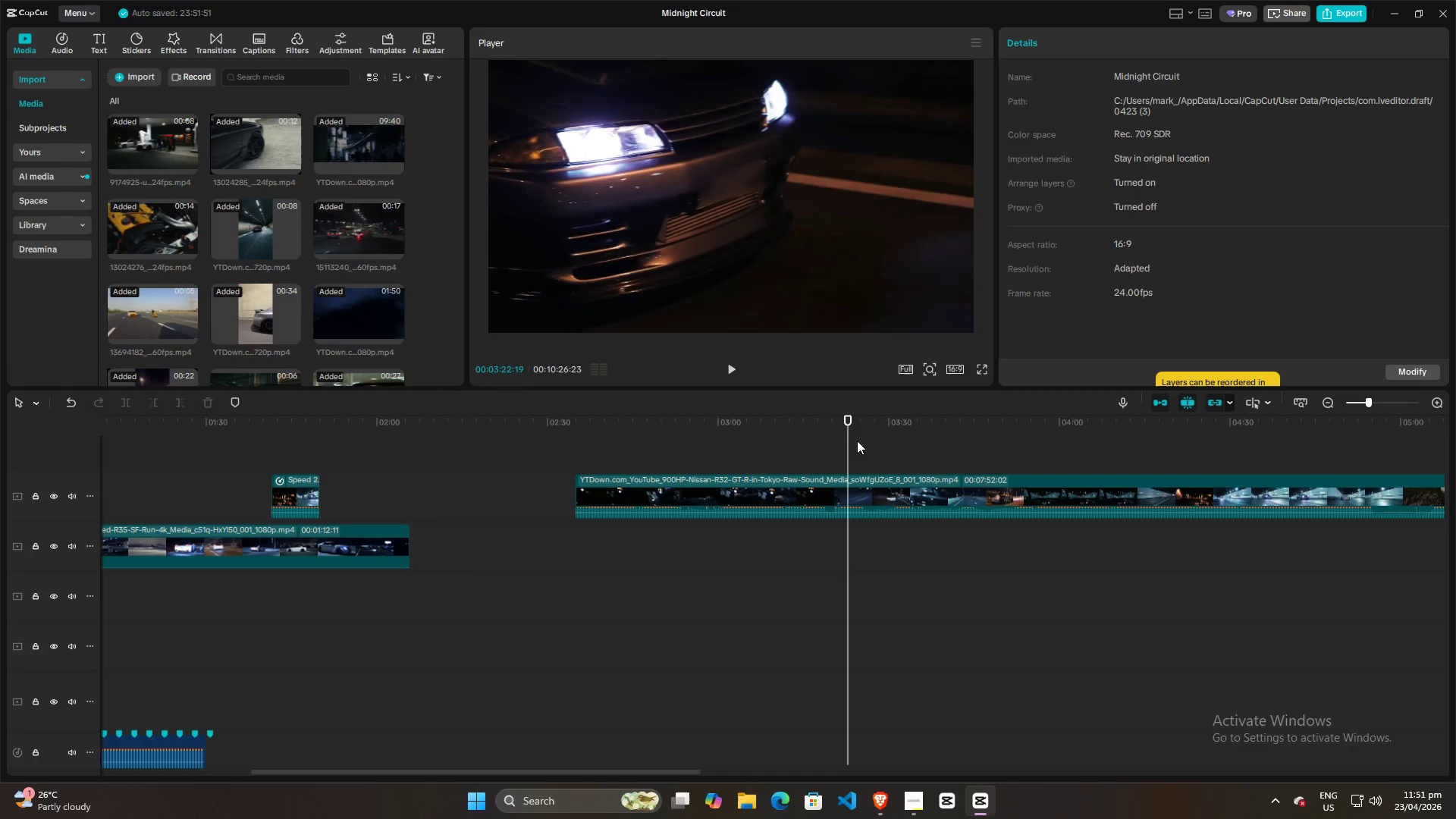 
triple_click([858, 440])
 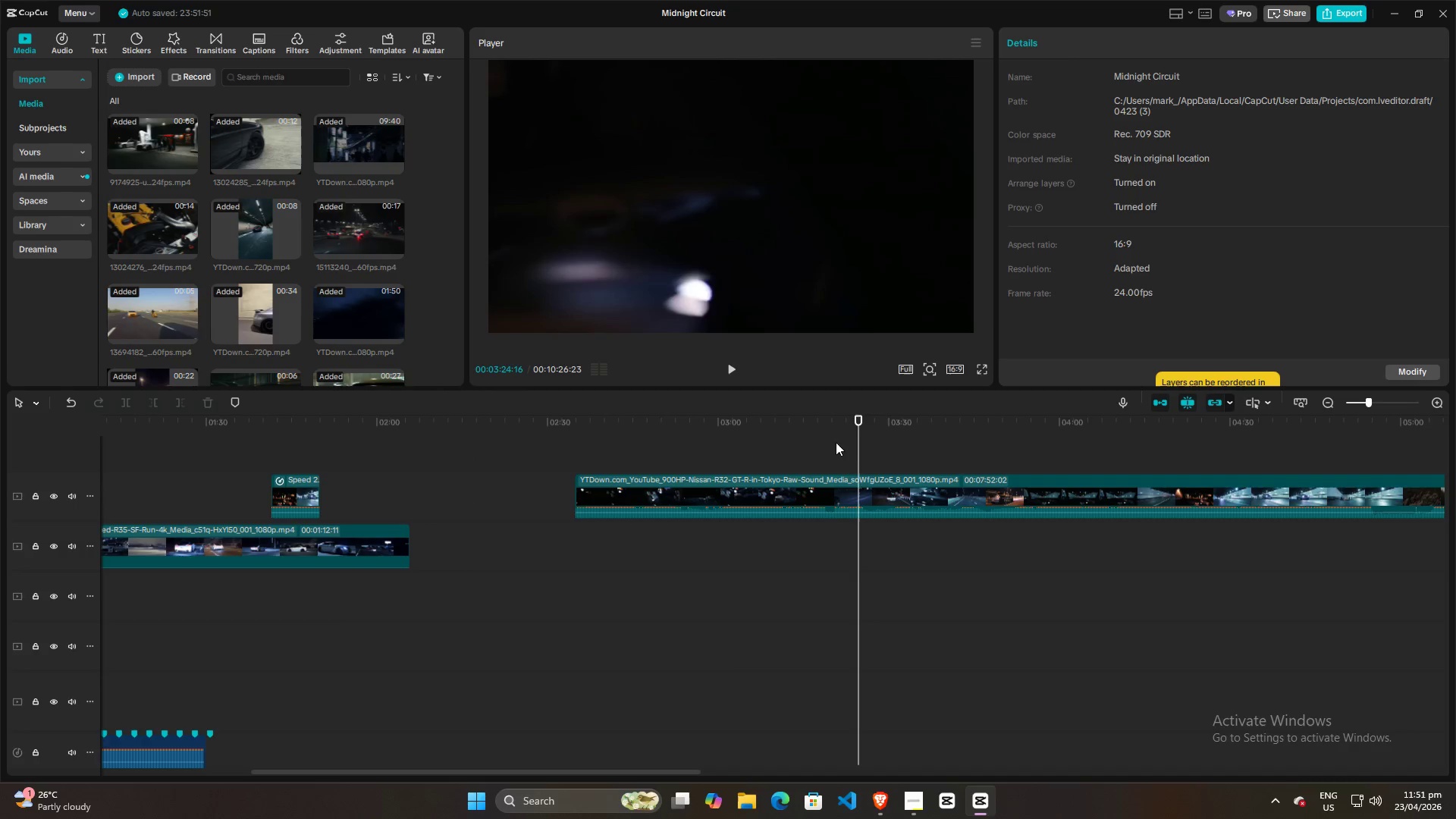 
triple_click([802, 448])
 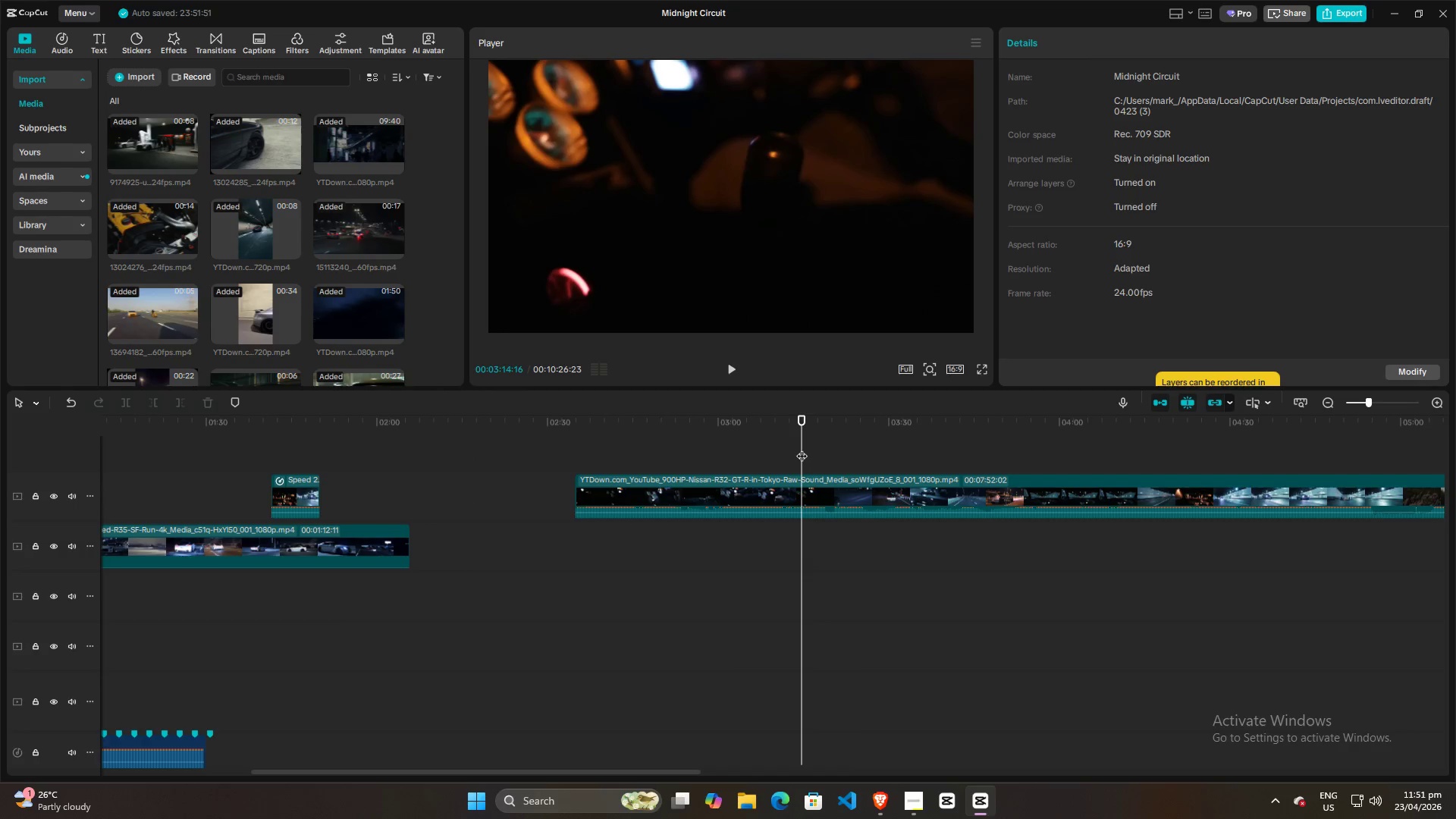 
key(Space)
 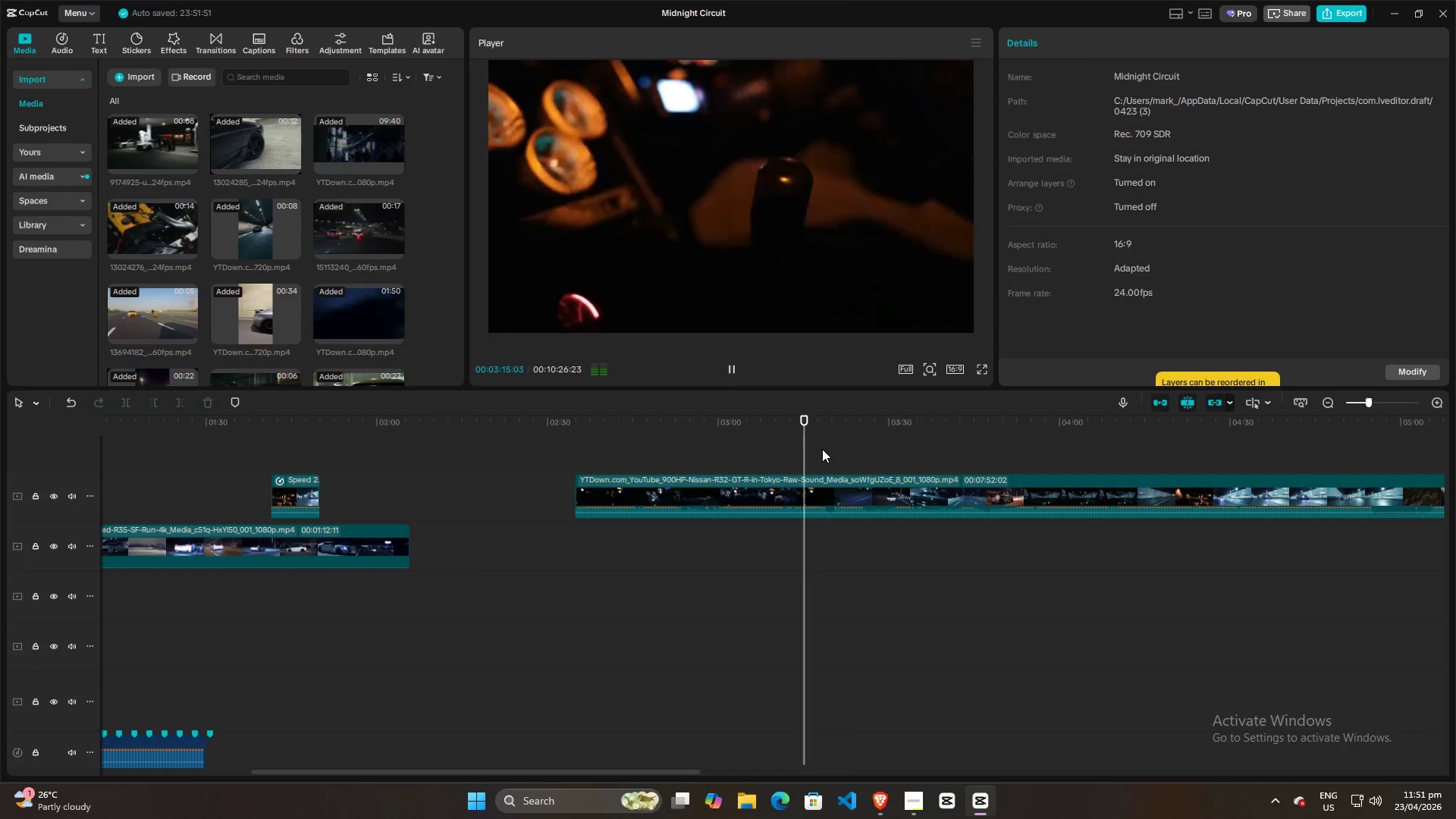 
key(Space)
 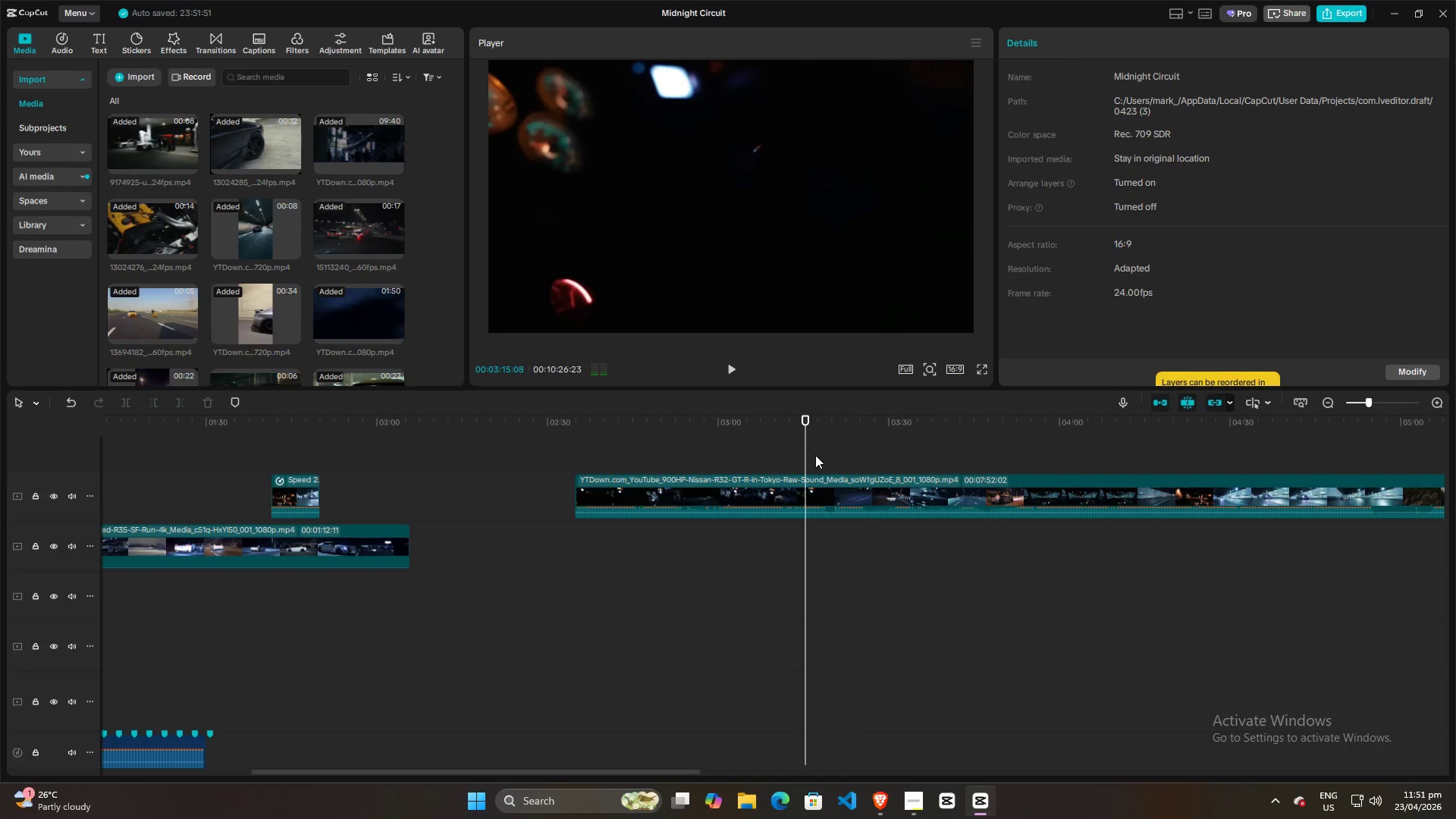 
left_click([843, 452])
 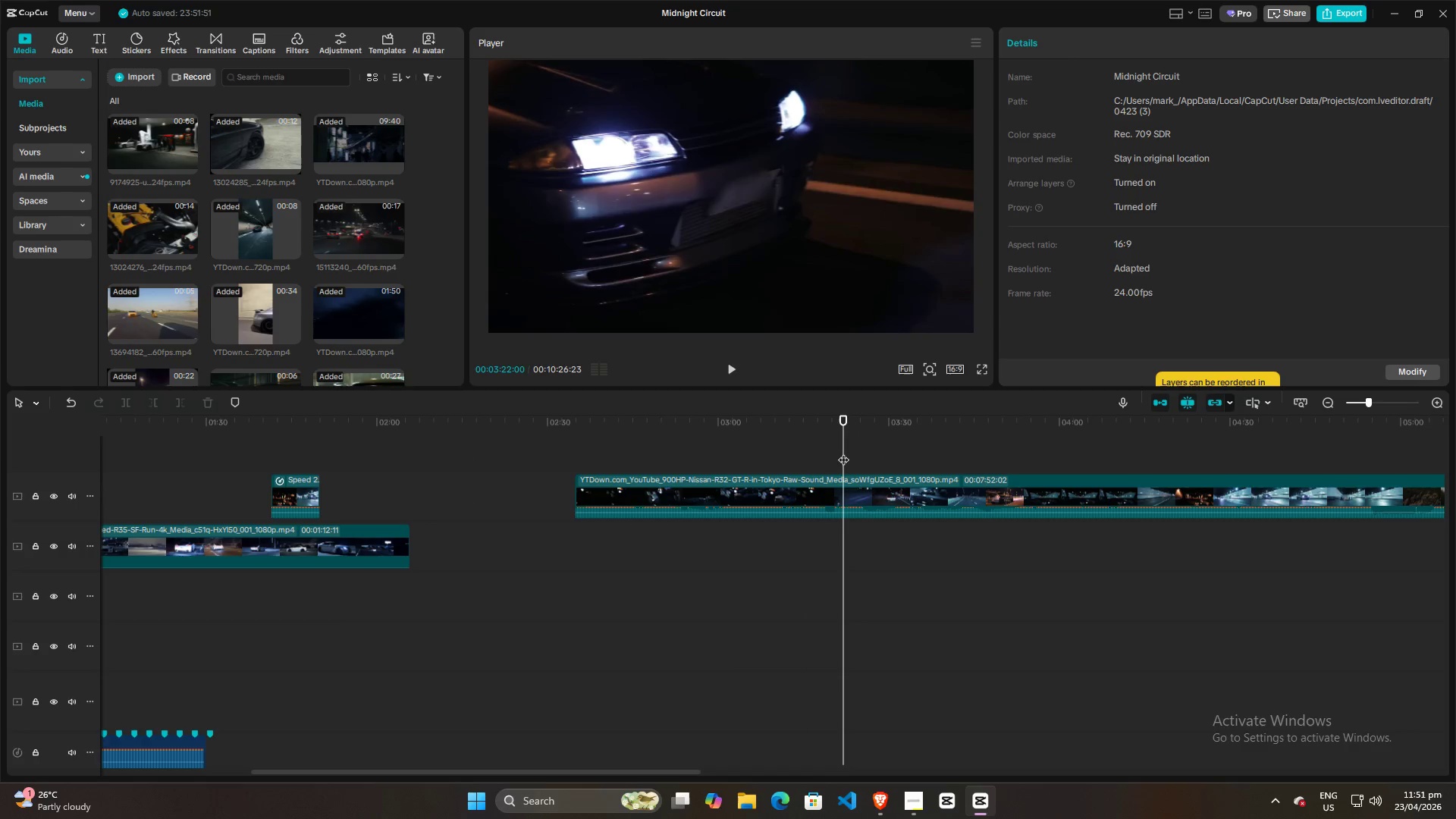 
left_click_drag(start_coordinate=[843, 452], to_coordinate=[849, 451])
 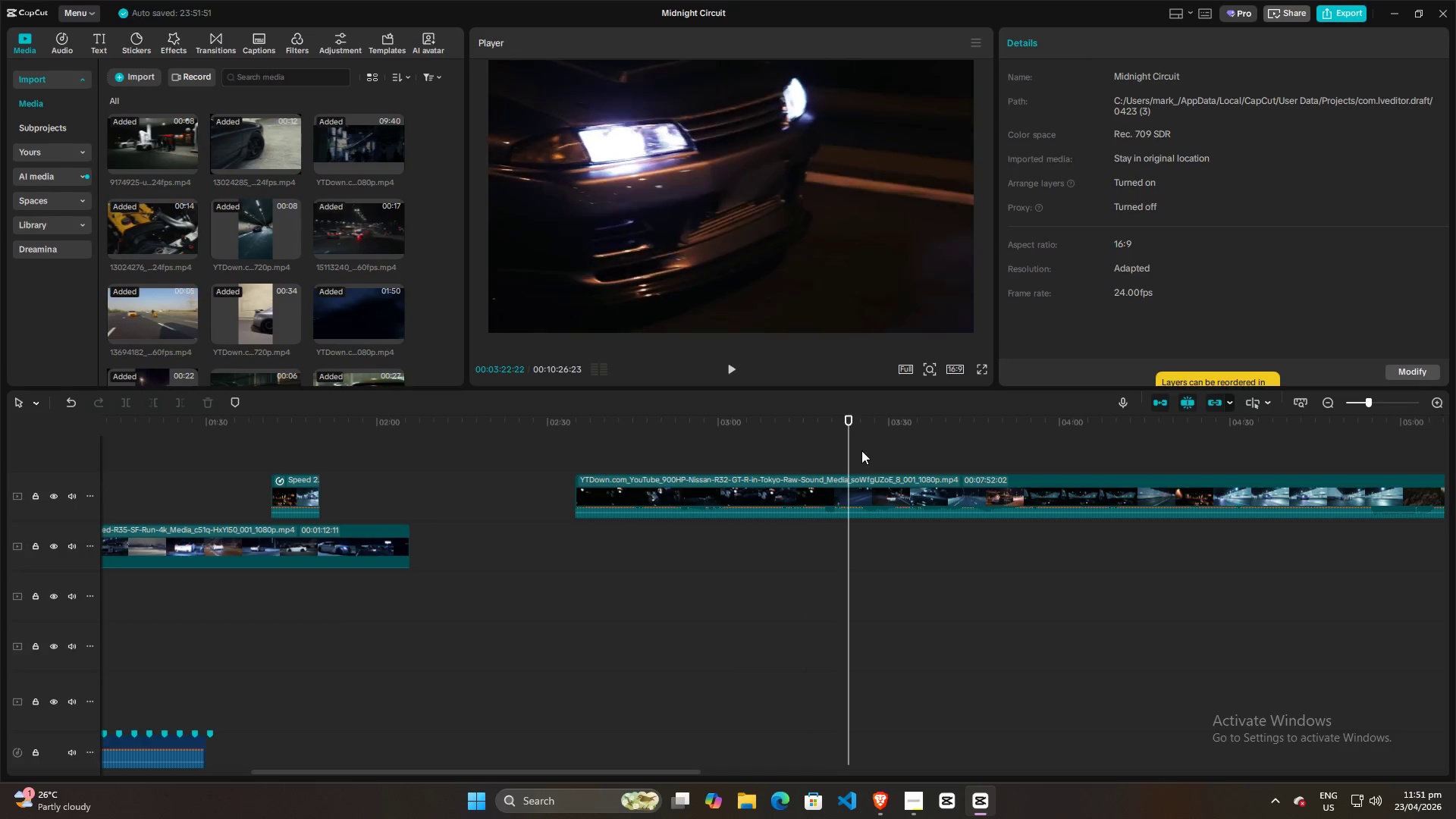 
triple_click([861, 450])
 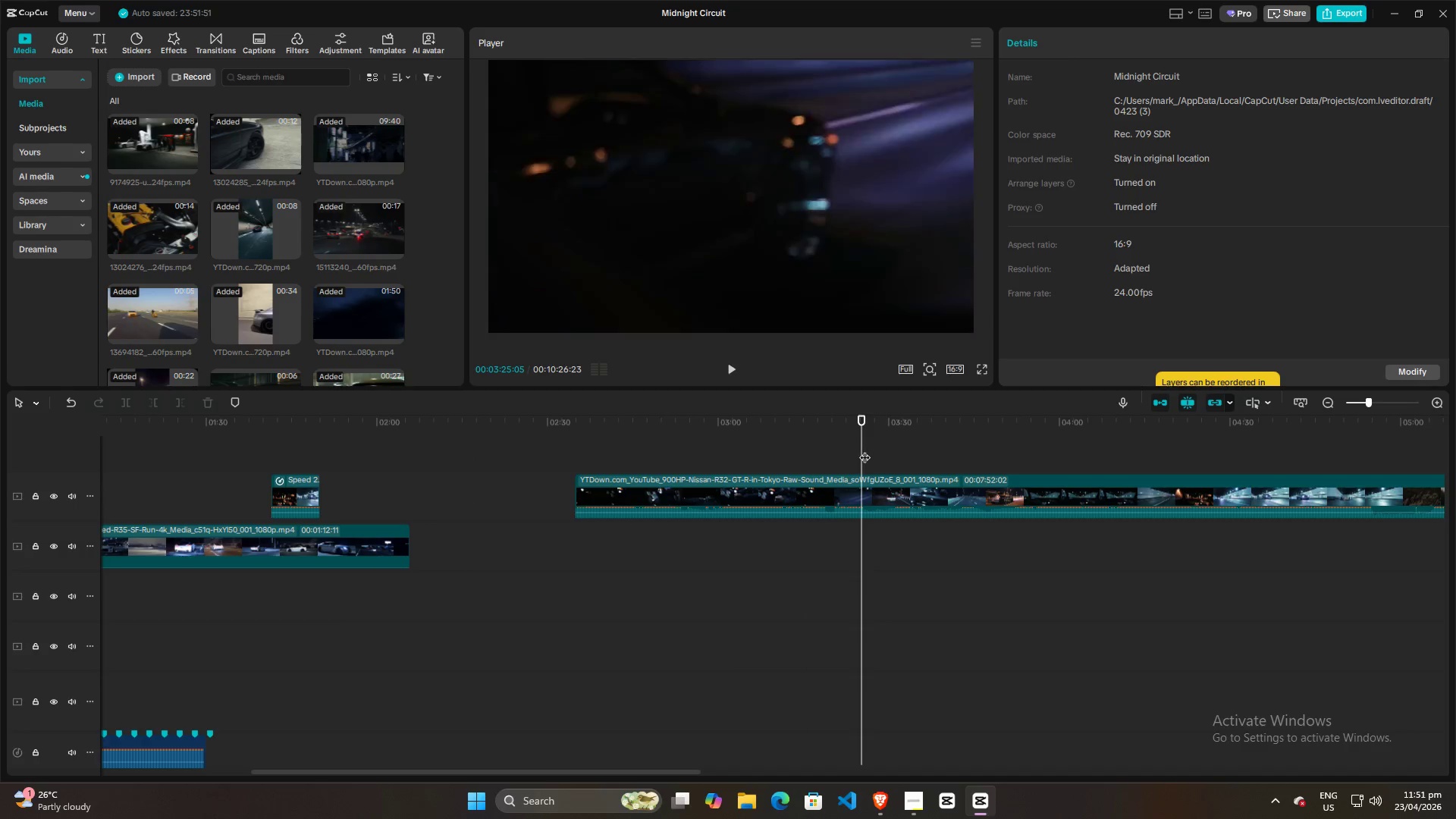 
triple_click([867, 450])
 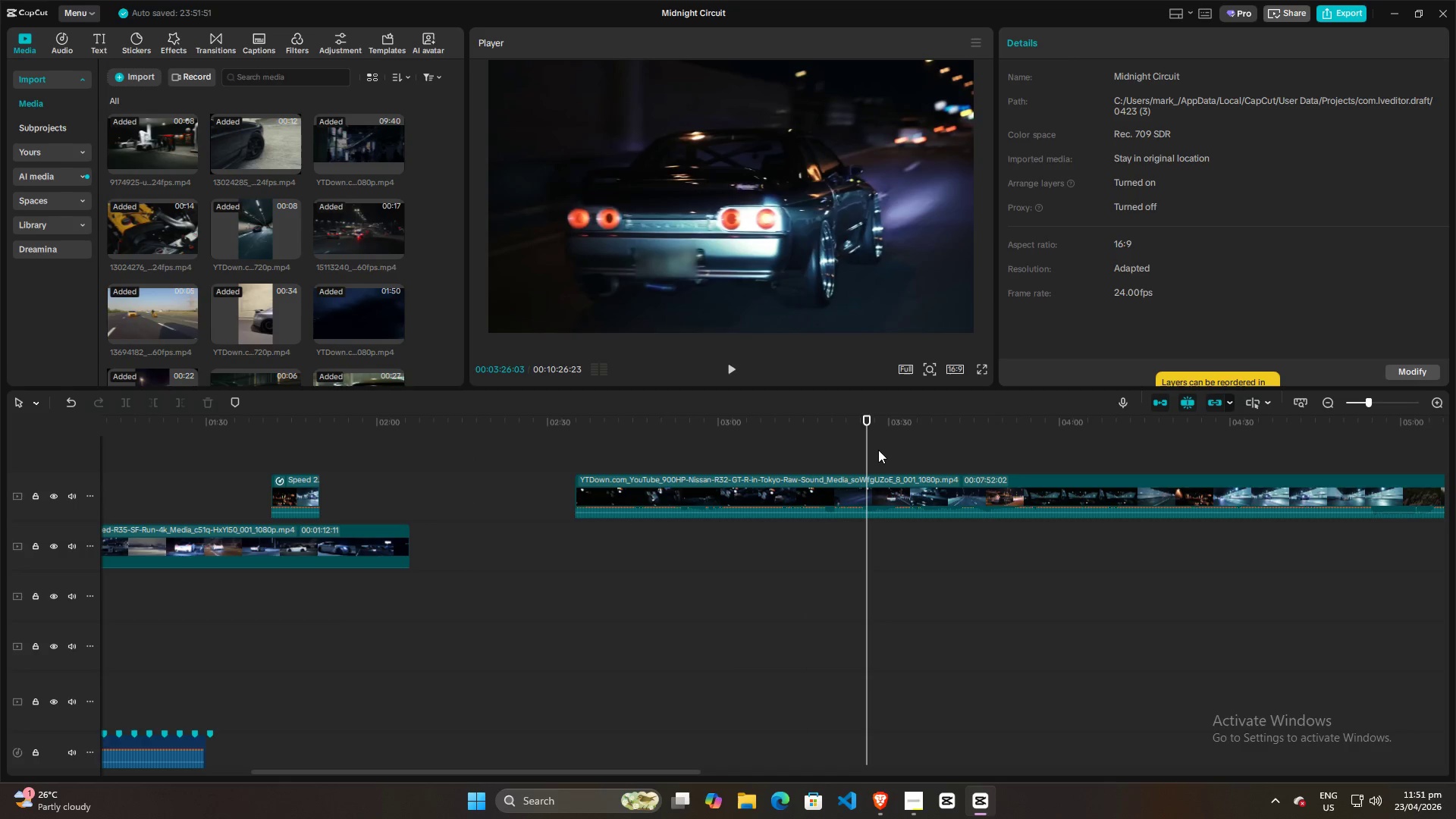 
triple_click([878, 450])
 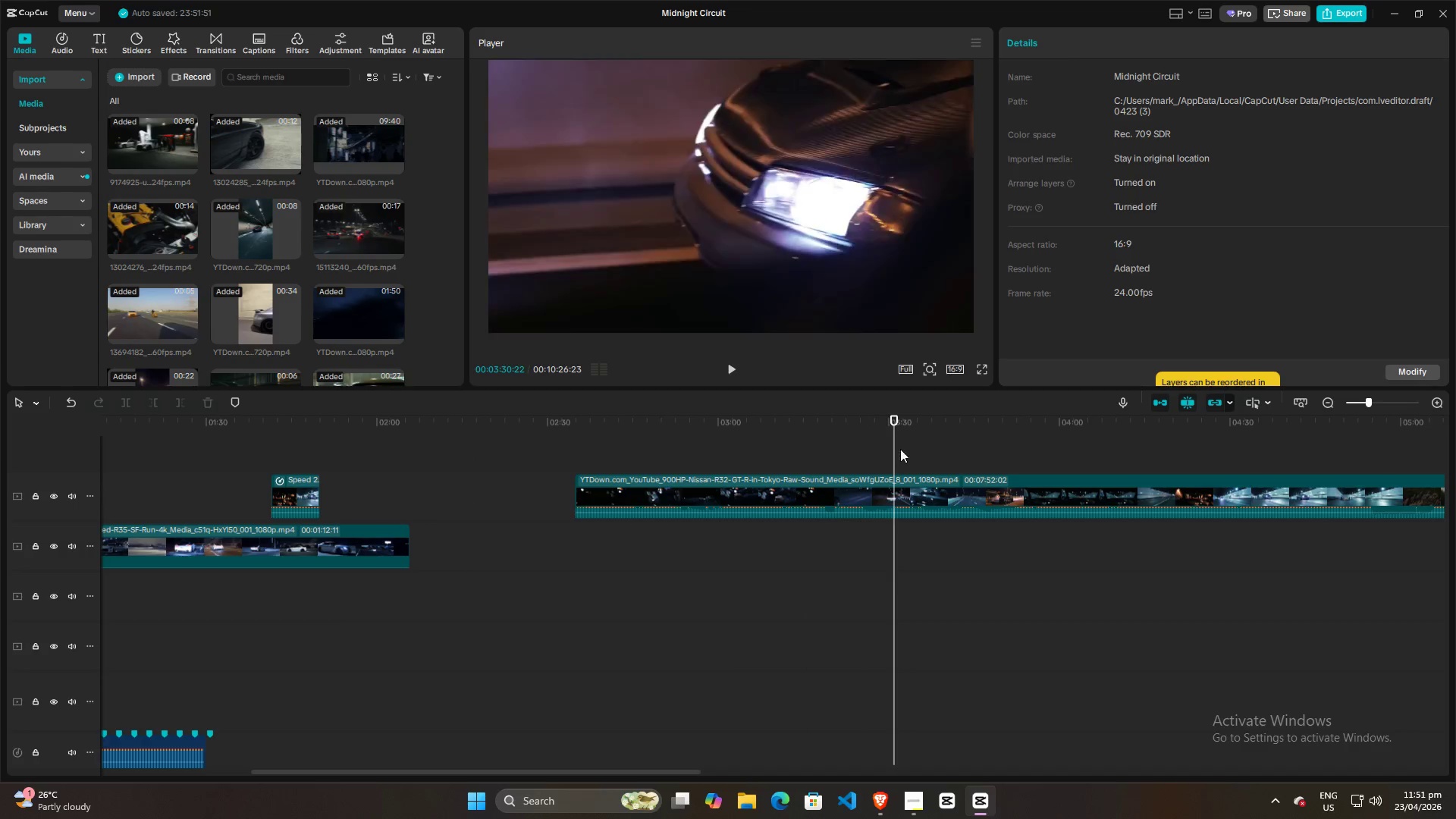 
triple_click([911, 448])
 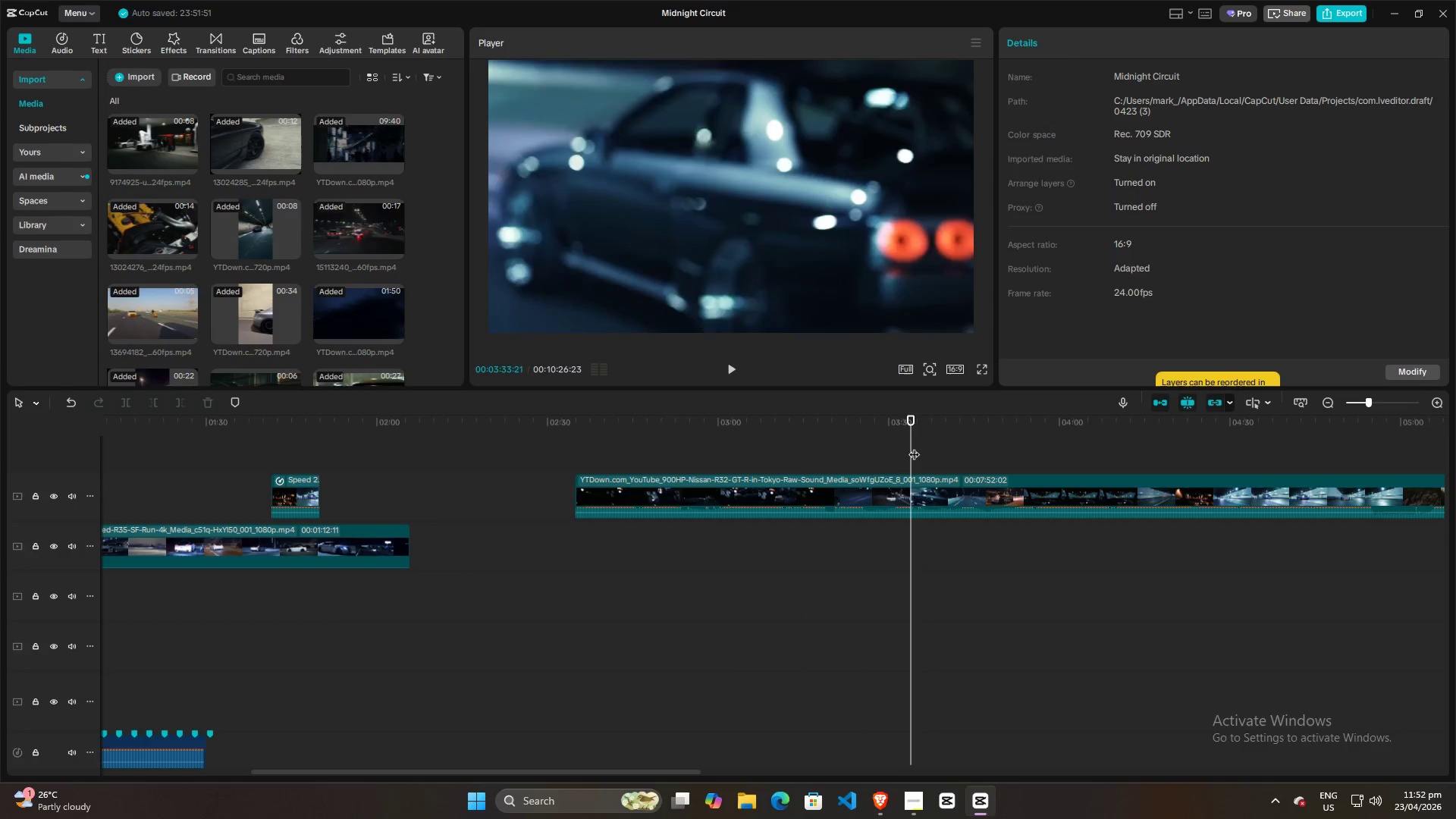 
triple_click([914, 447])
 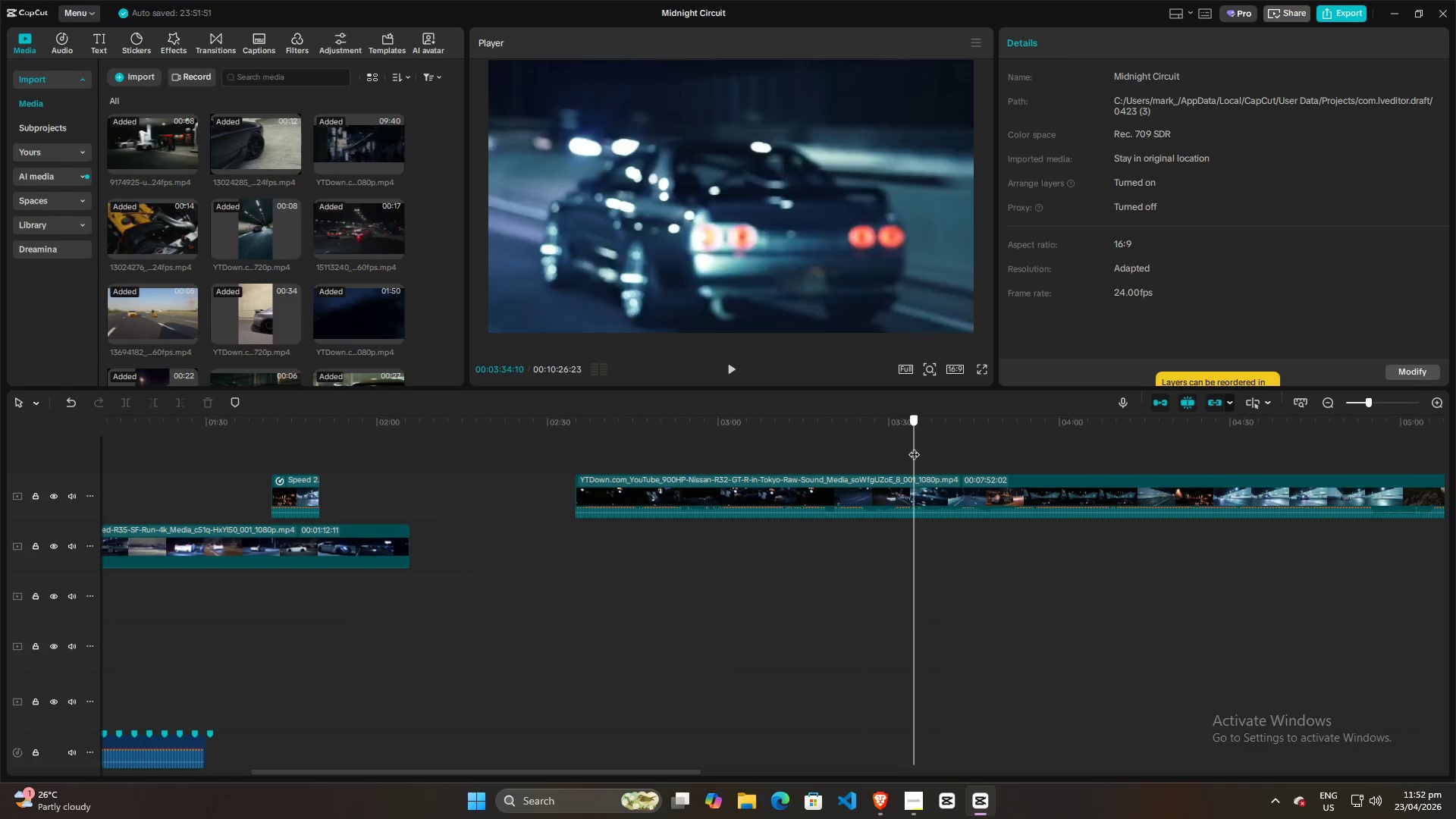 
triple_click([915, 447])
 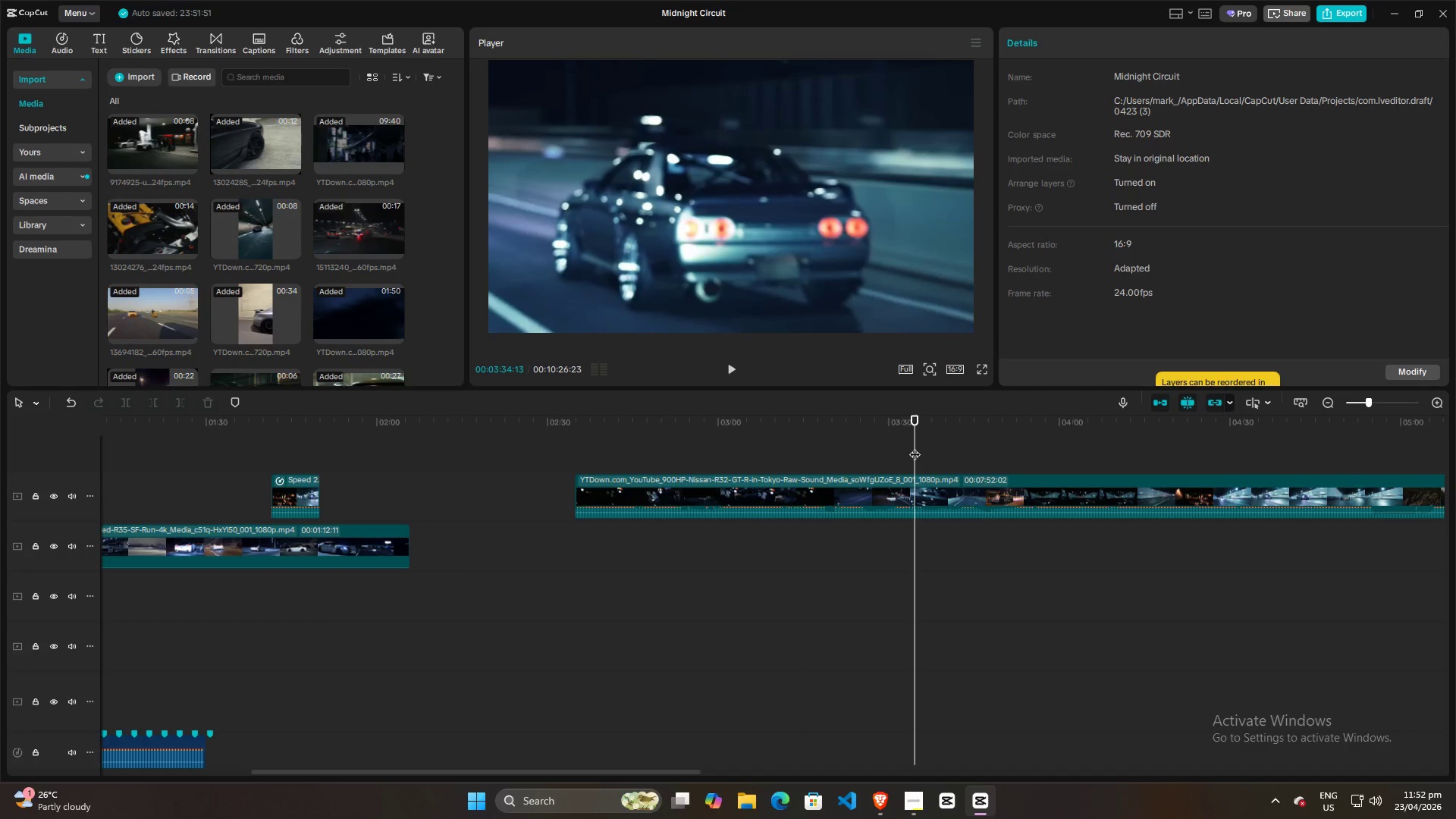 
triple_click([915, 447])
 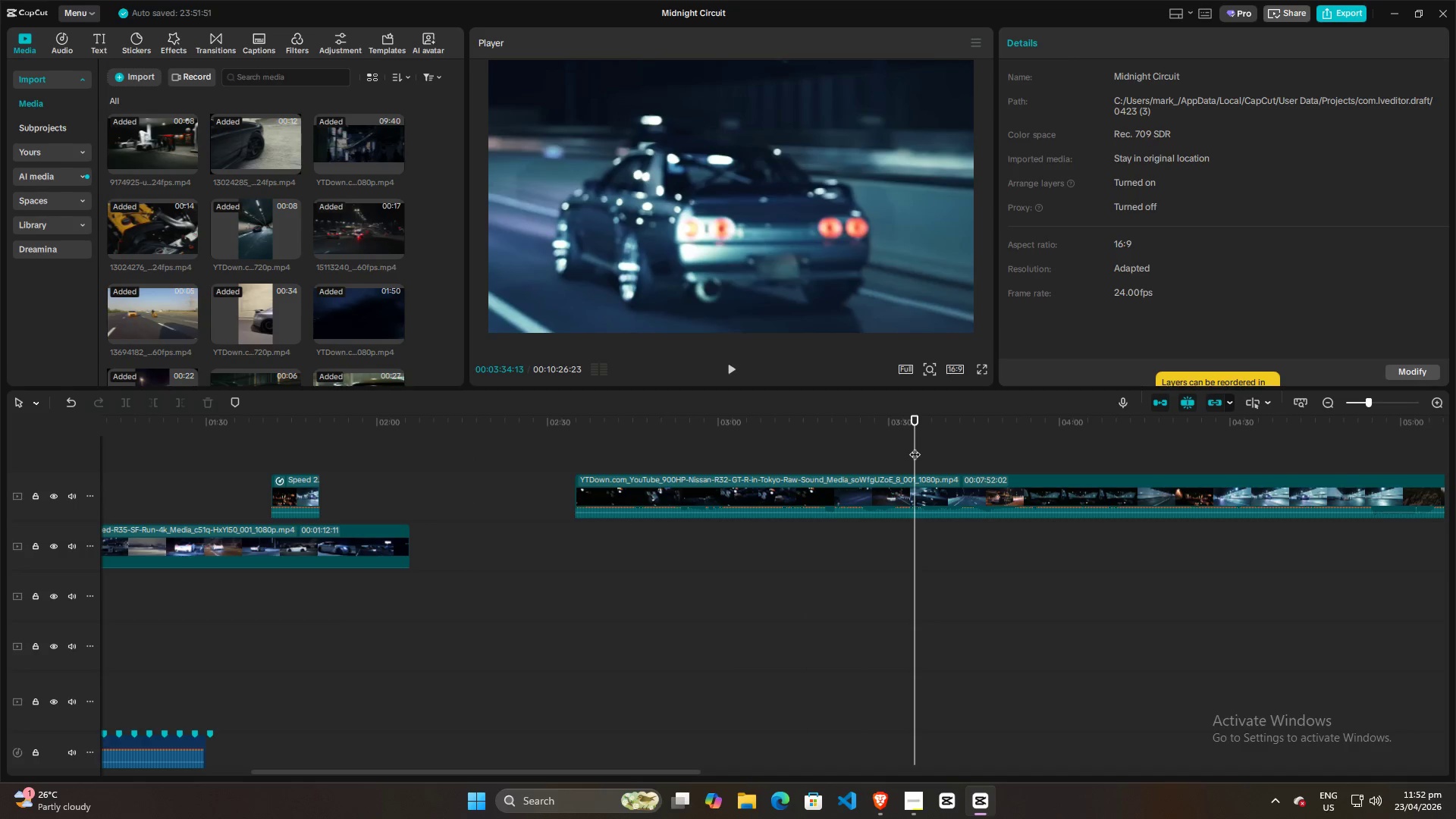 
left_click([915, 447])
 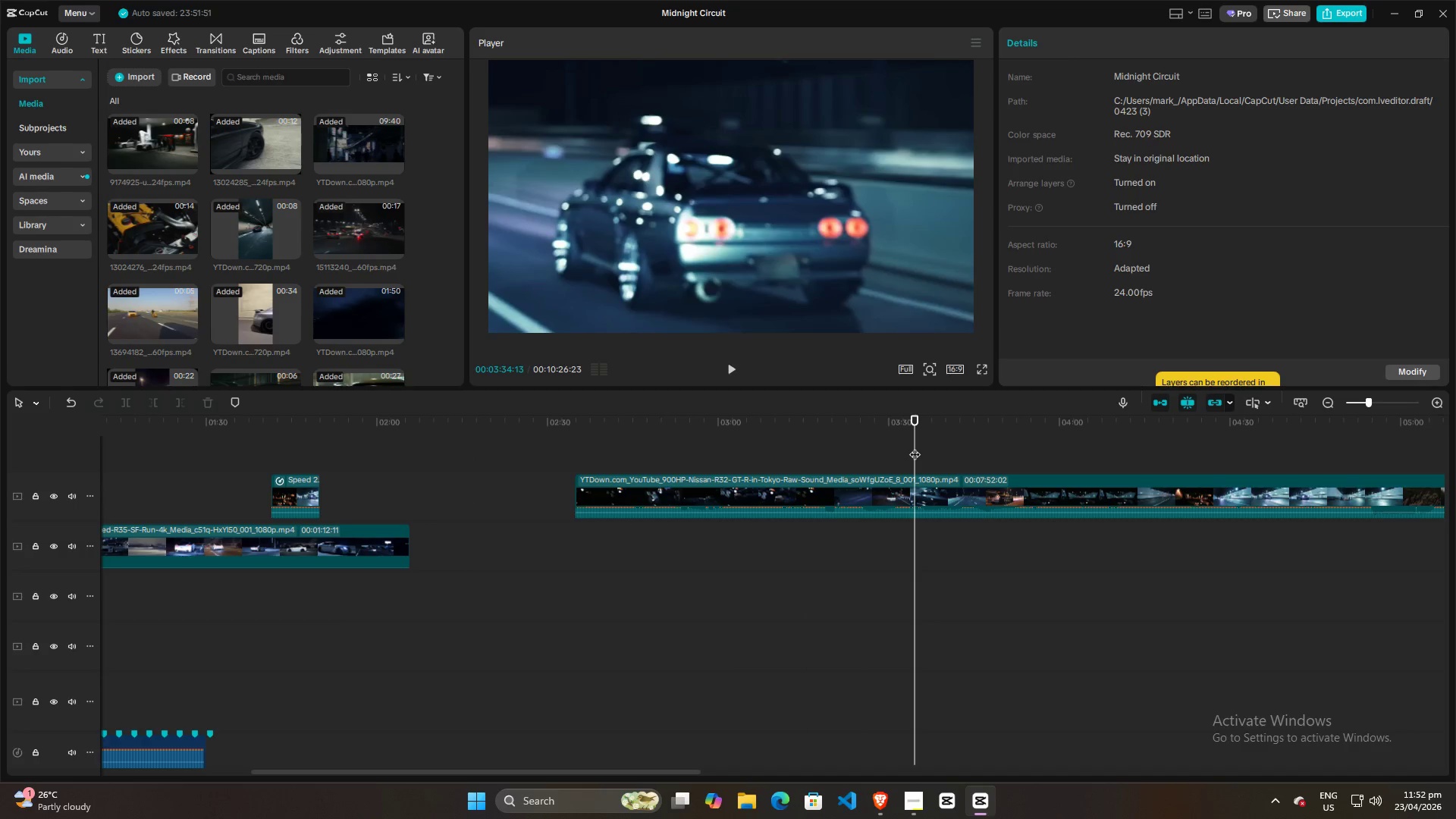 
left_click([915, 447])
 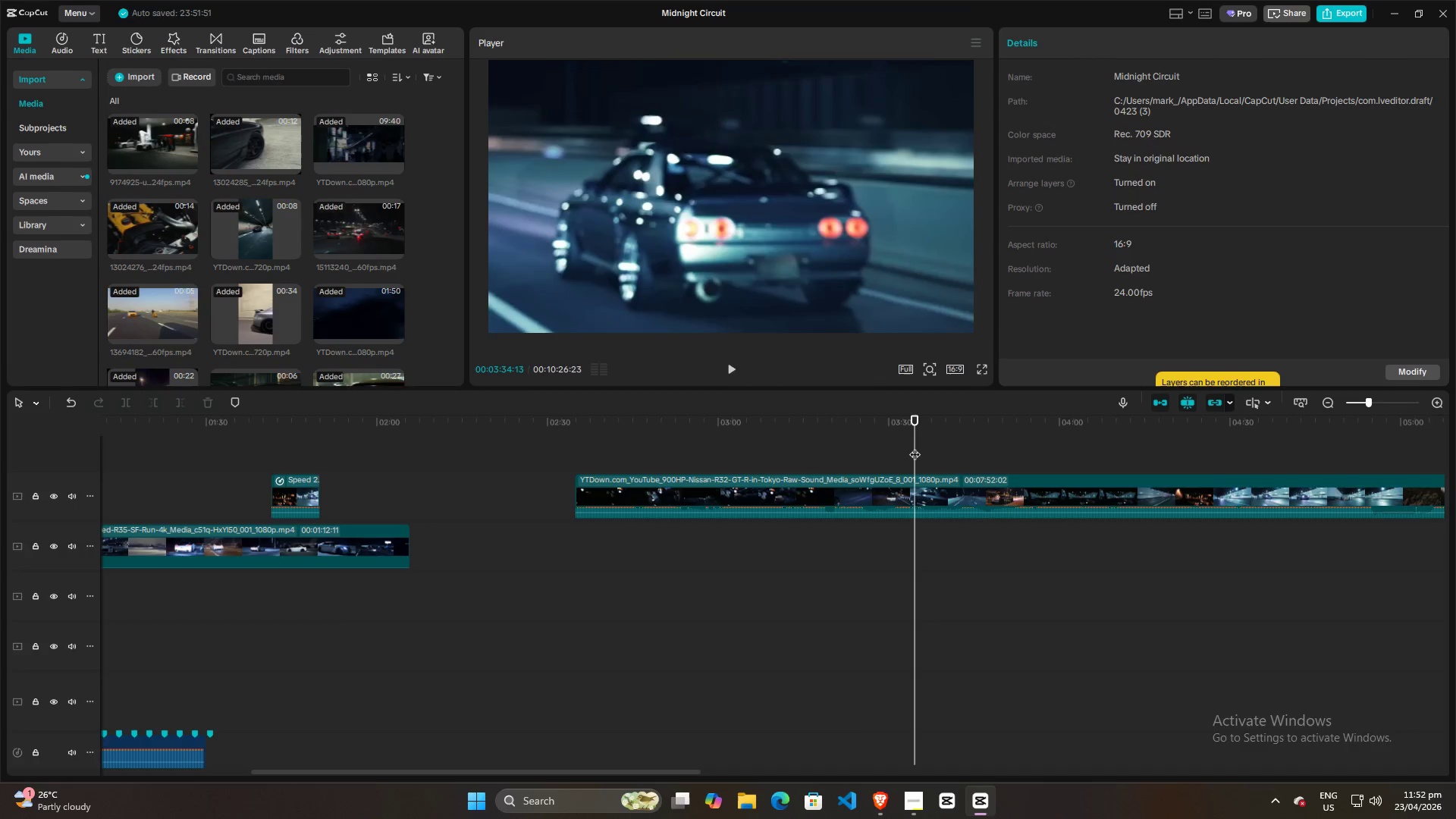 
key(Space)
 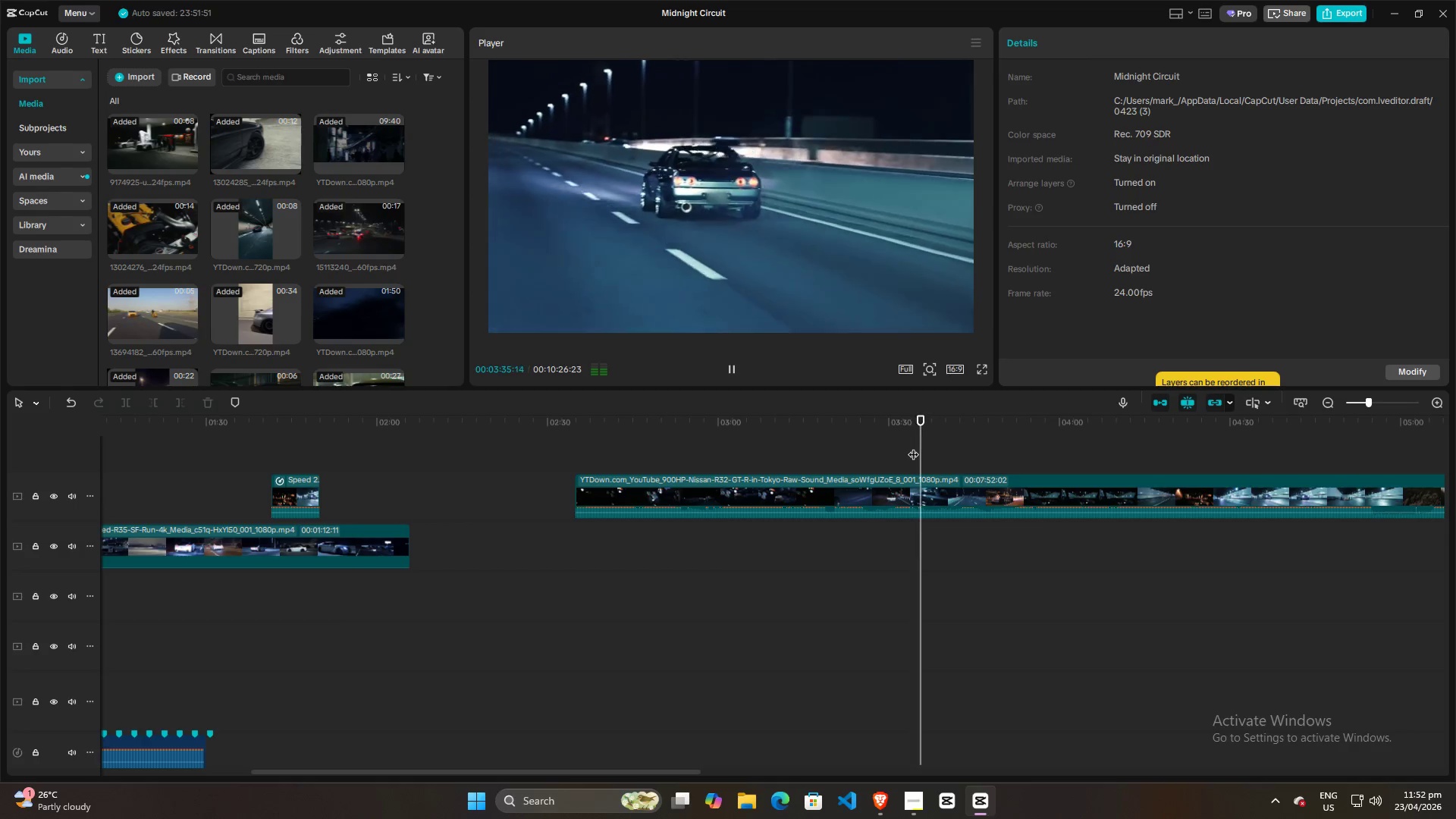 
key(Space)
 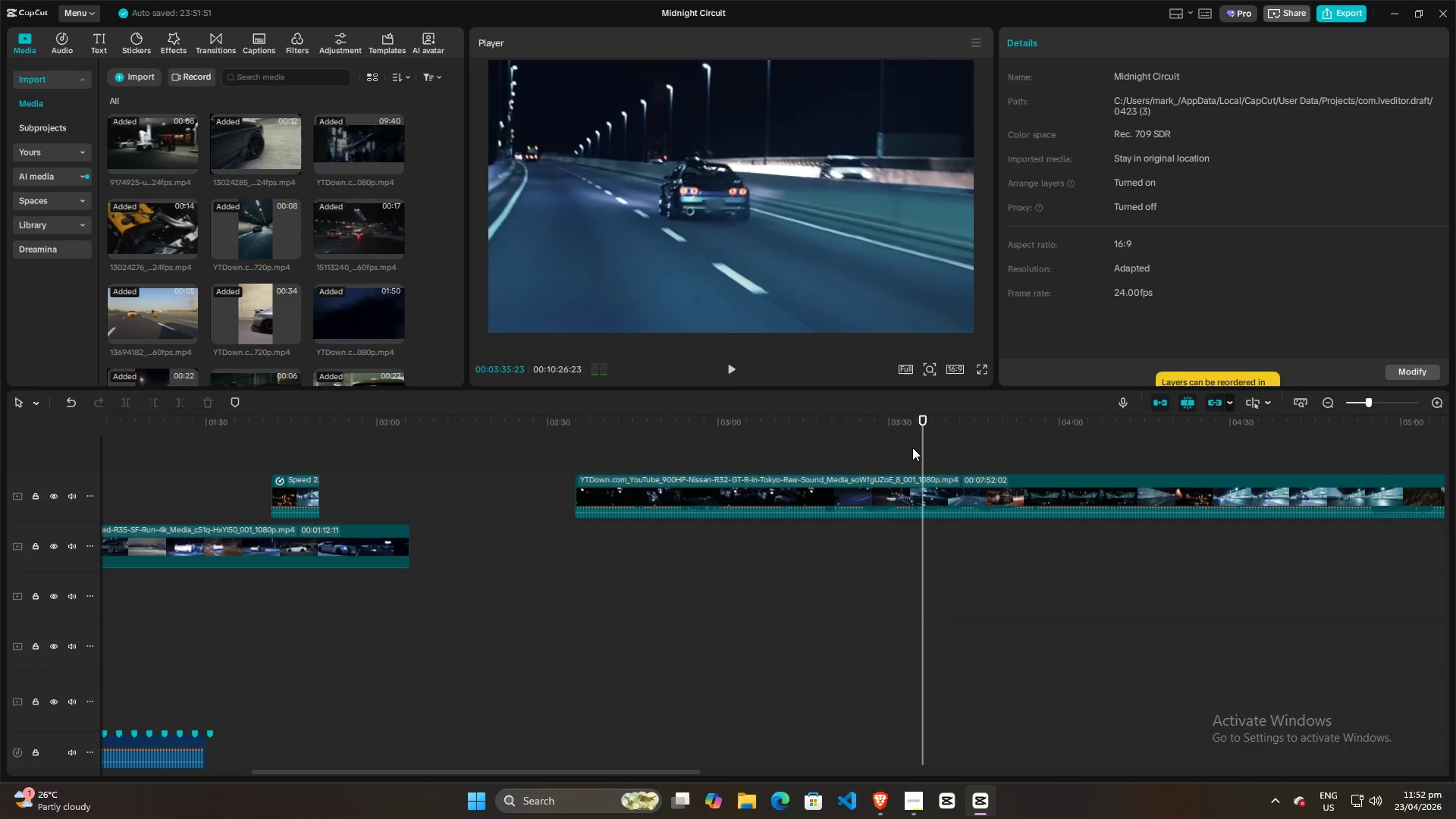 
key(Space)
 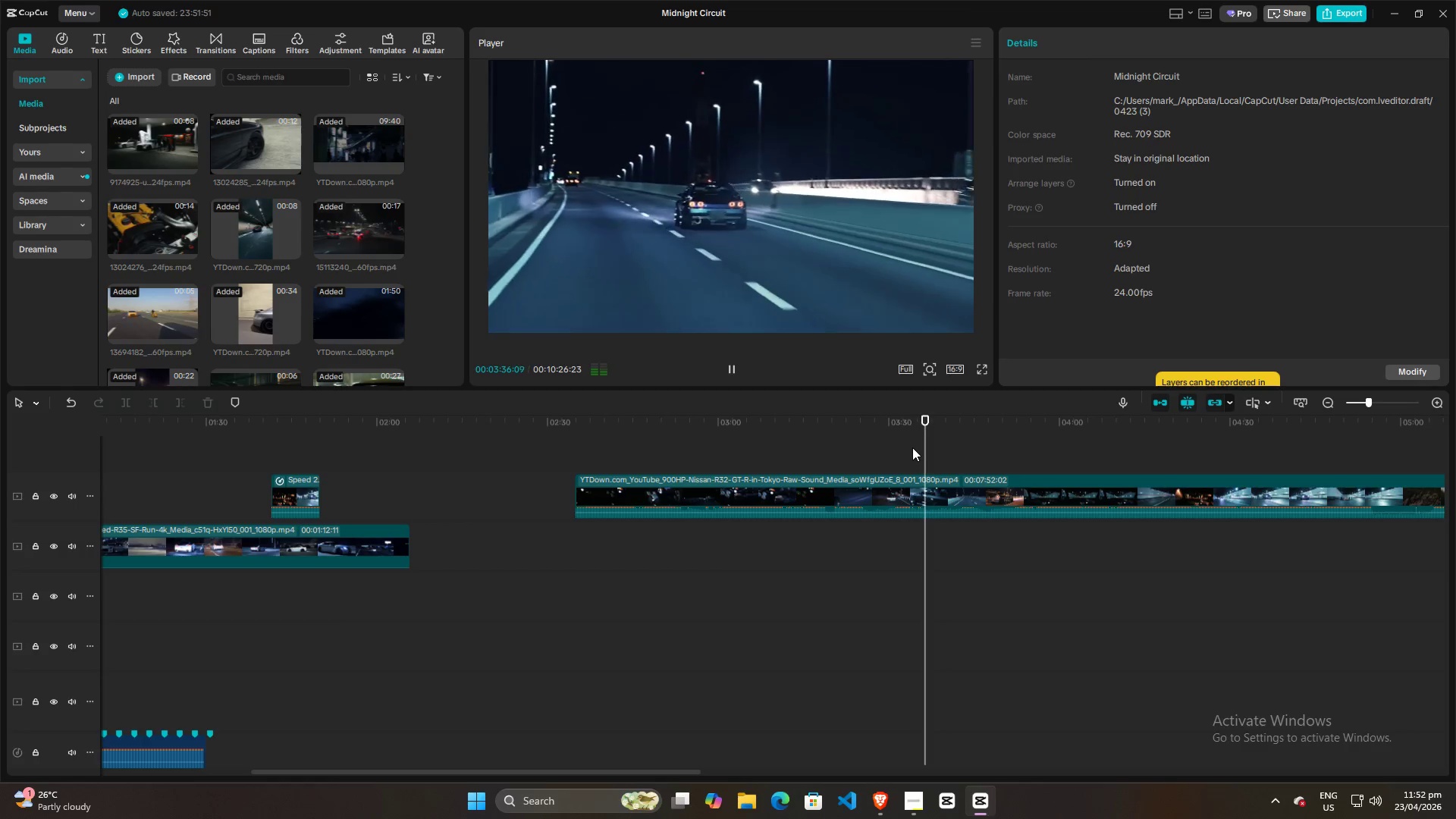 
key(Space)
 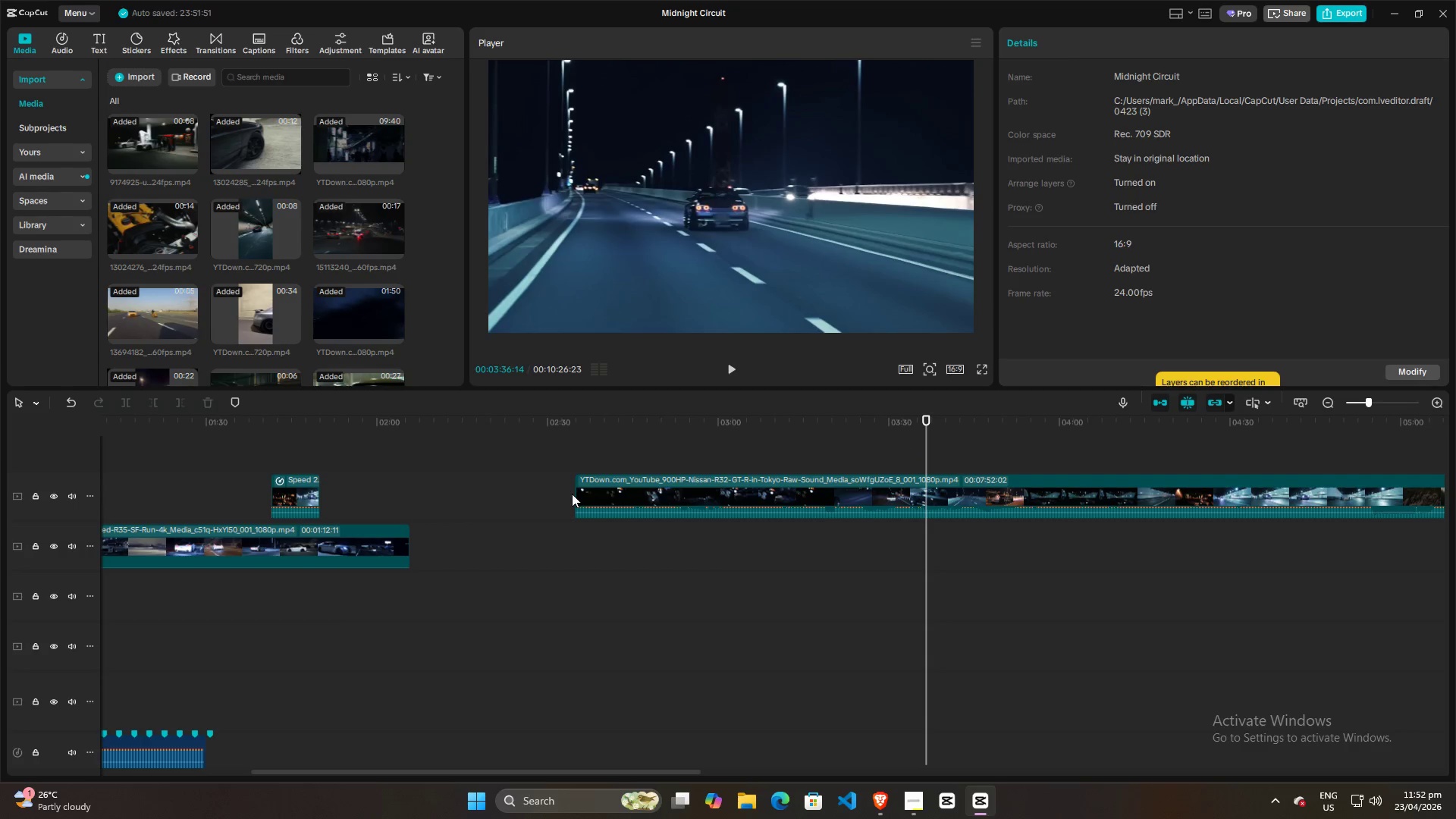 
left_click_drag(start_coordinate=[576, 492], to_coordinate=[399, 486])
 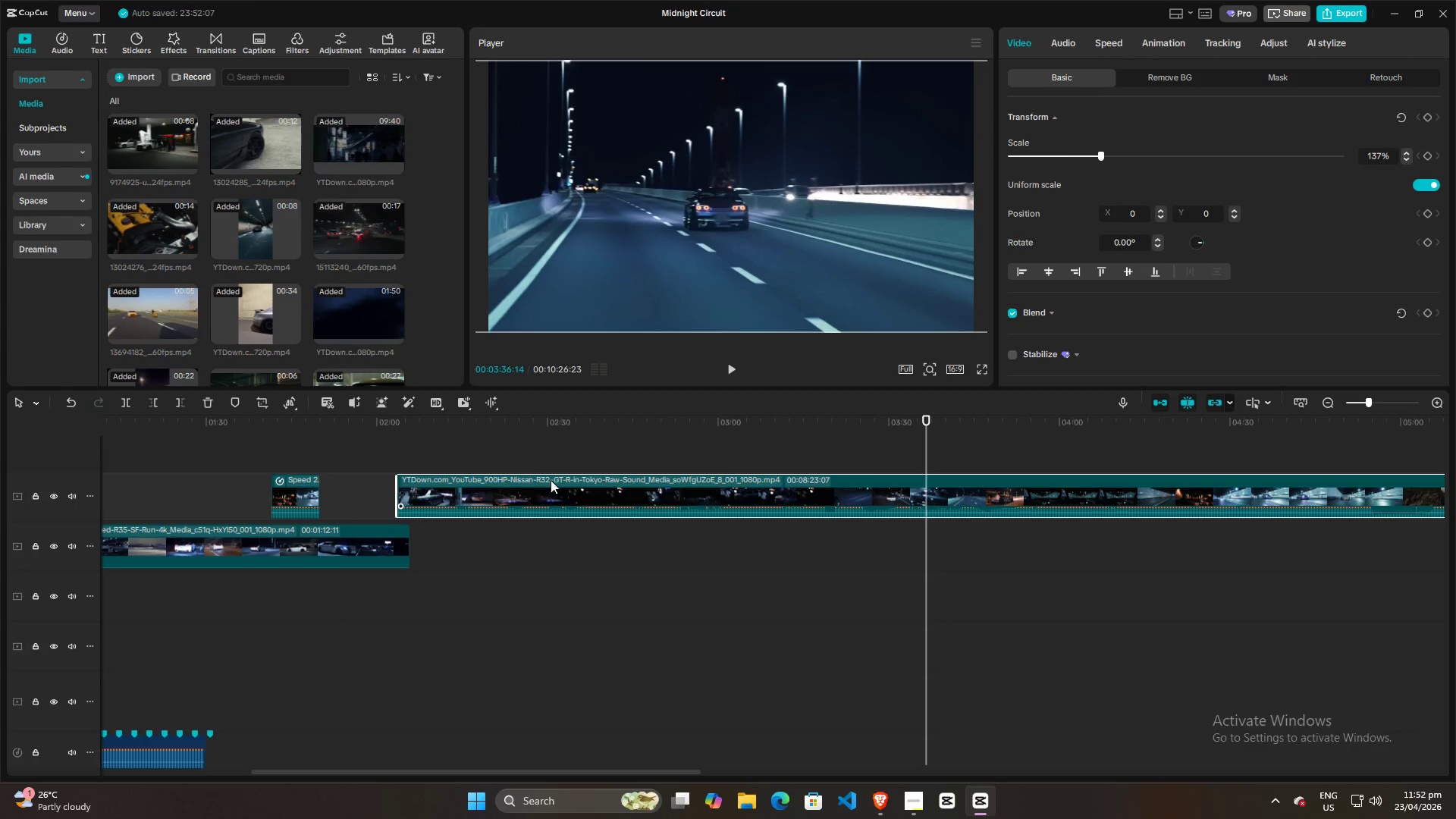 
left_click_drag(start_coordinate=[554, 479], to_coordinate=[821, 490])
 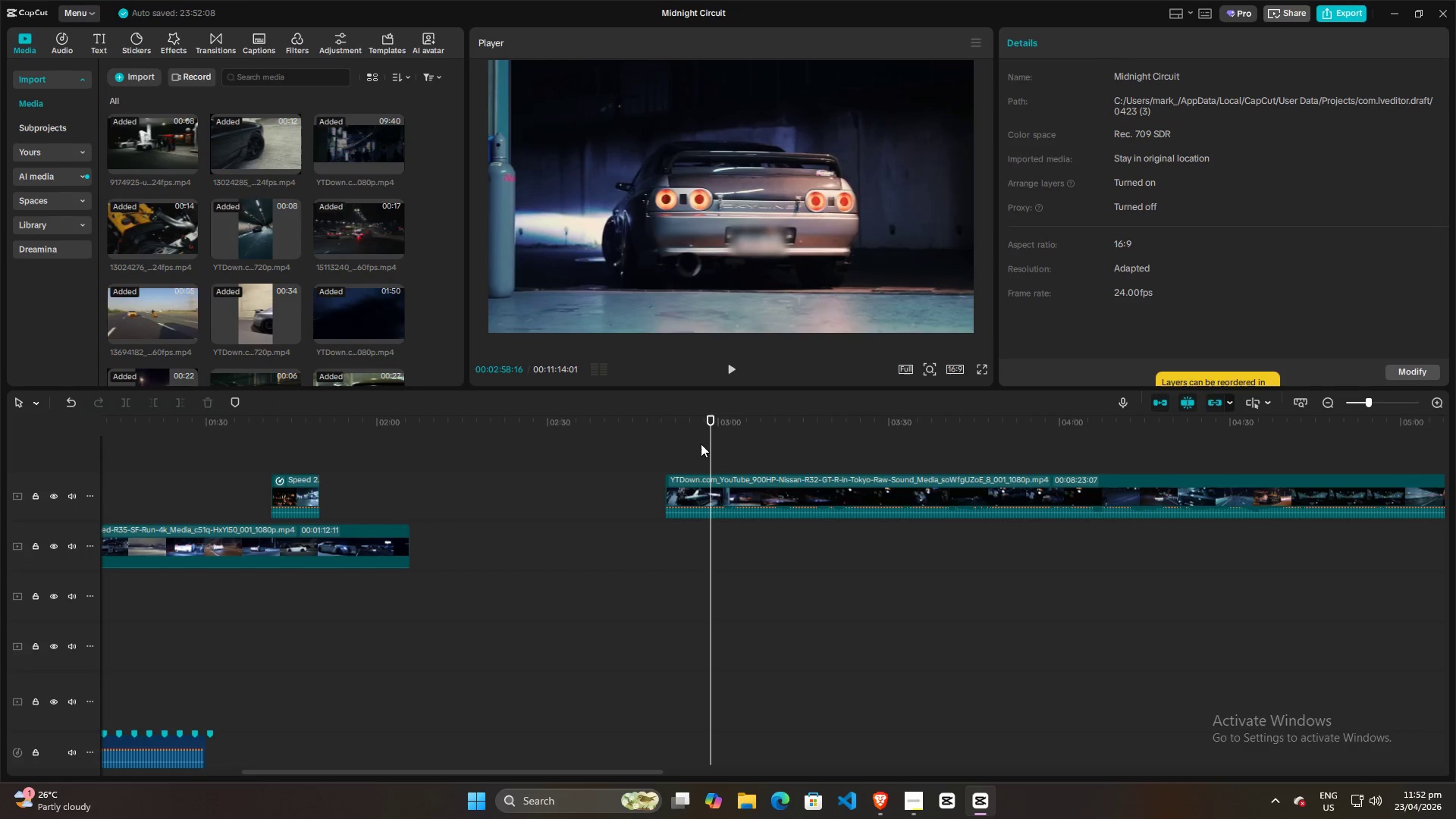 
double_click([670, 445])
 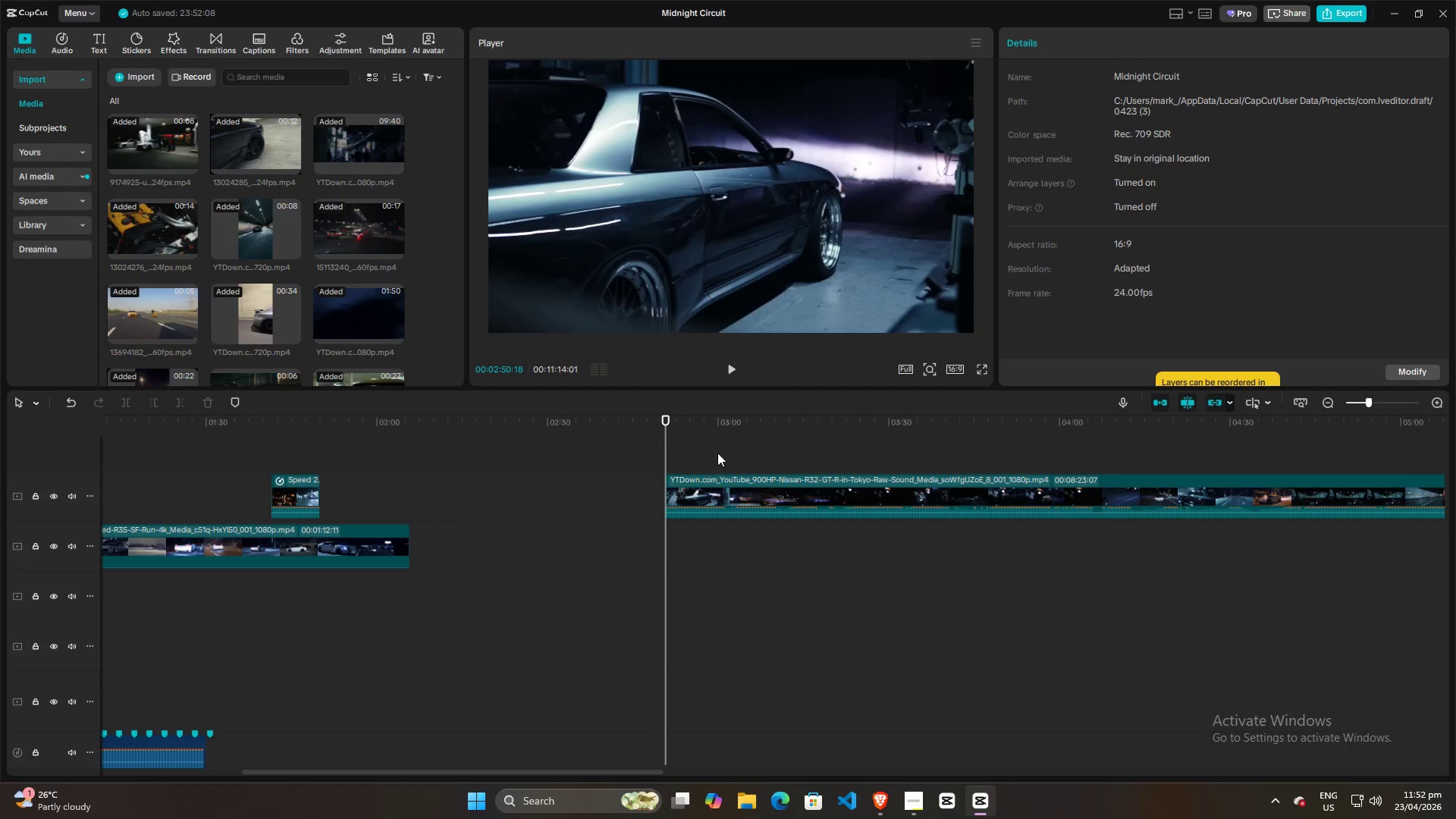 
double_click([761, 451])
 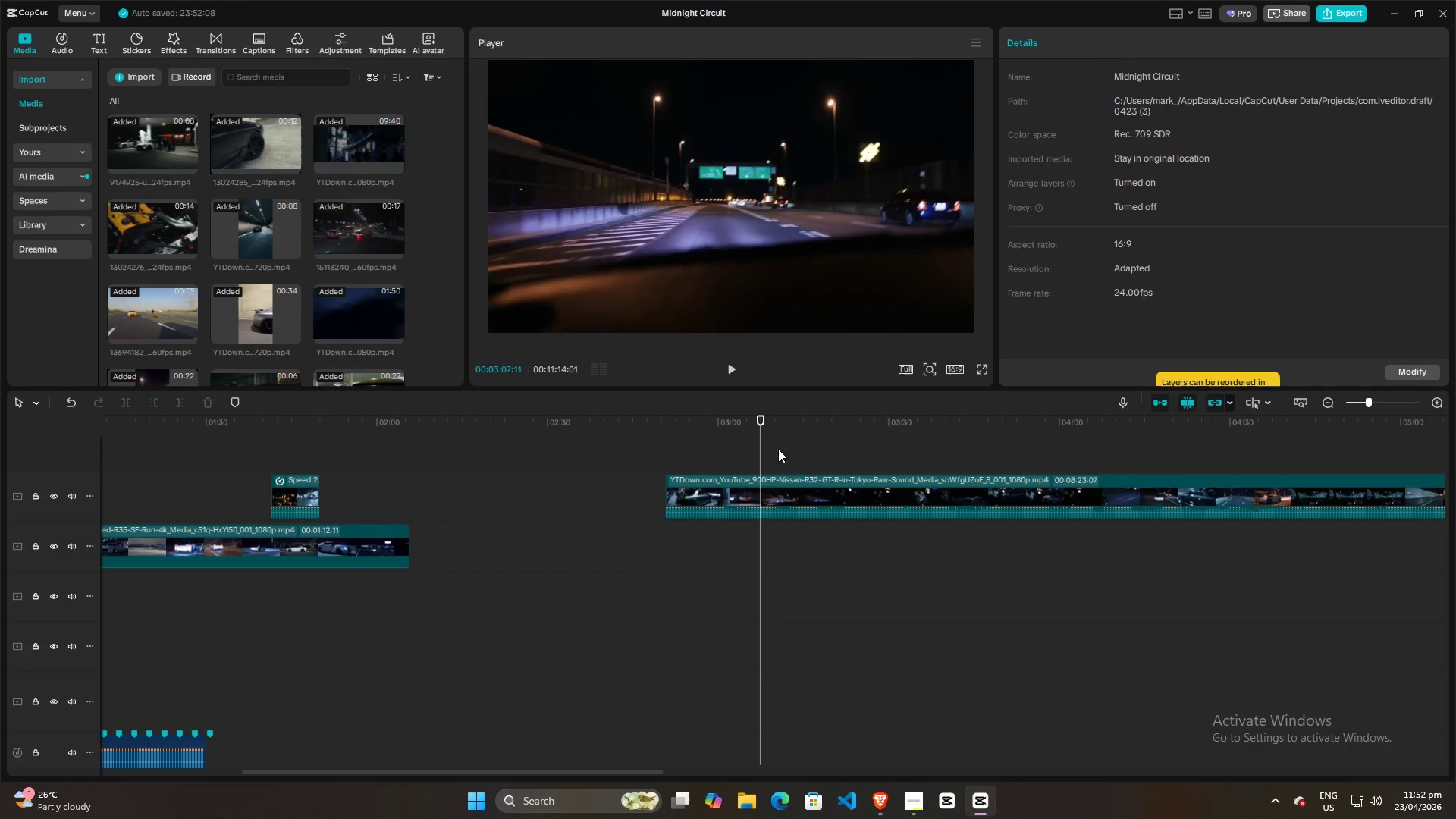 
triple_click([846, 447])
 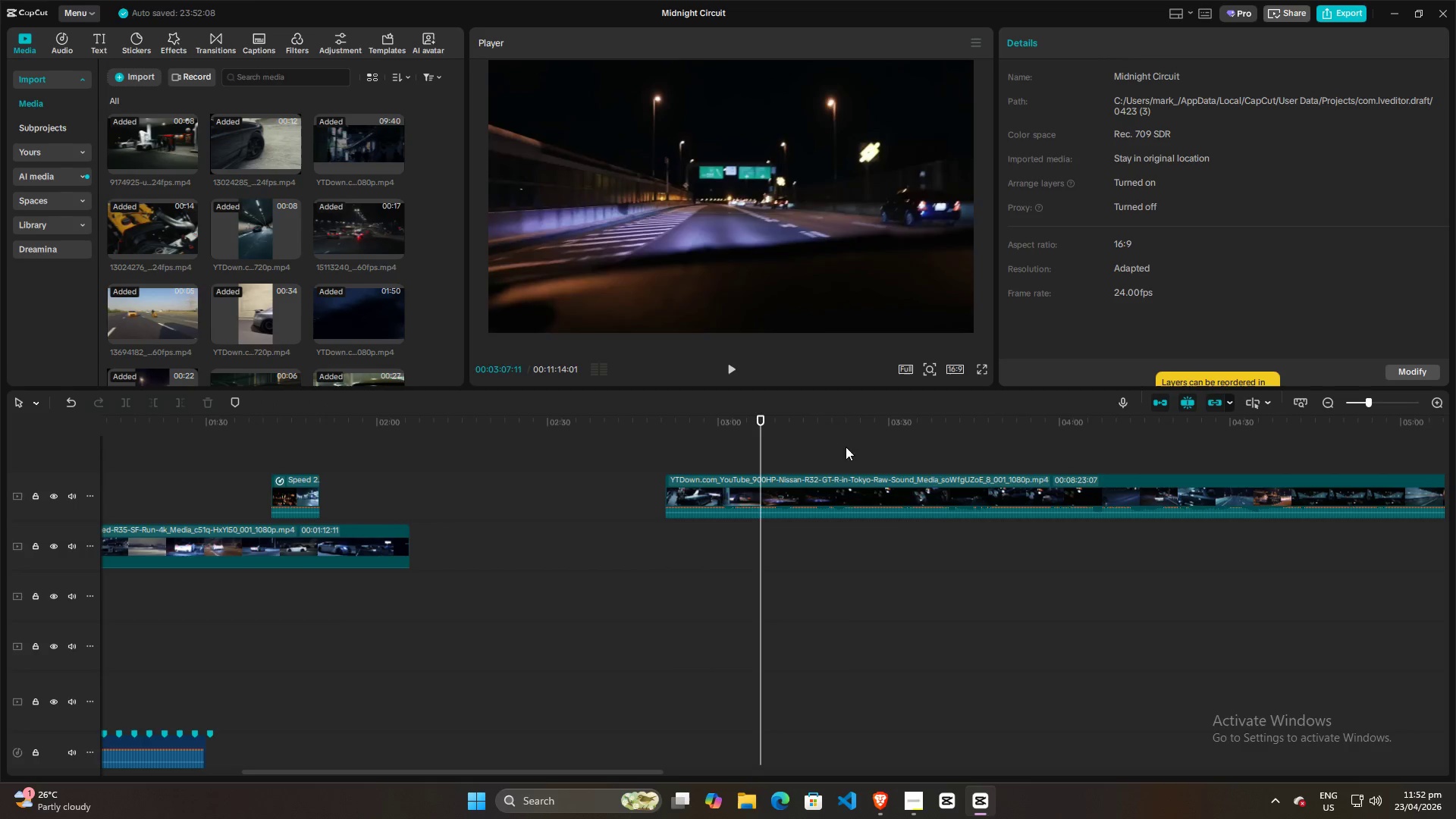 
triple_click([856, 445])
 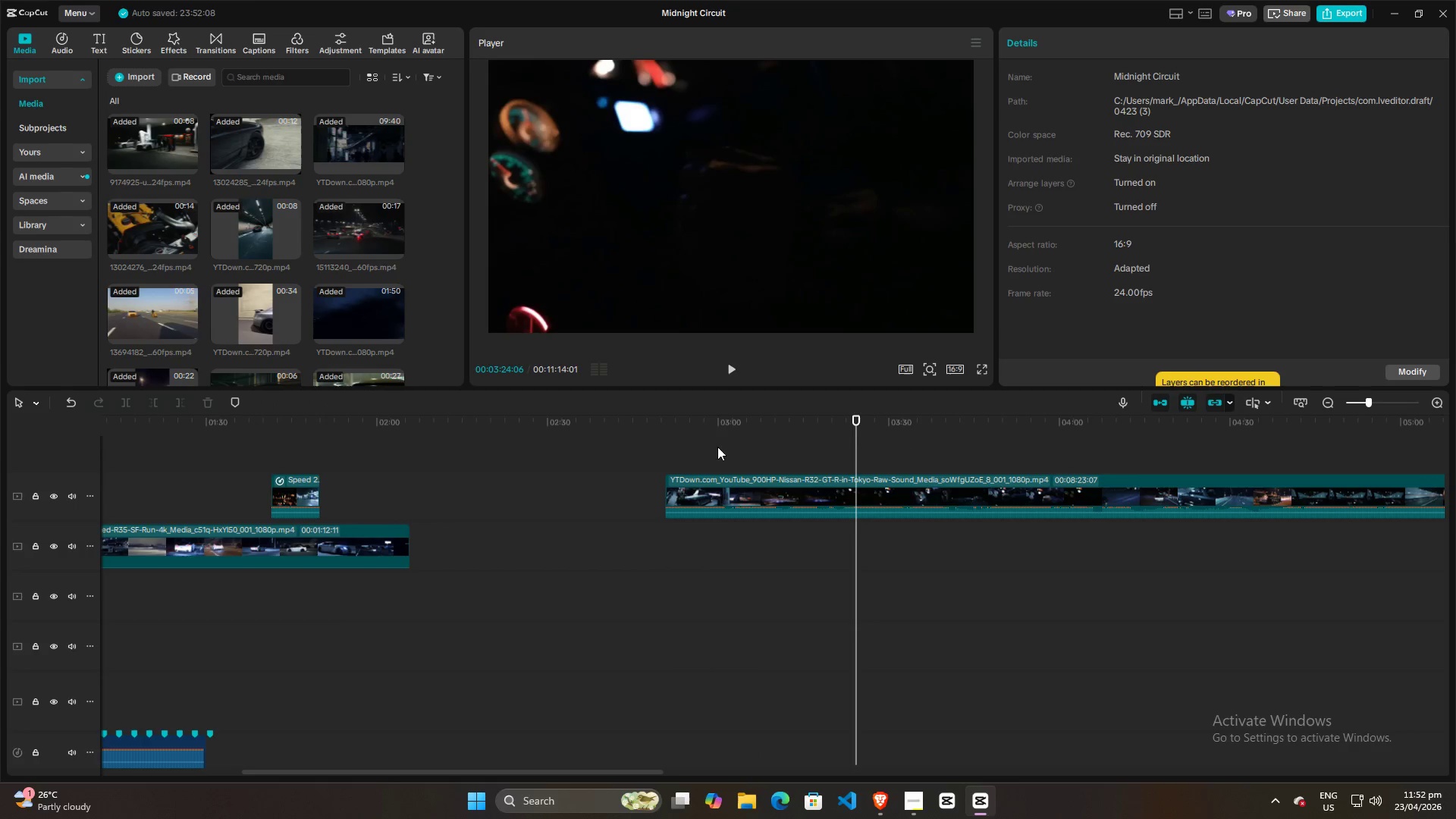 
double_click([704, 447])
 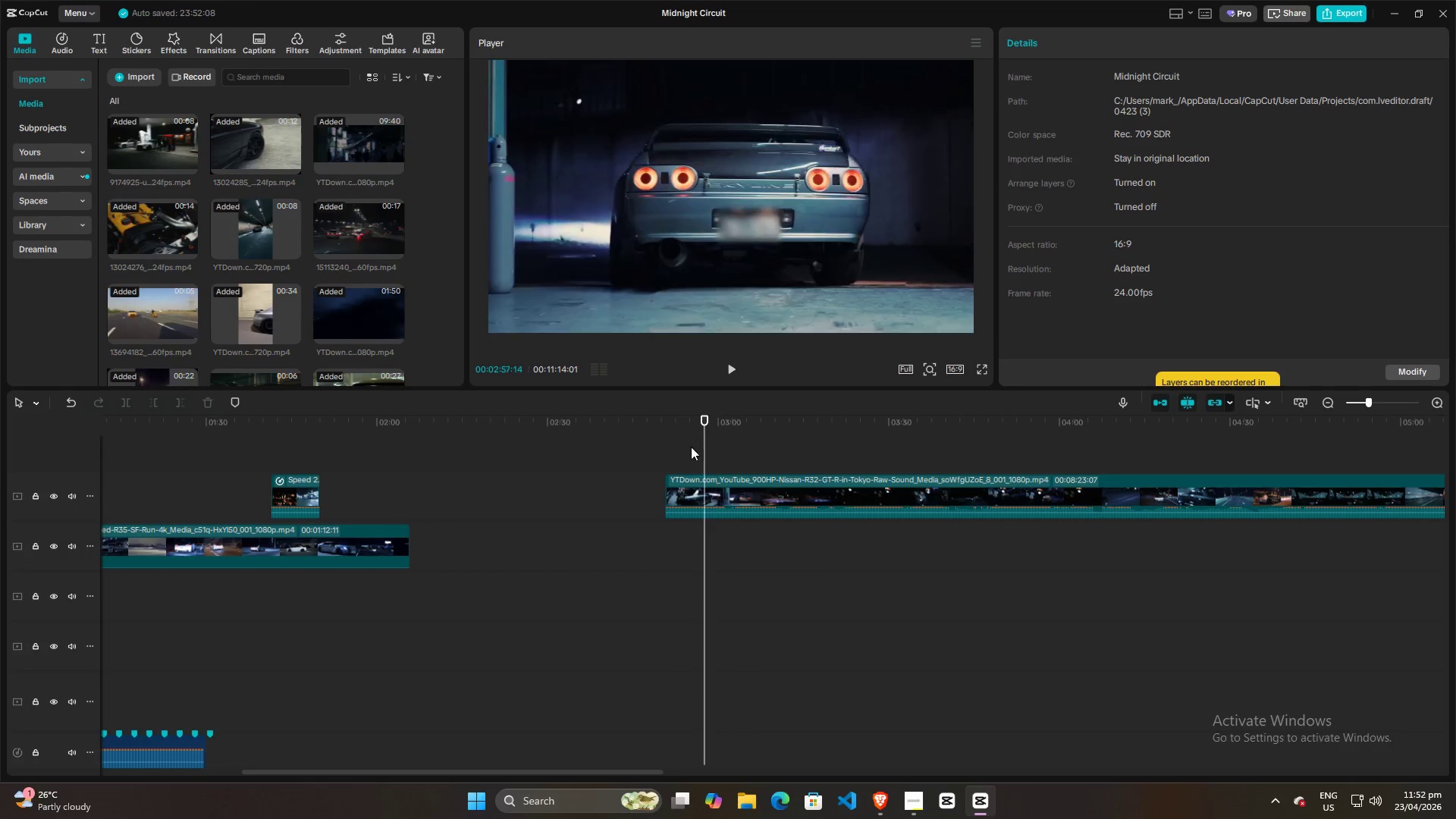 
triple_click([691, 447])
 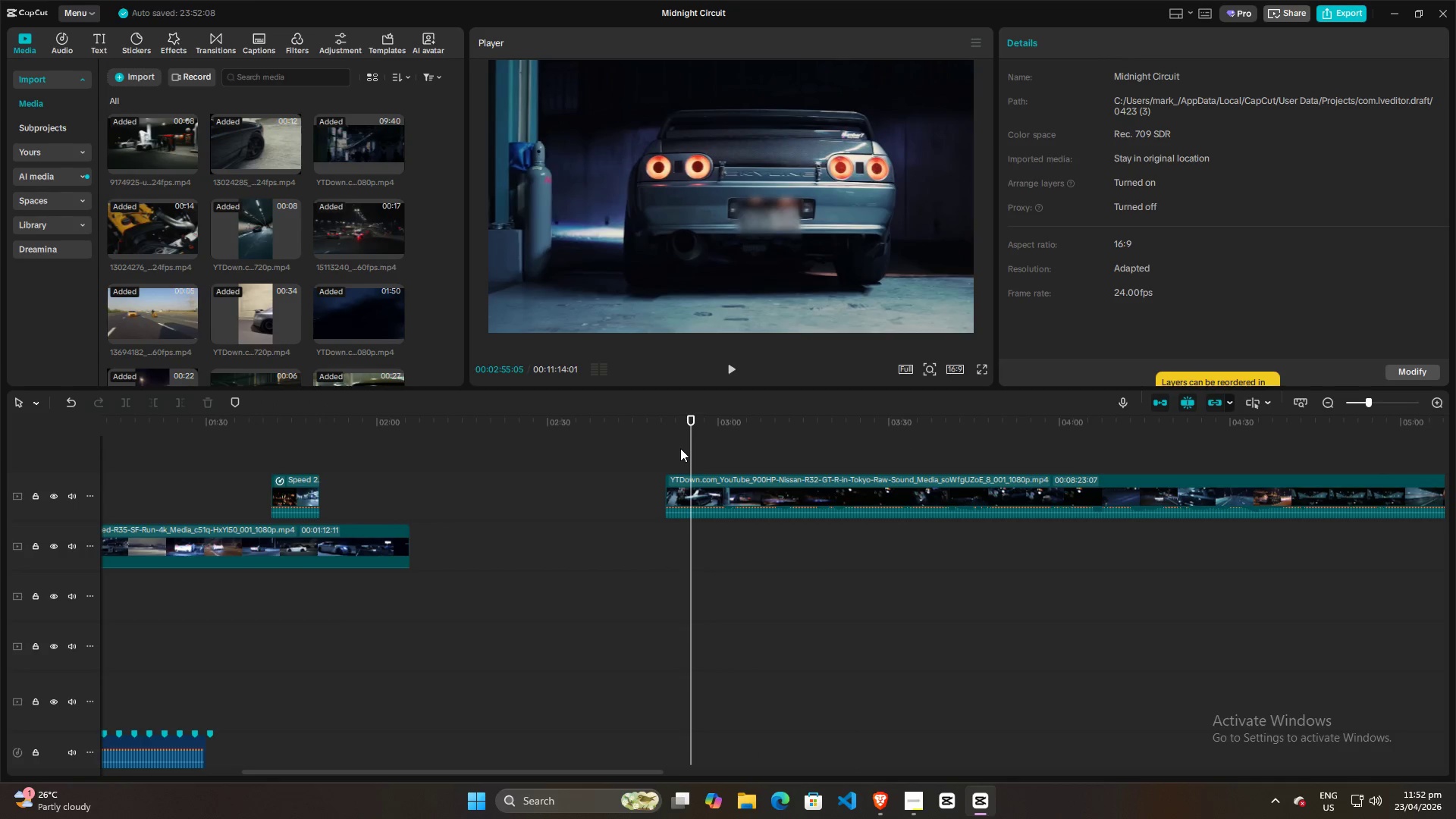 
left_click([680, 448])
 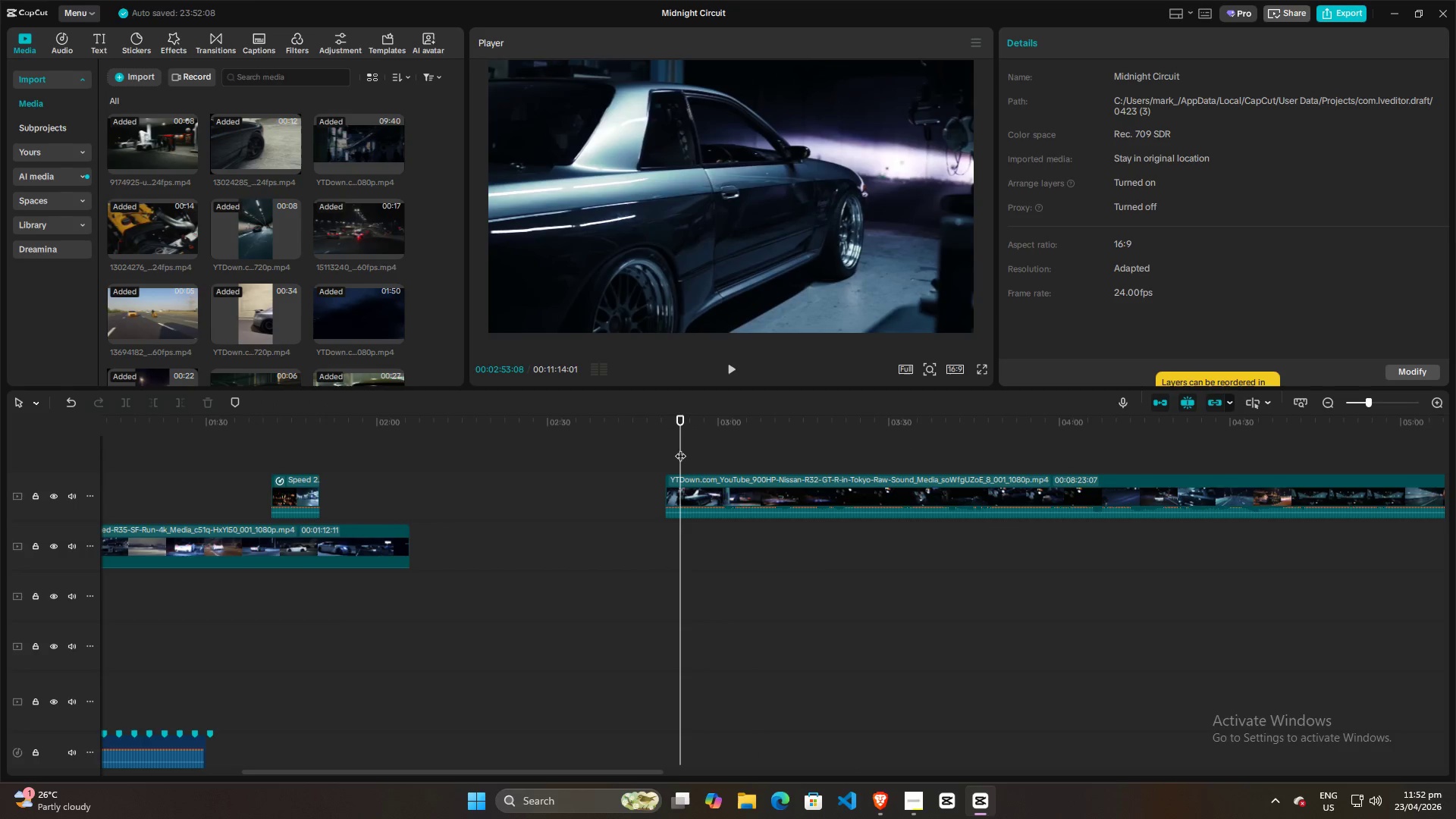 
key(Space)
 